 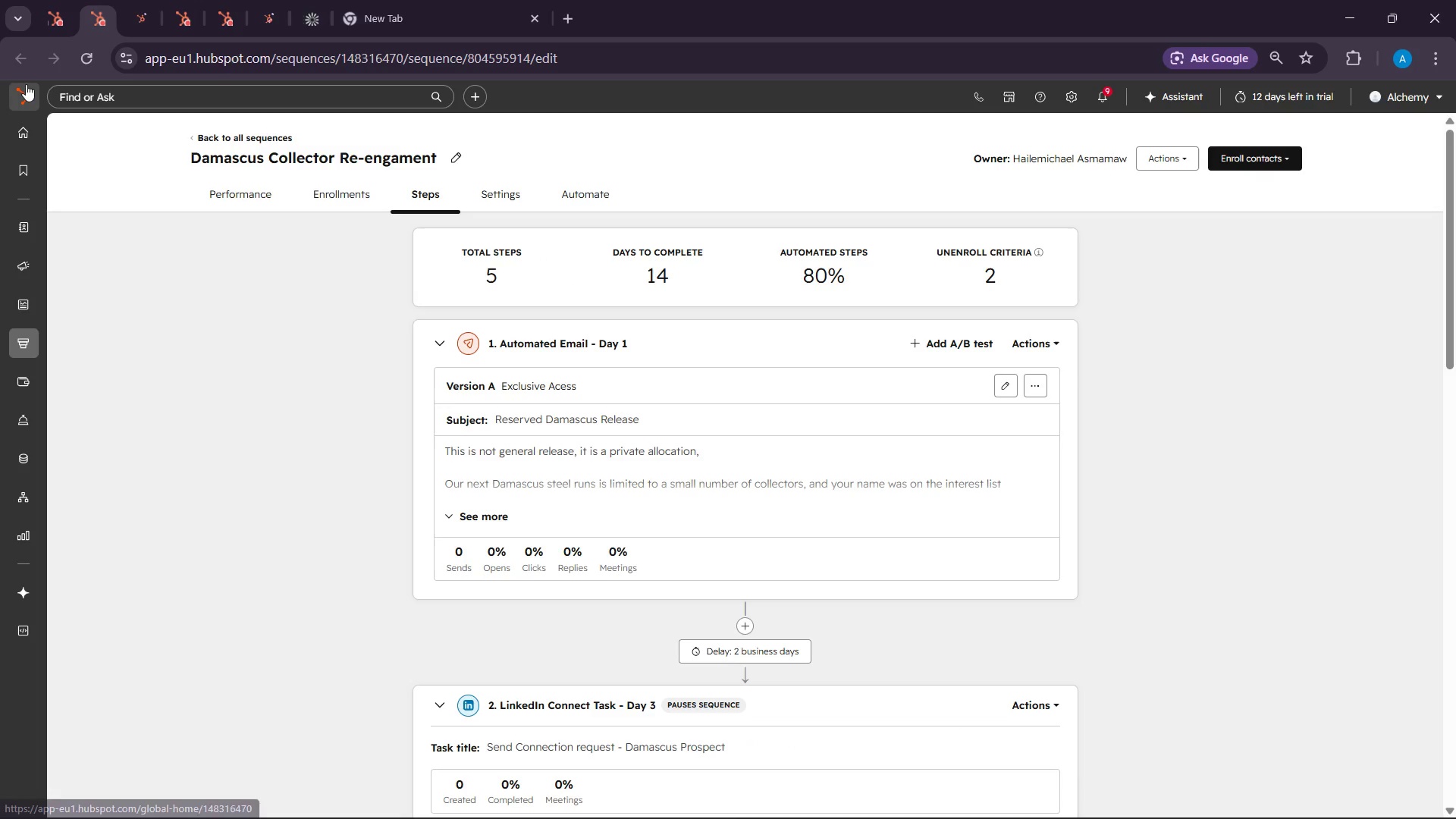 
left_click([153, 0])
 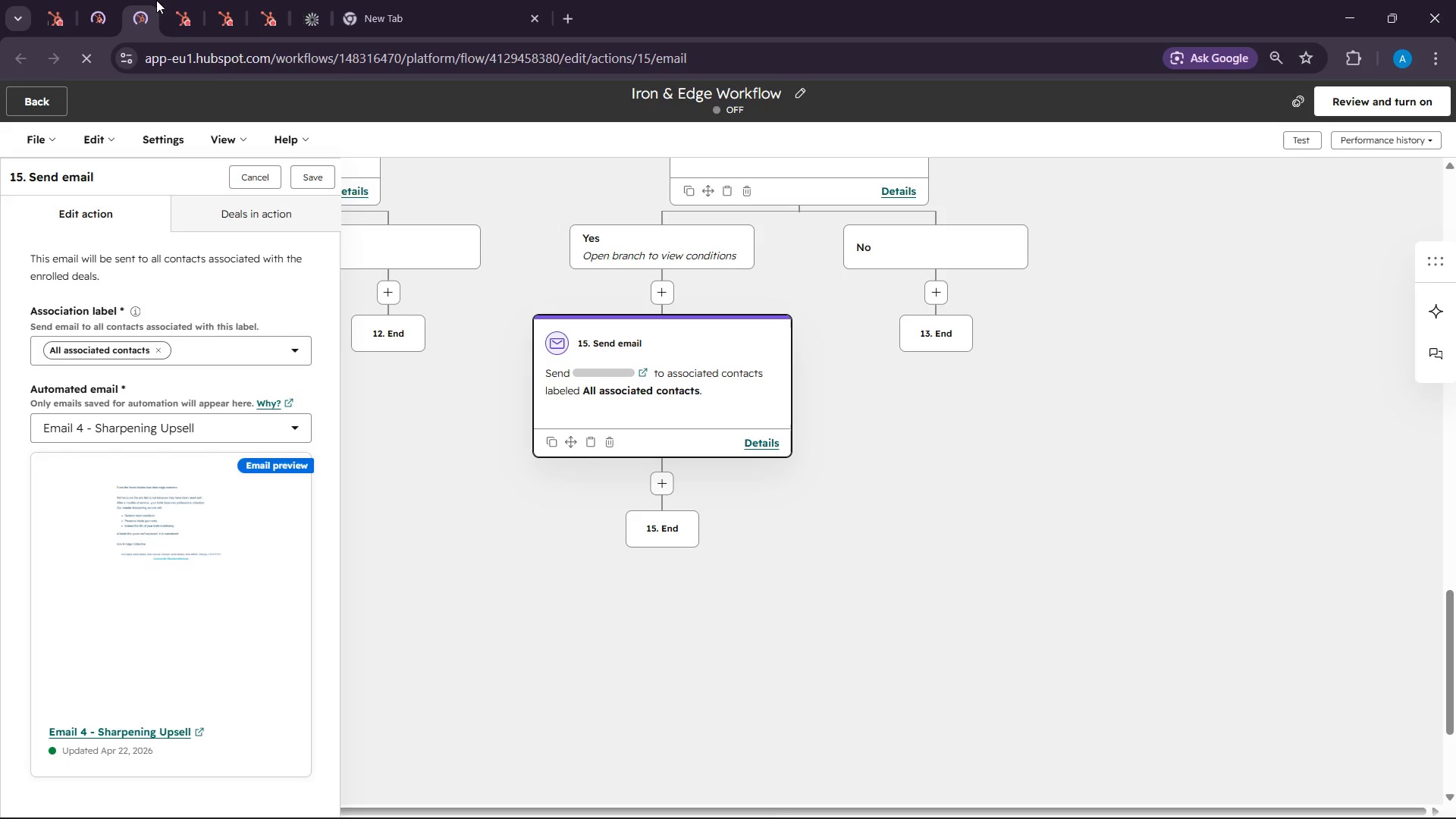 
left_click([188, 0])
 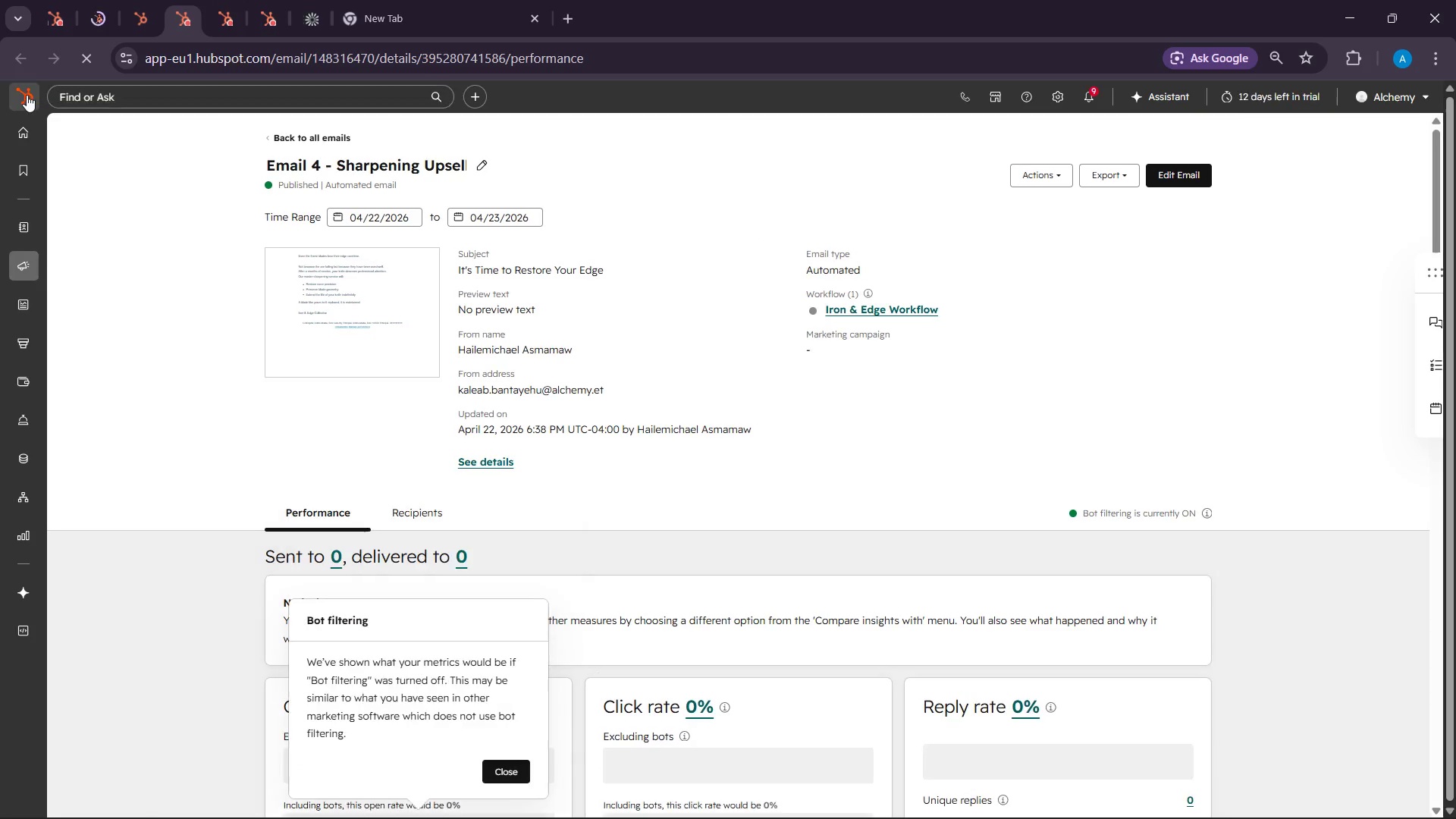 
left_click([27, 95])
 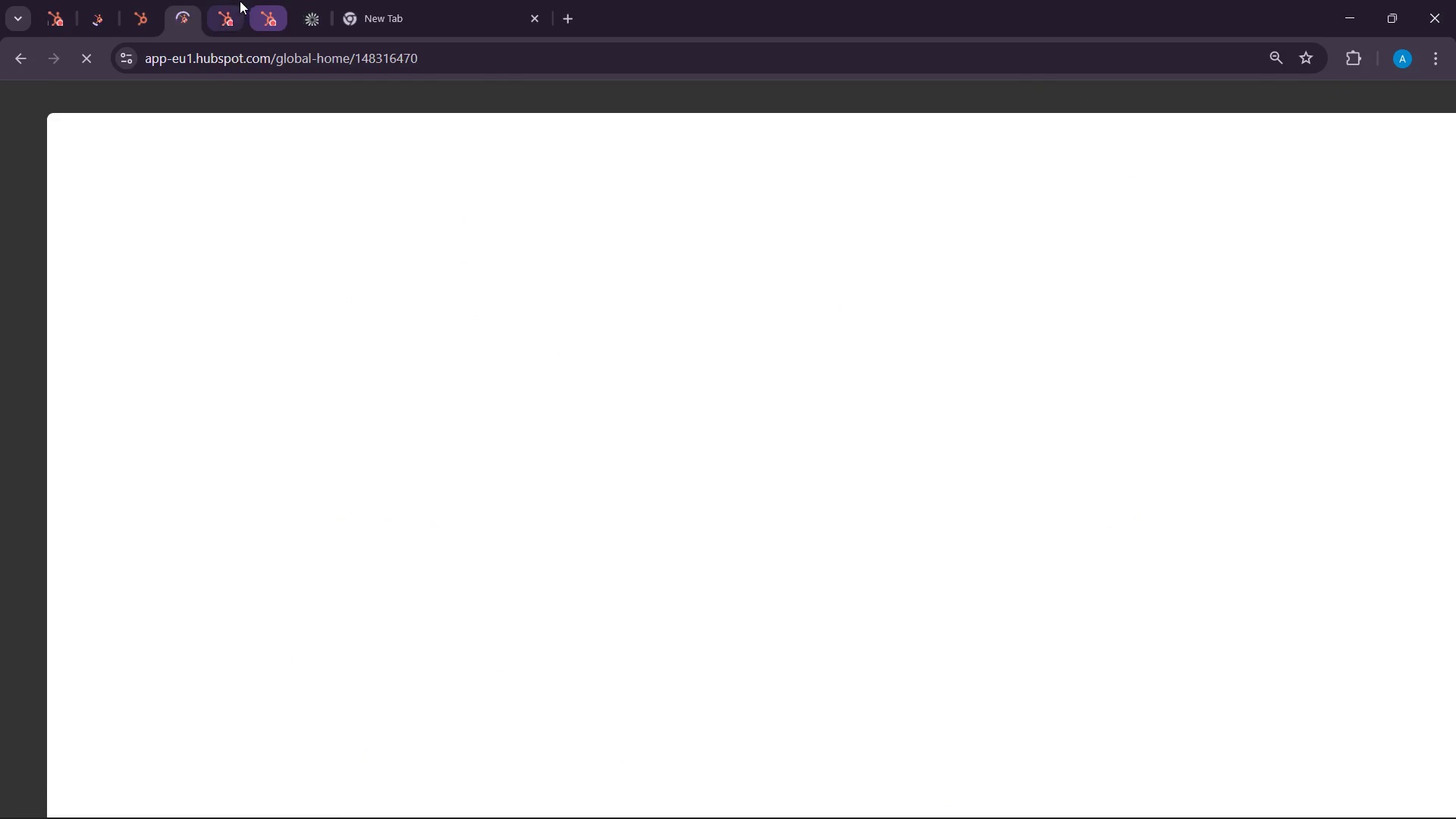 
left_click([233, 0])
 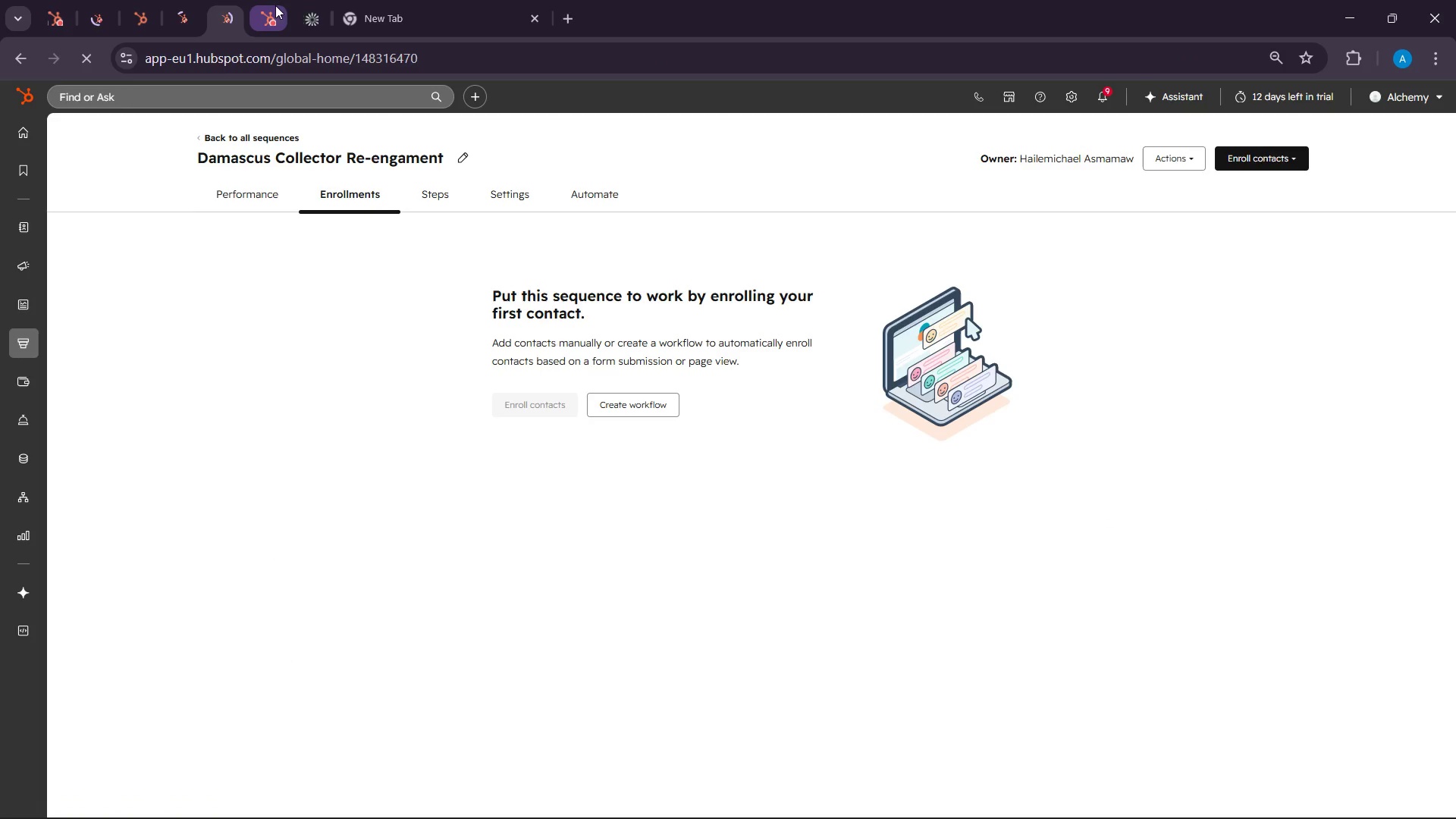 
left_click([273, 2])
 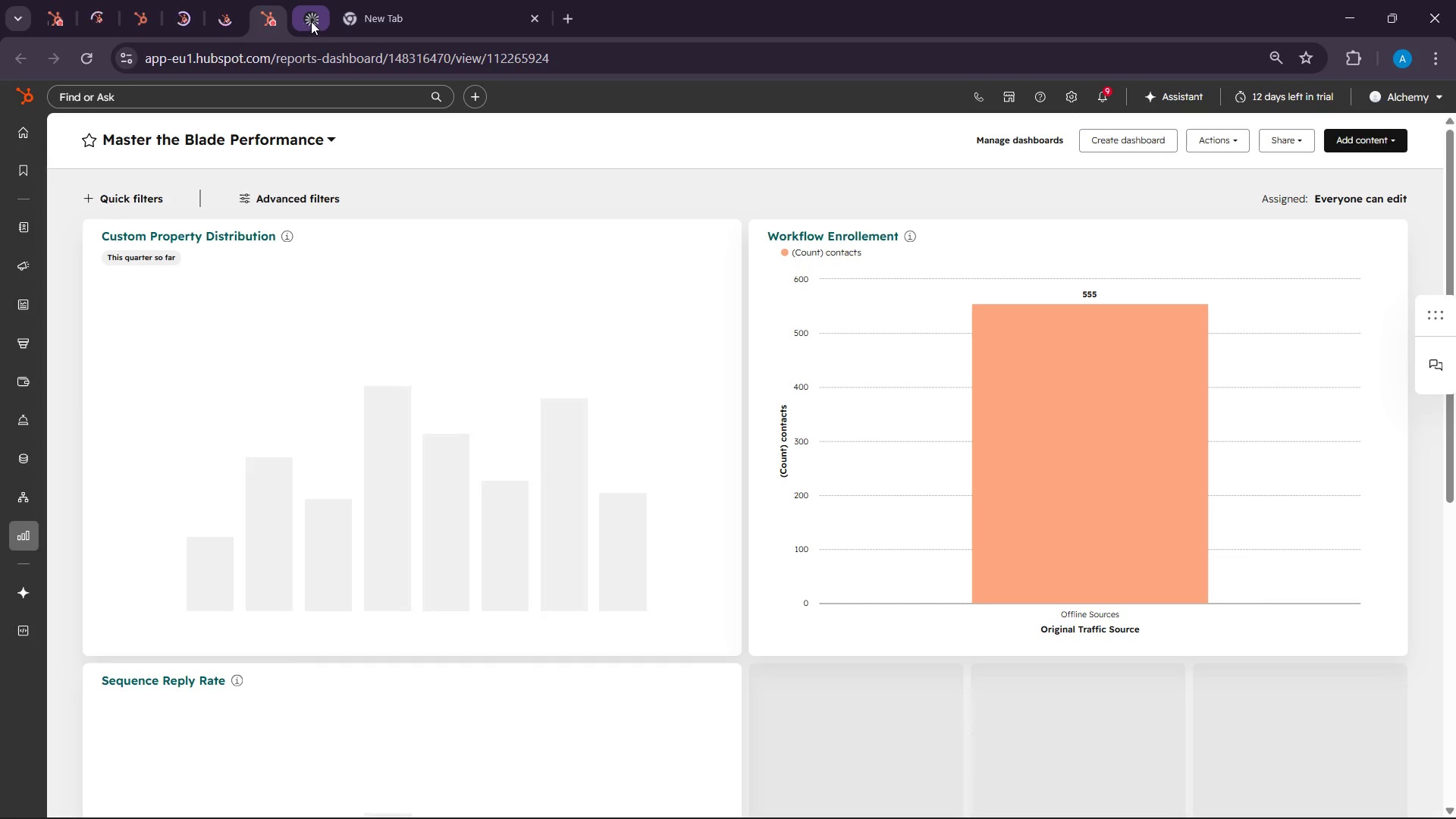 
right_click([311, 21])
 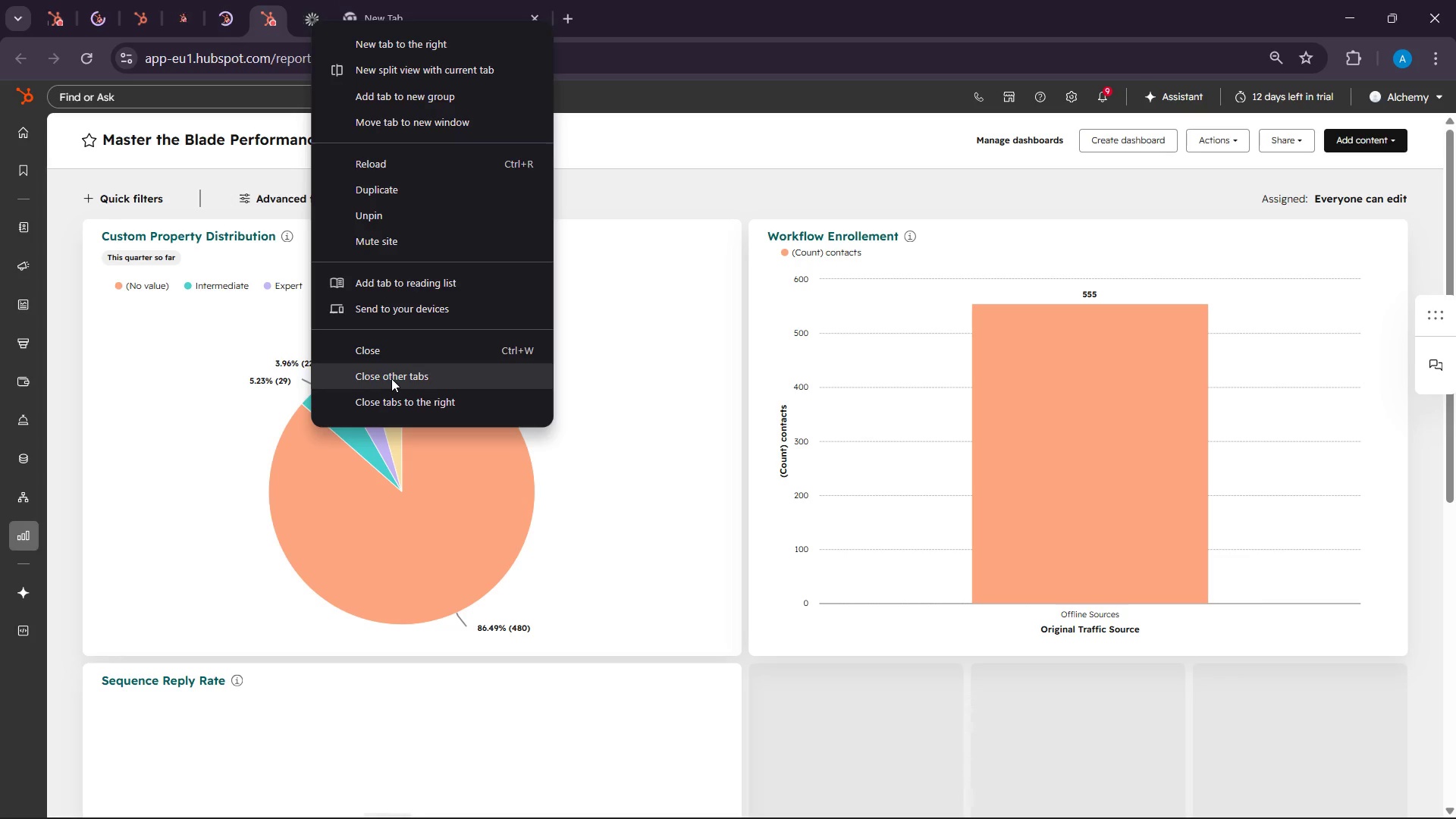 
left_click([382, 350])
 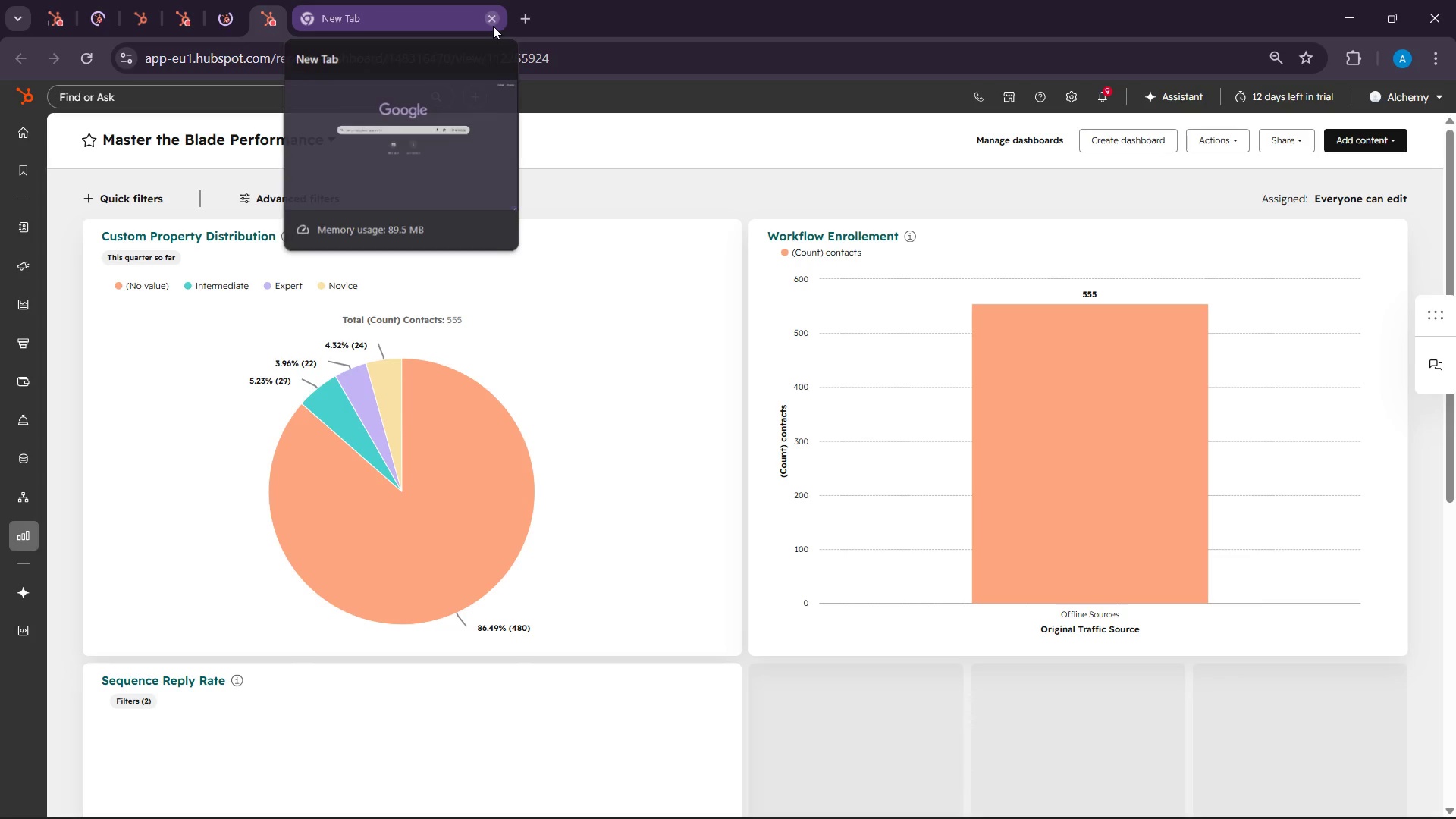 
left_click([491, 20])
 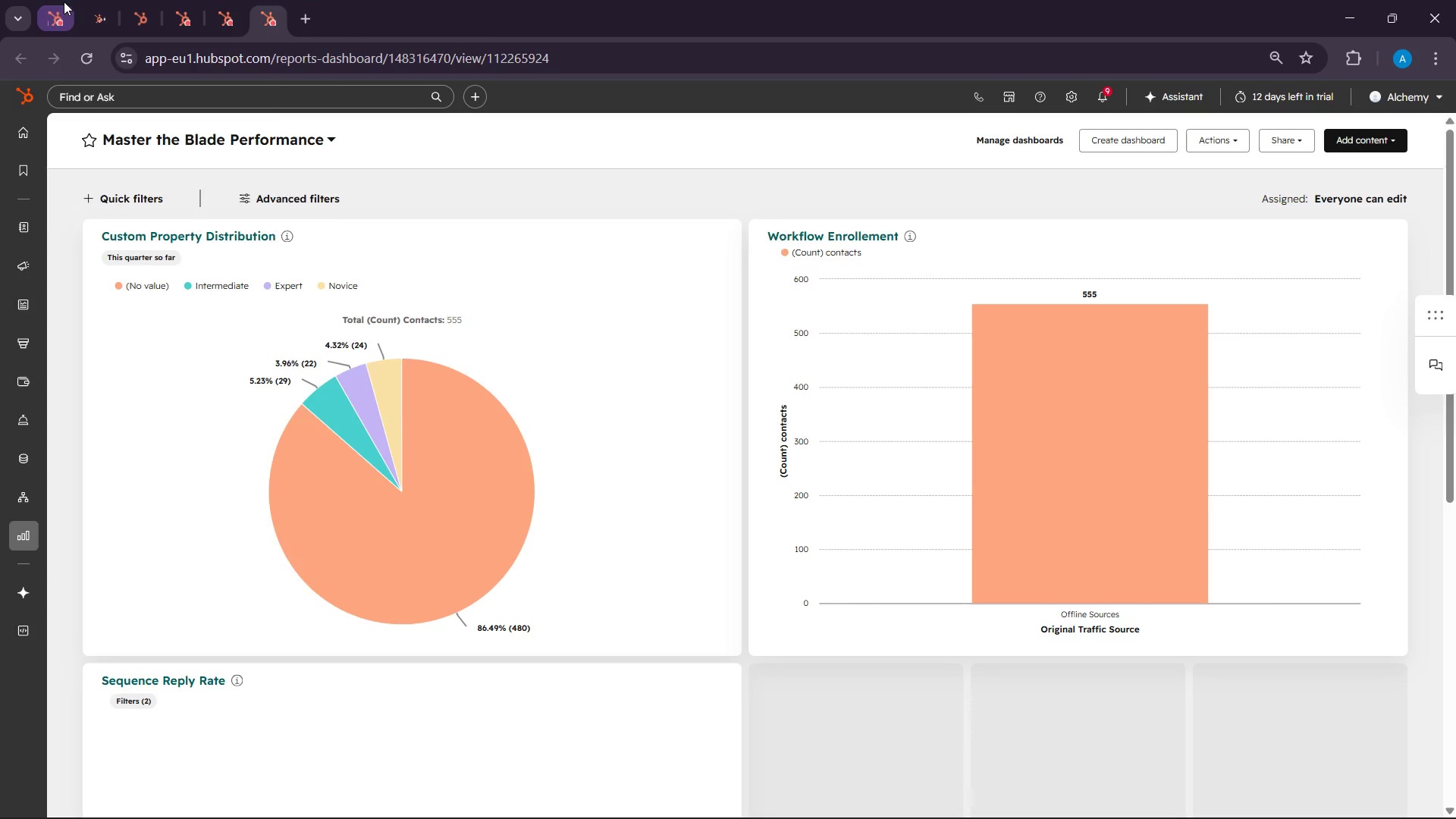 
left_click([64, 0])
 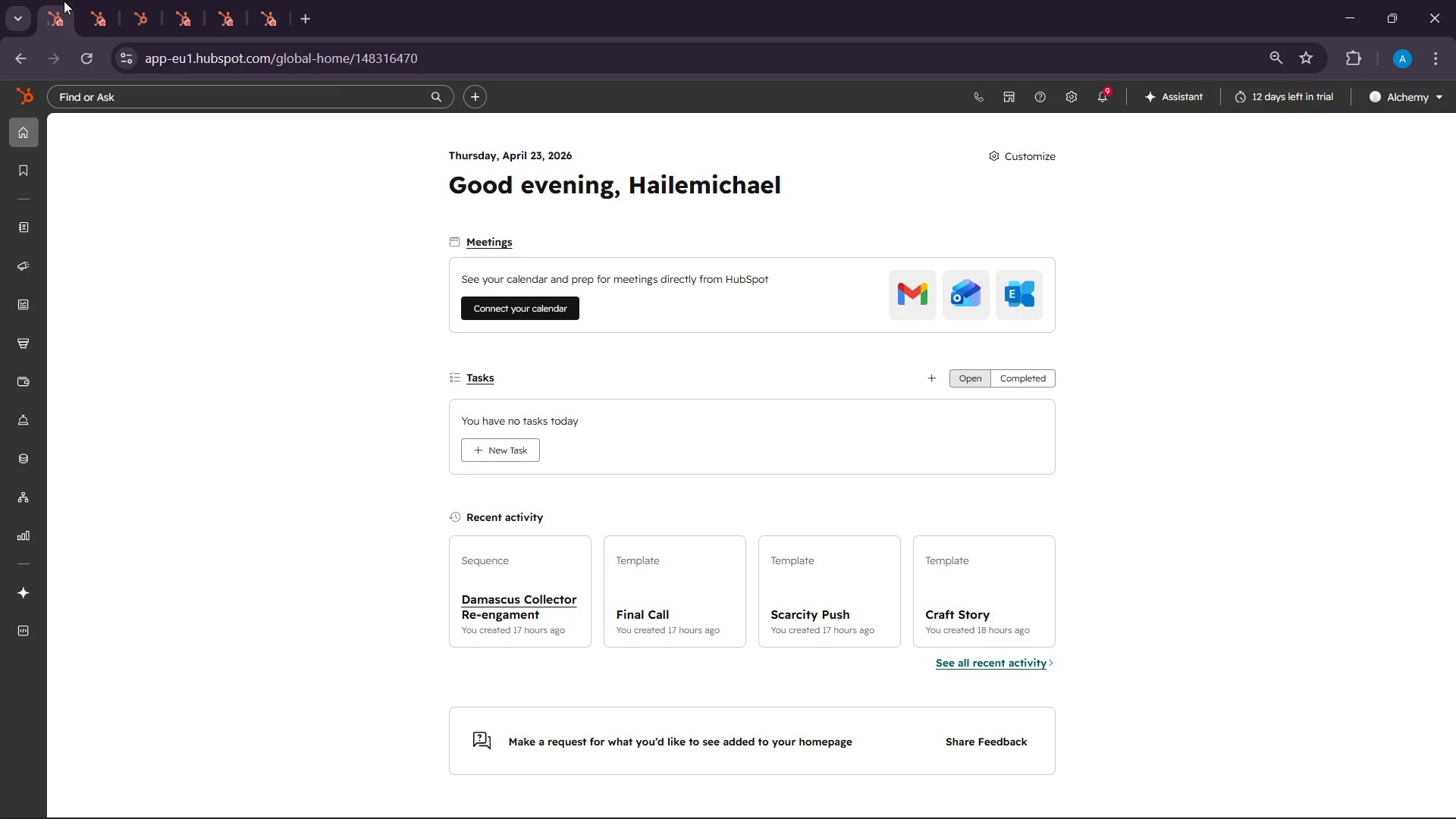 
wait(107.91)
 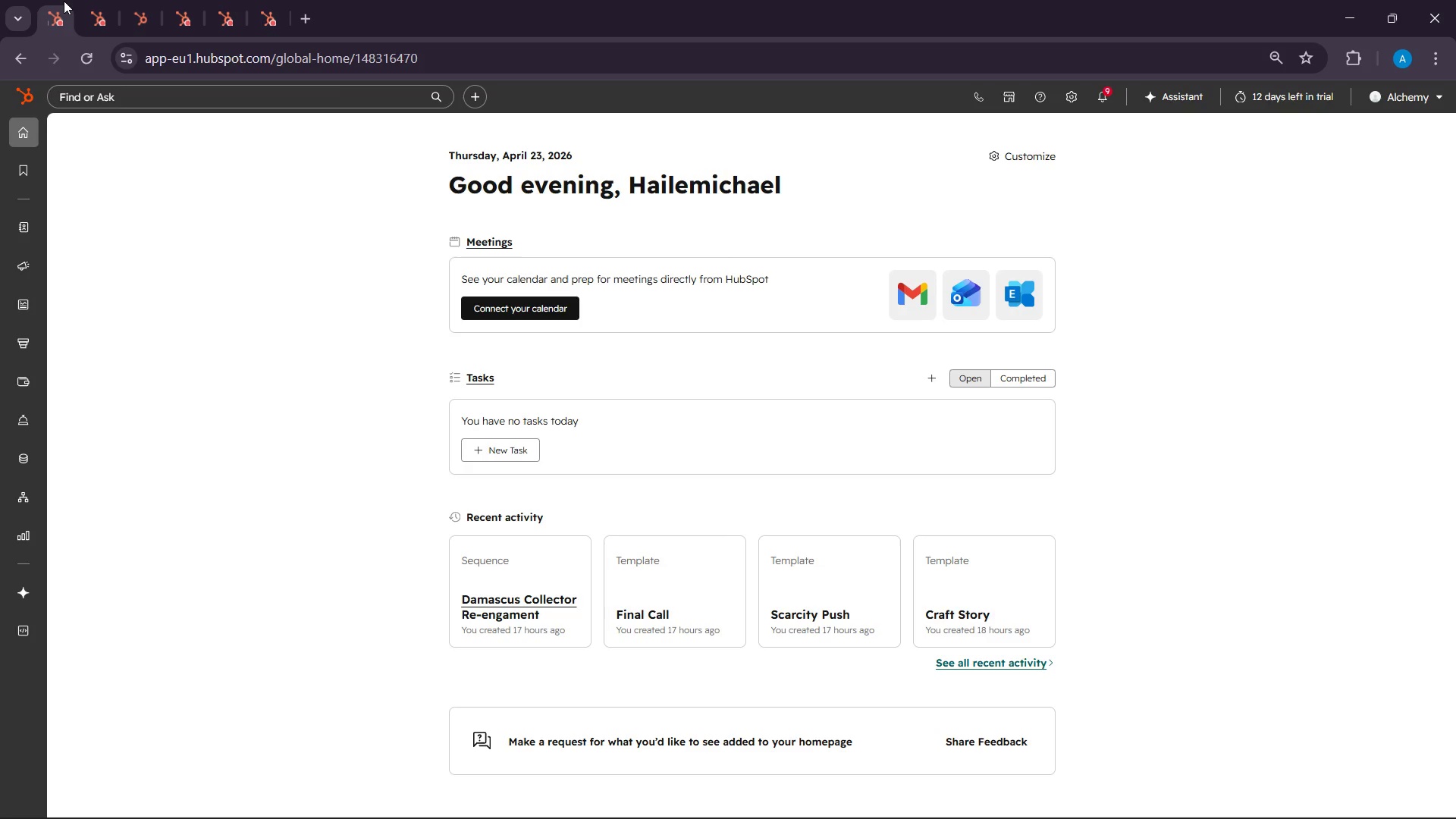 
left_click([674, 805])
 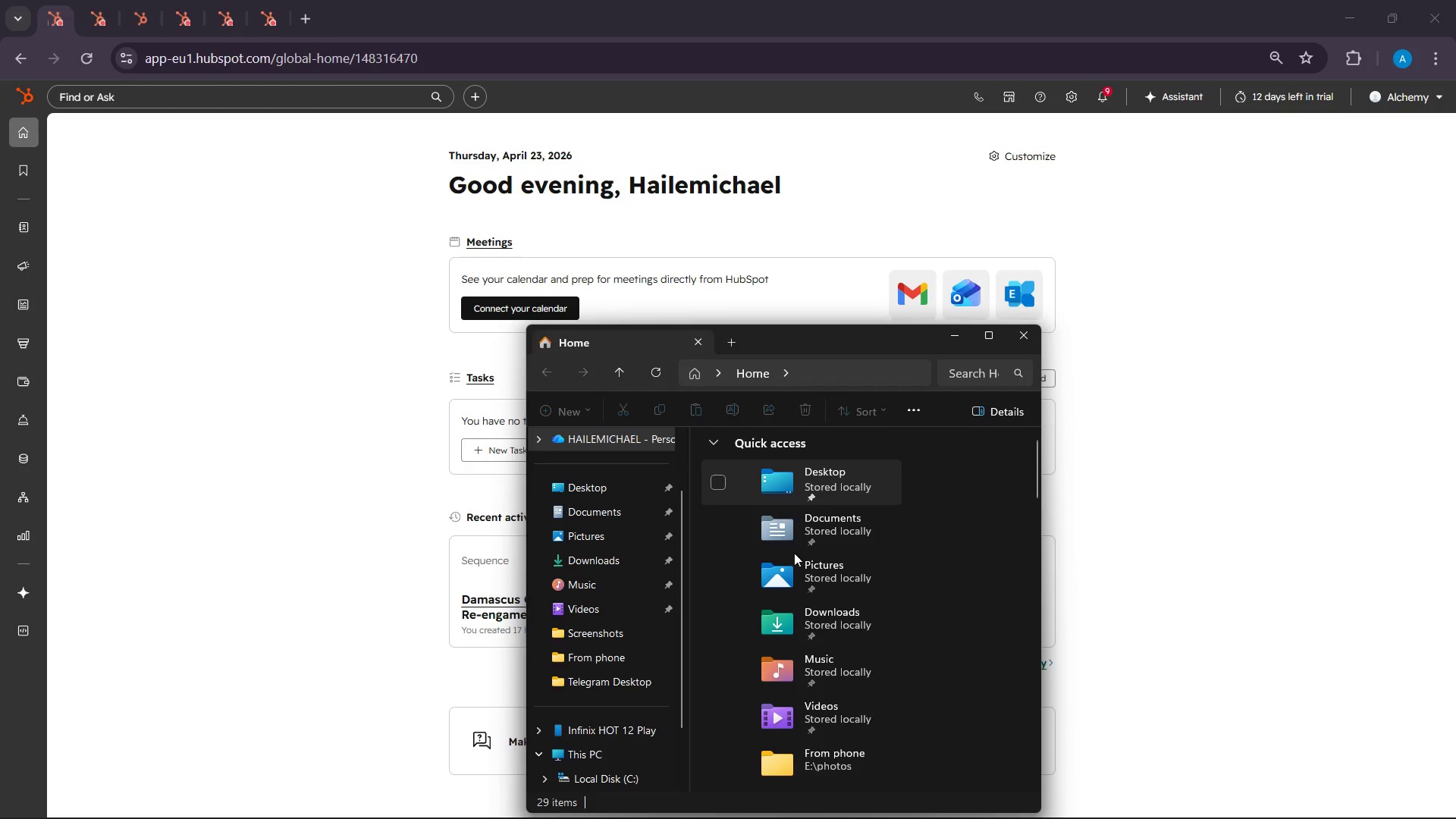 
wait(6.23)
 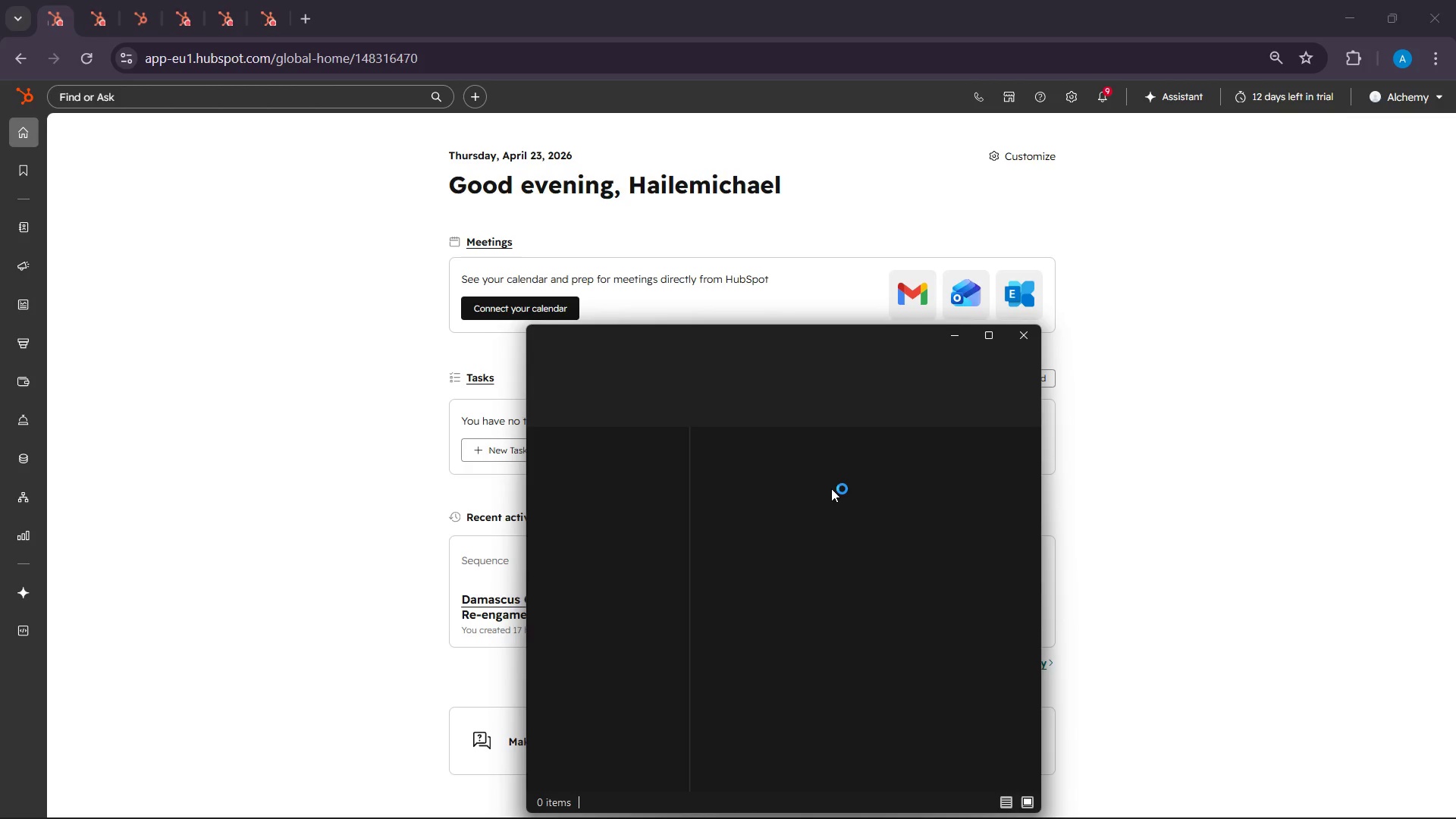 
double_click([798, 610])
 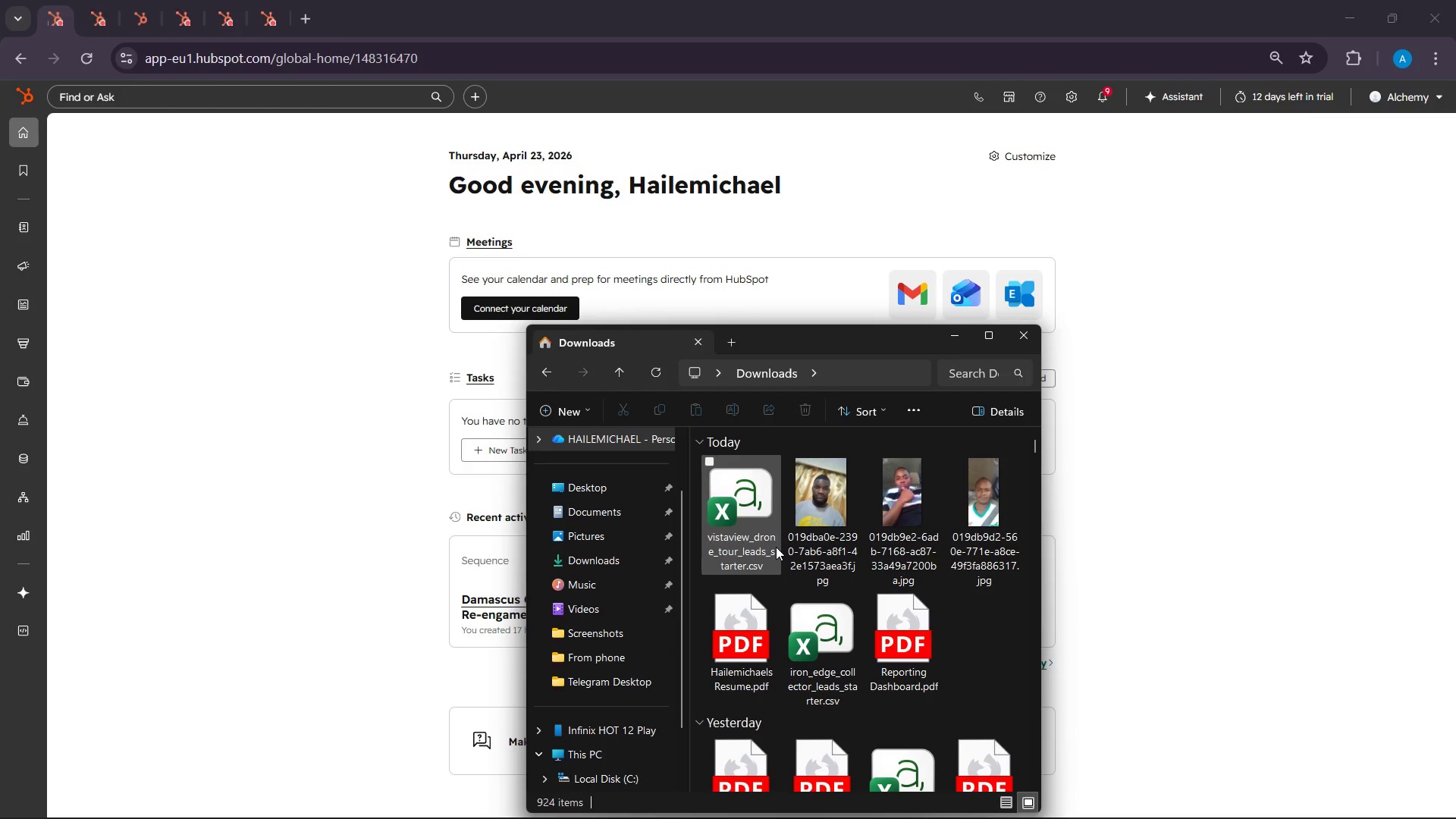 
left_click([741, 532])
 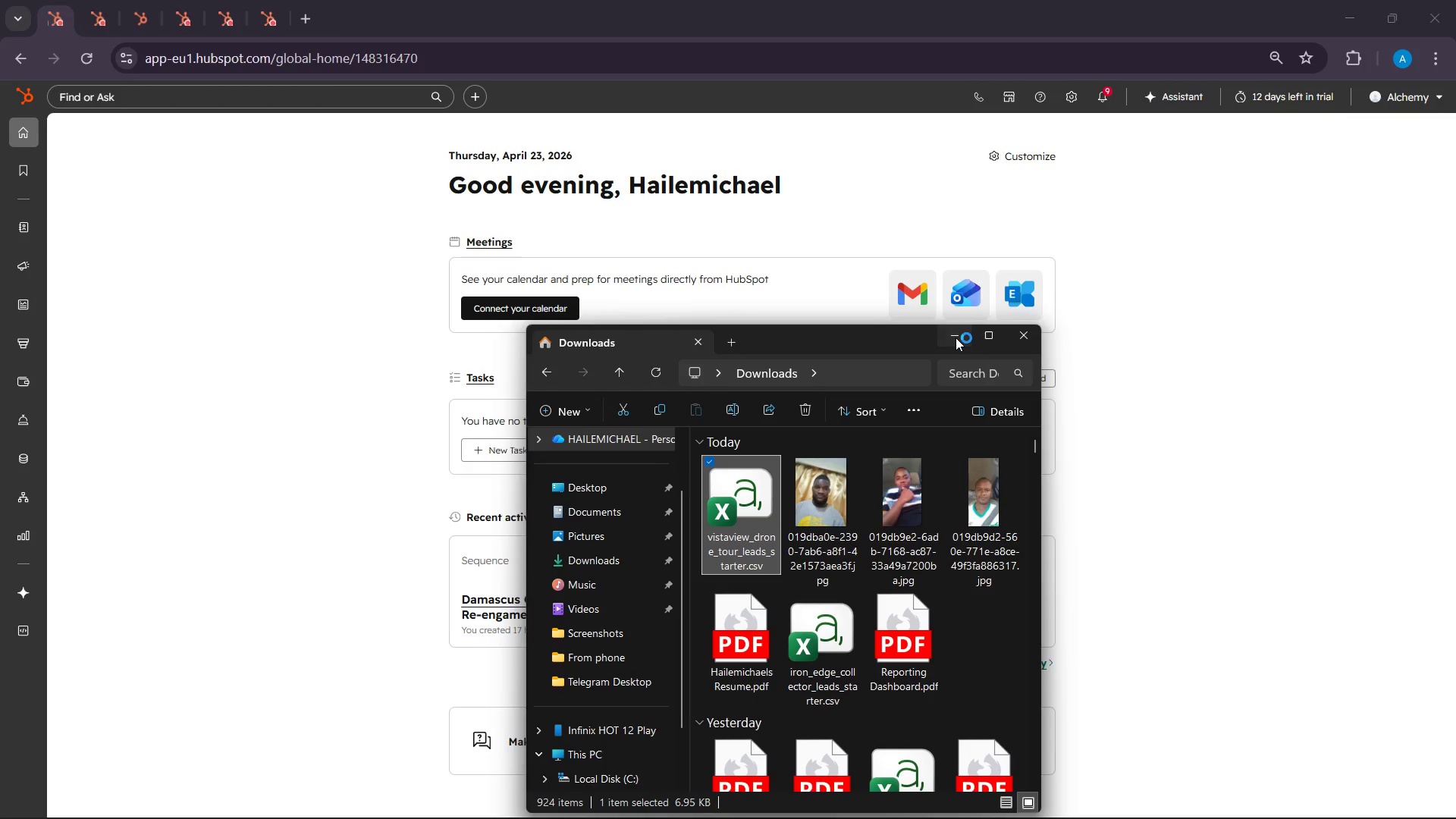 
left_click([956, 337])
 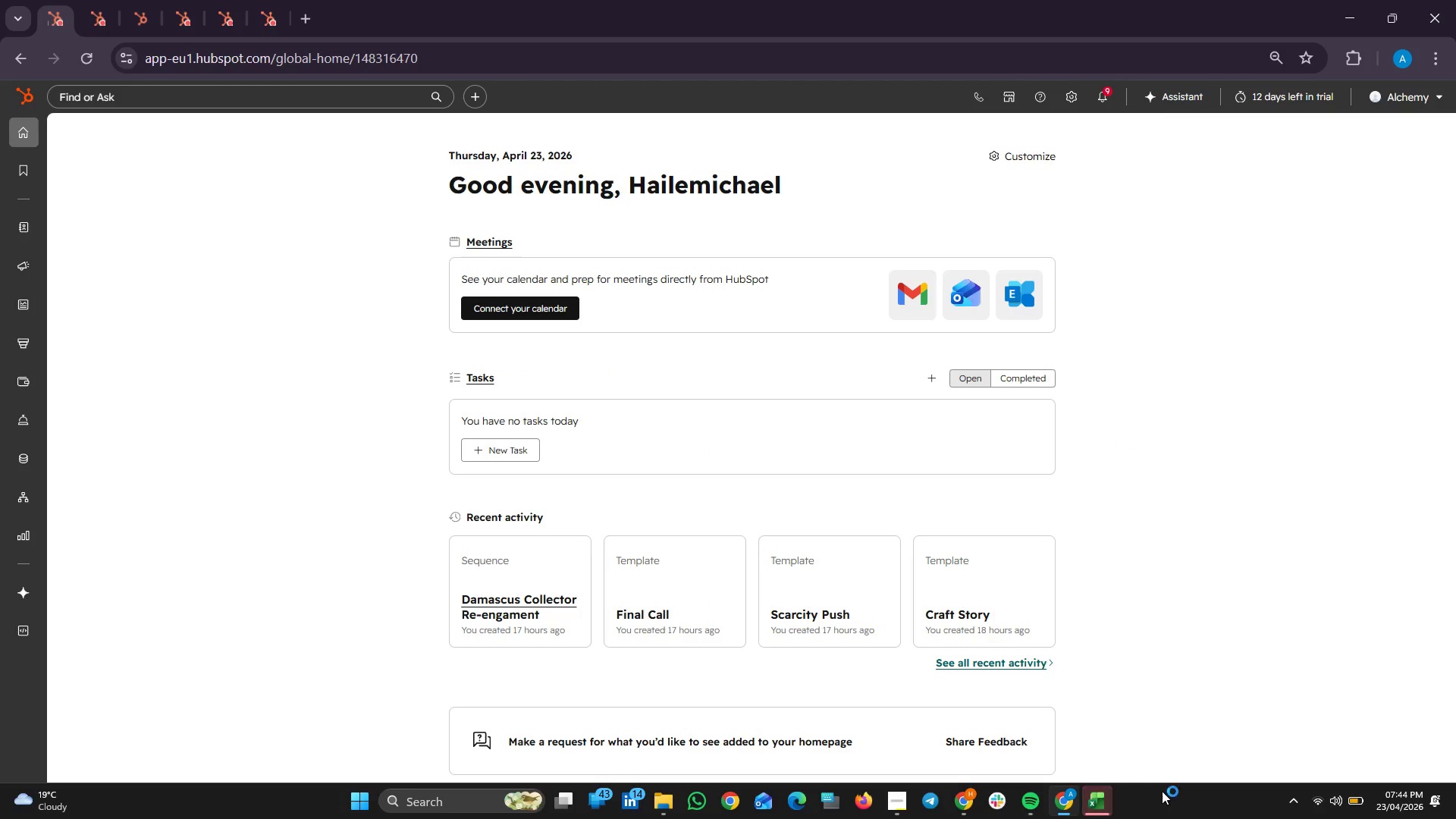 
wait(7.81)
 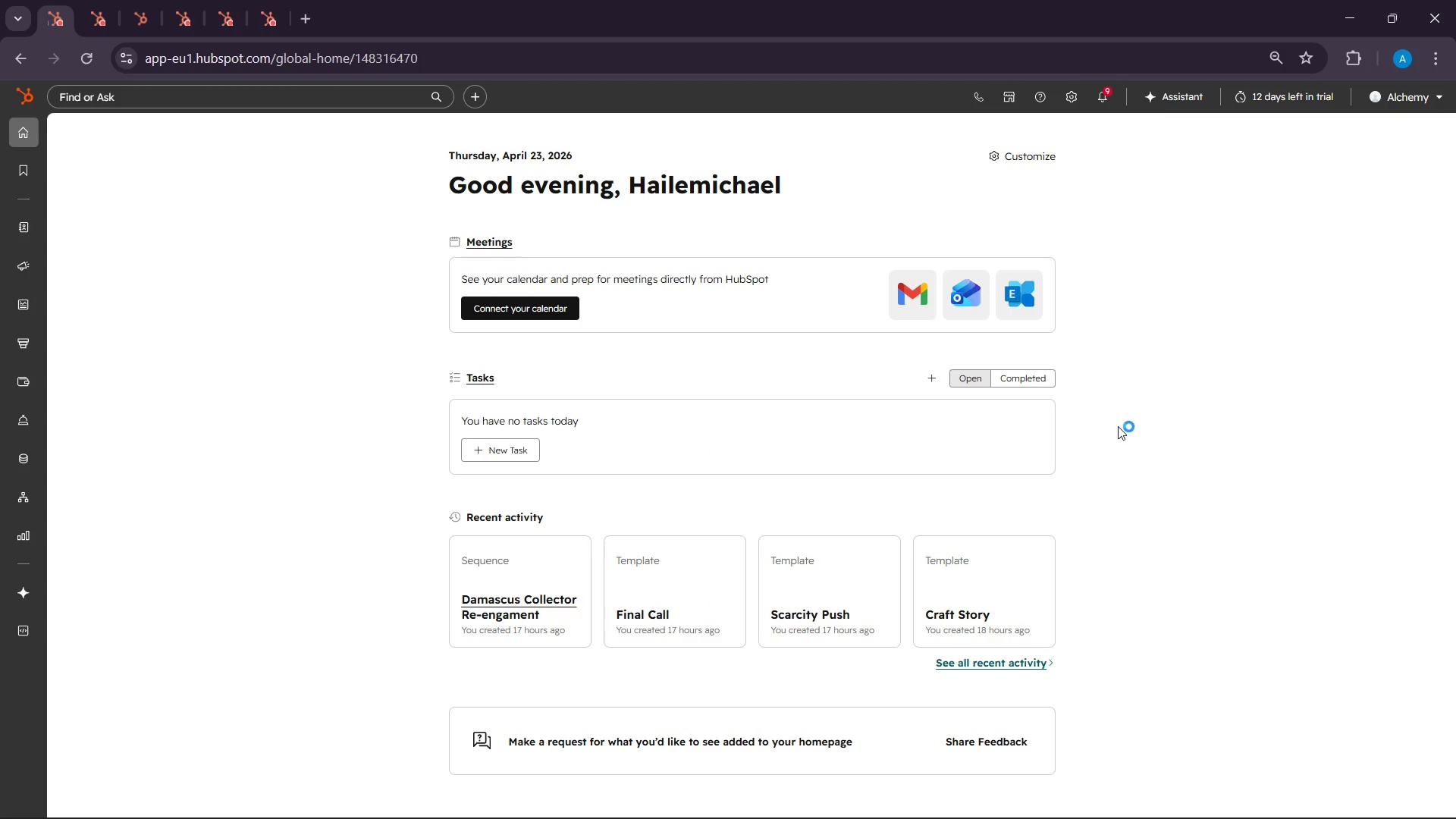 
left_click([1100, 799])
 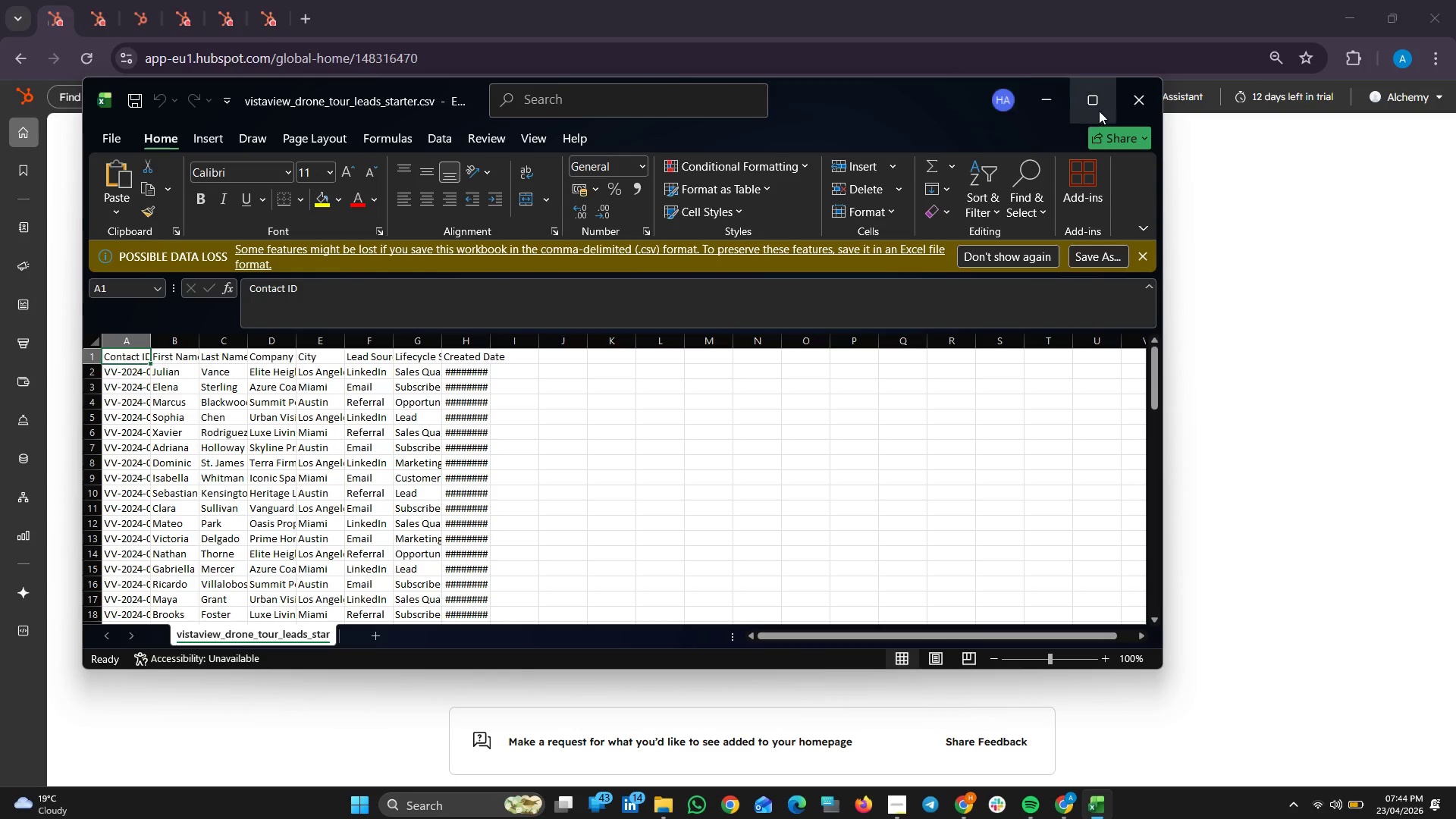 
mouse_move([1050, 117])
 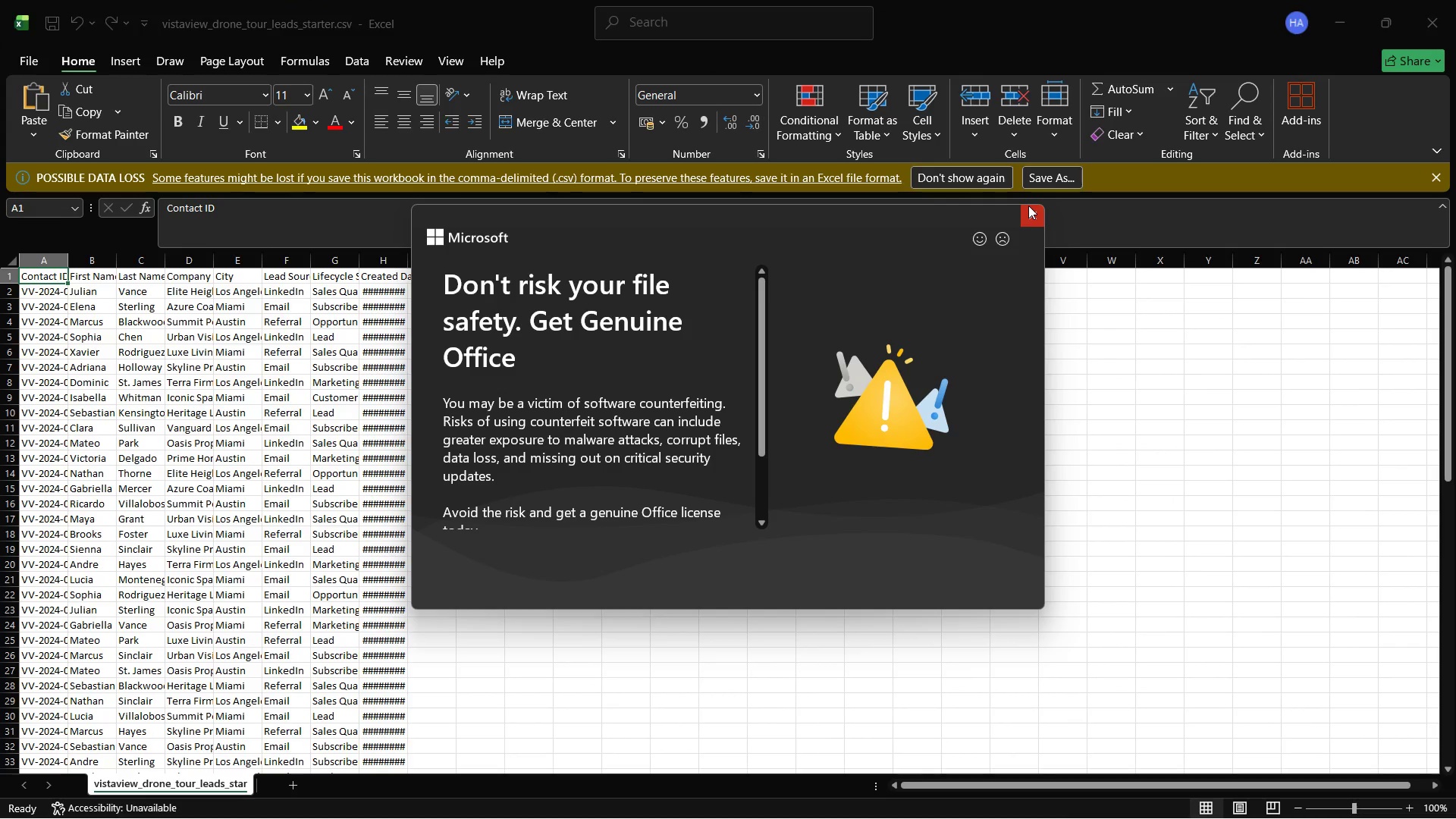 
left_click([1028, 208])
 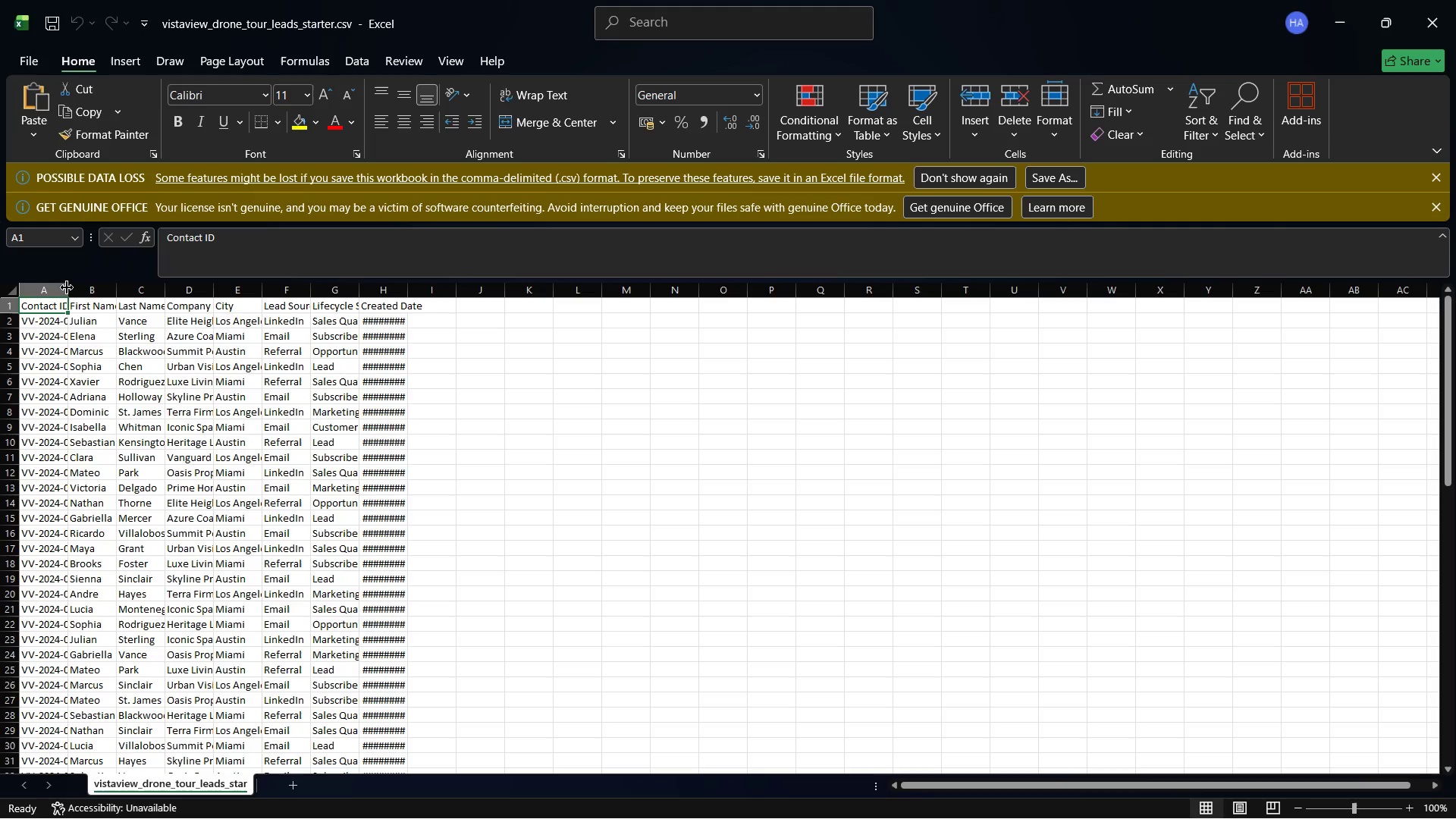 
left_click_drag(start_coordinate=[67, 287], to_coordinate=[116, 297])
 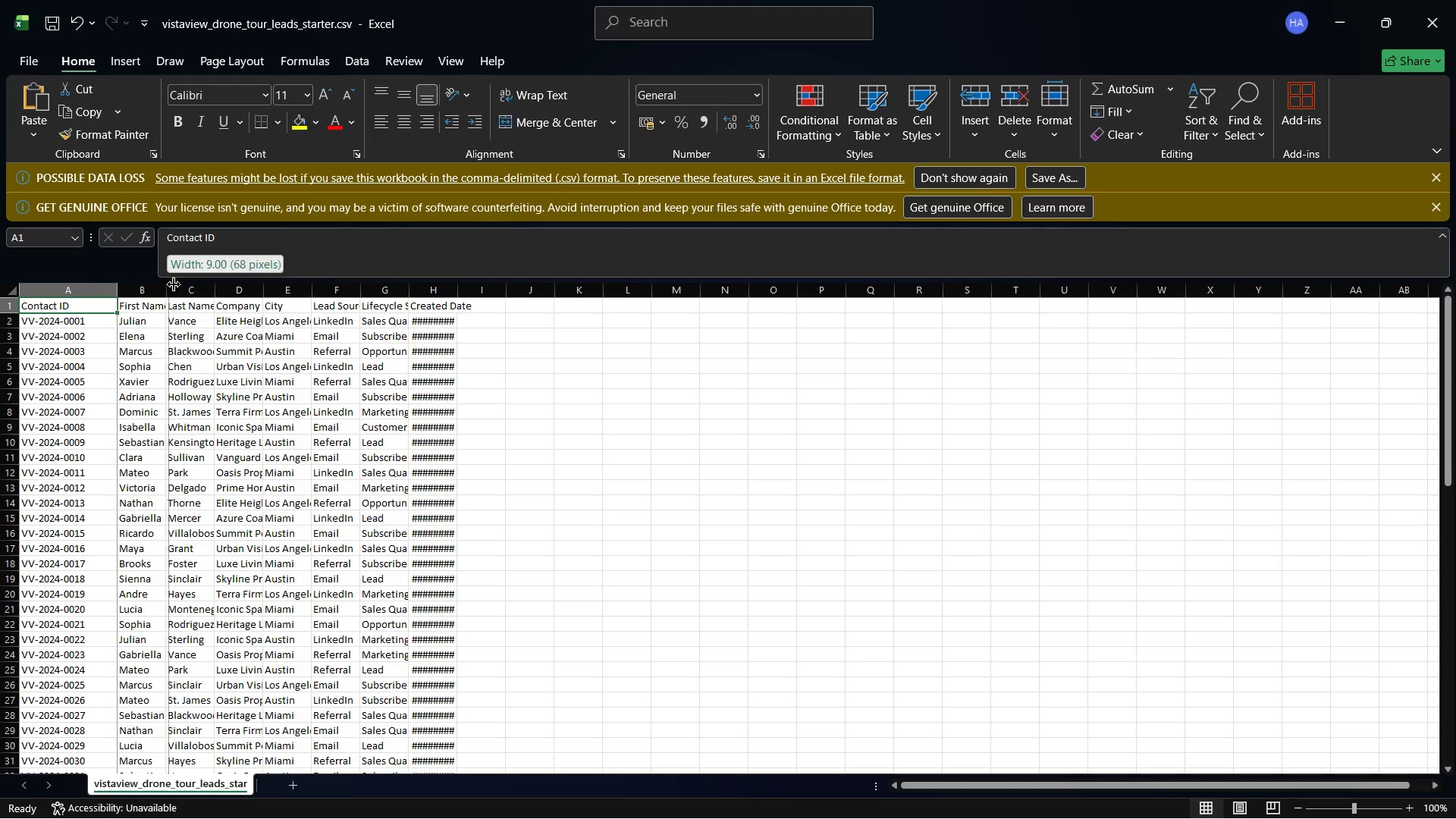 
left_click_drag(start_coordinate=[167, 284], to_coordinate=[250, 294])
 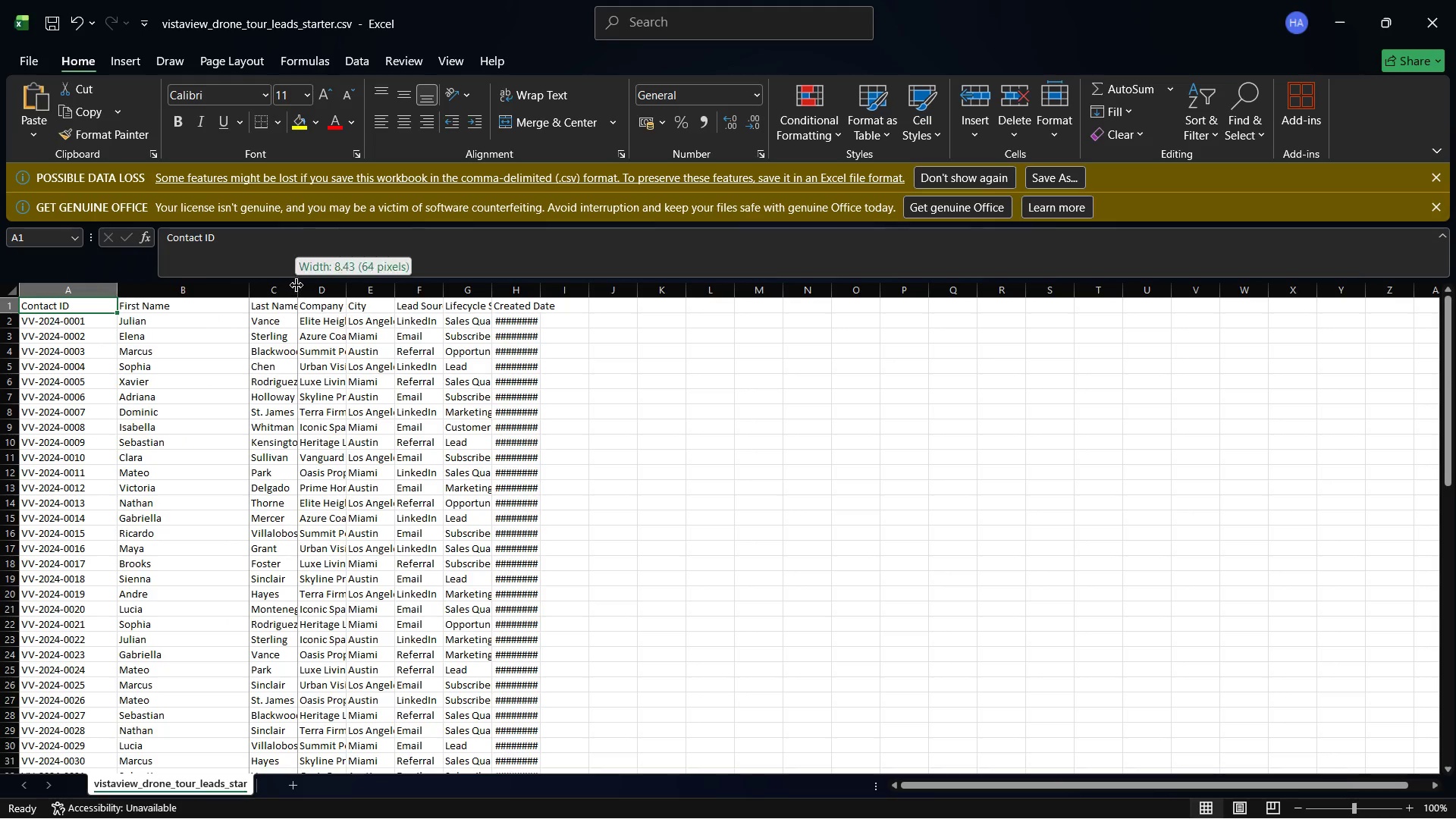 
left_click_drag(start_coordinate=[295, 287], to_coordinate=[350, 287])
 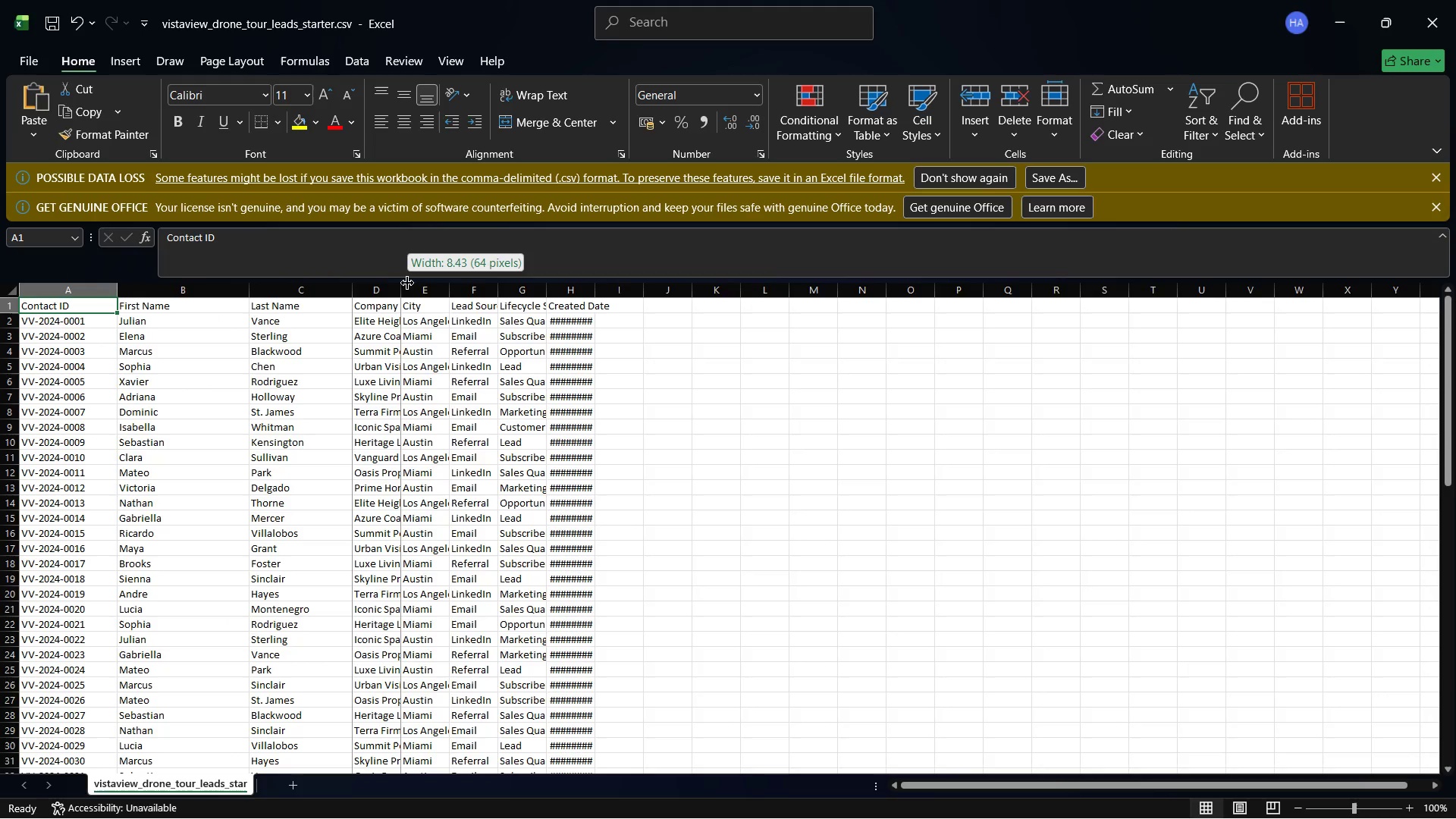 
left_click_drag(start_coordinate=[407, 283], to_coordinate=[441, 287])
 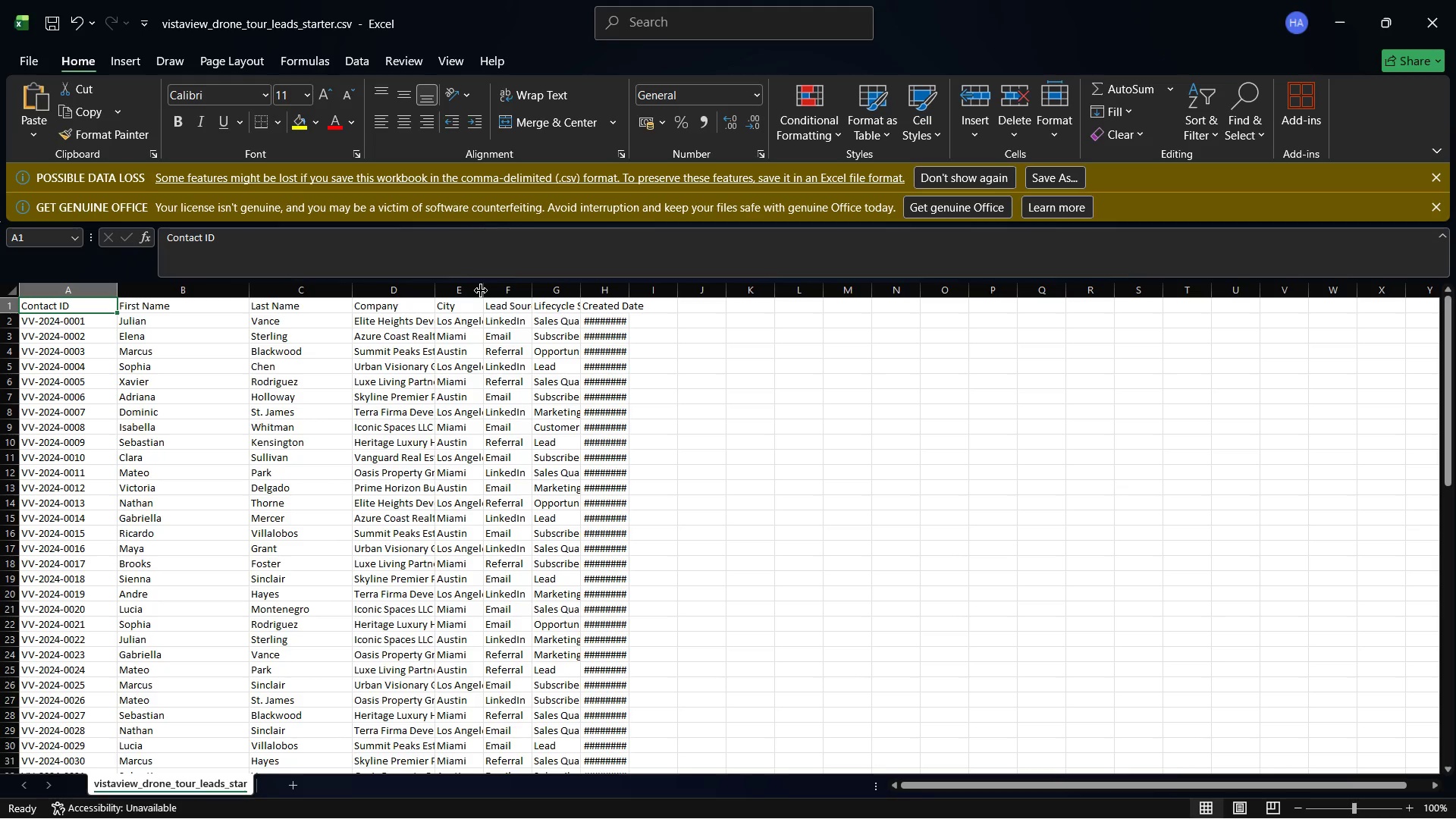 
left_click_drag(start_coordinate=[481, 290], to_coordinate=[525, 297])
 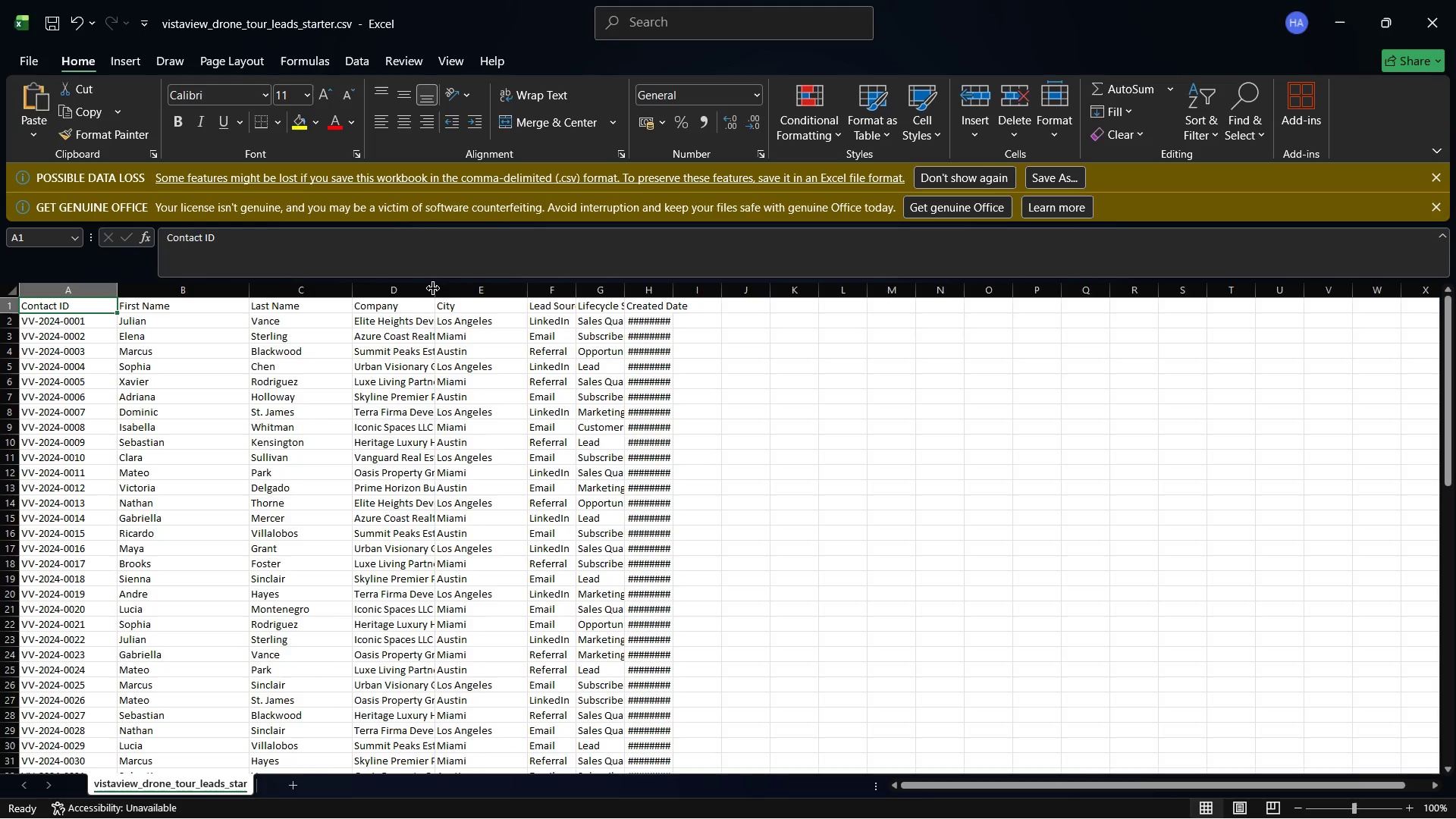 
left_click_drag(start_coordinate=[433, 288], to_coordinate=[472, 291])
 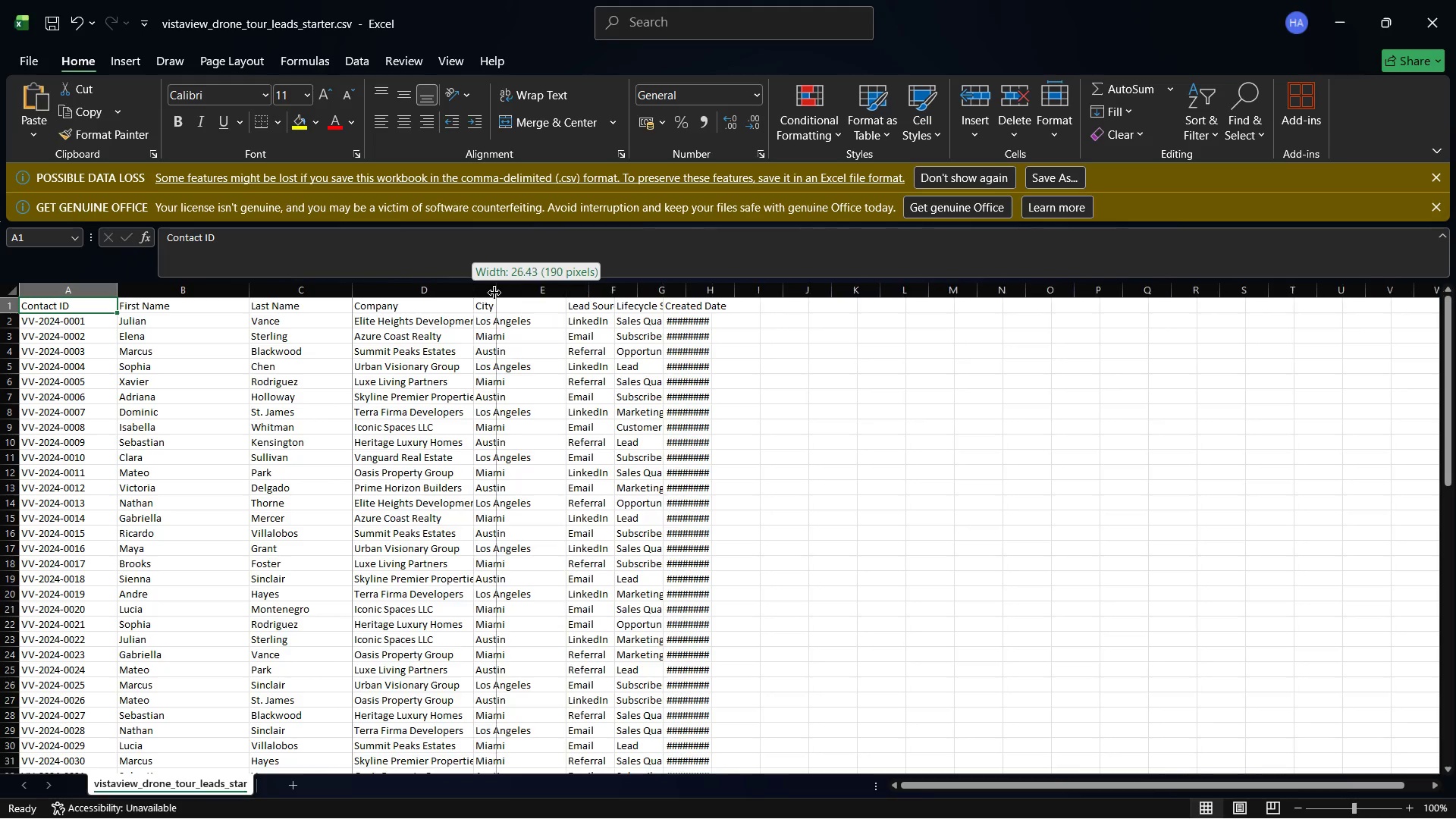 
left_click_drag(start_coordinate=[472, 292], to_coordinate=[494, 293])
 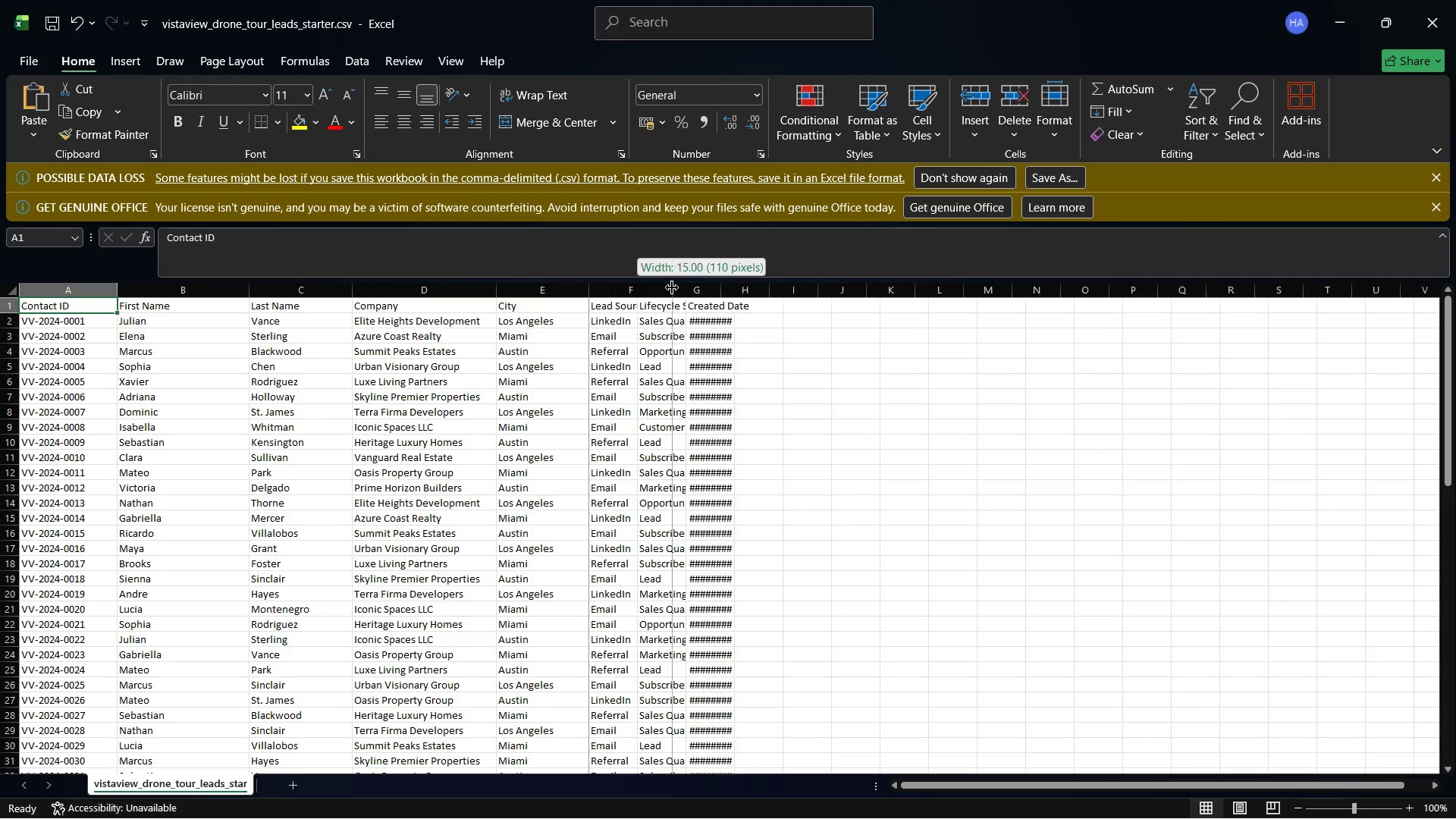 
left_click_drag(start_coordinate=[637, 287], to_coordinate=[686, 288])
 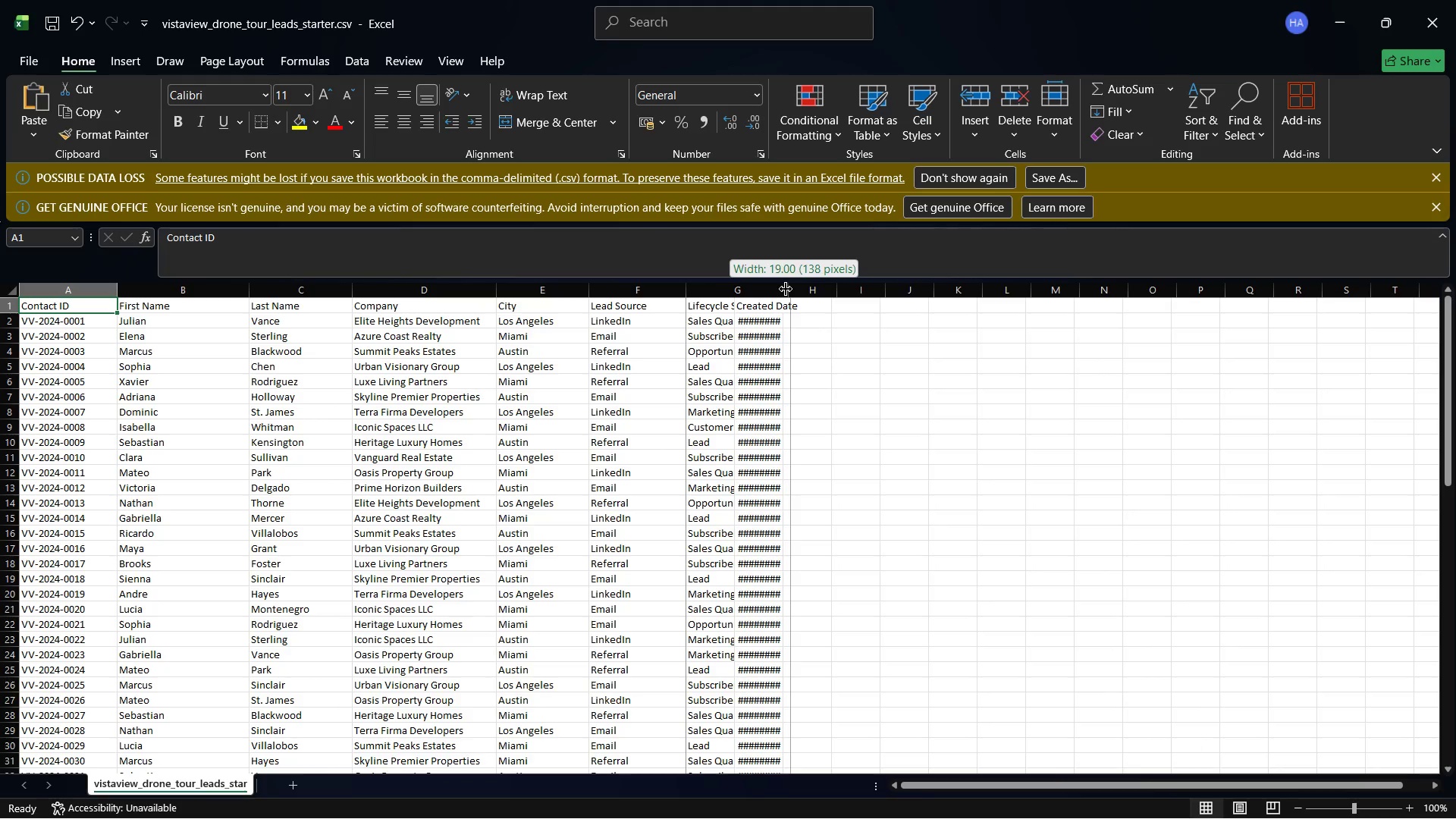 
left_click_drag(start_coordinate=[730, 289], to_coordinate=[787, 289])
 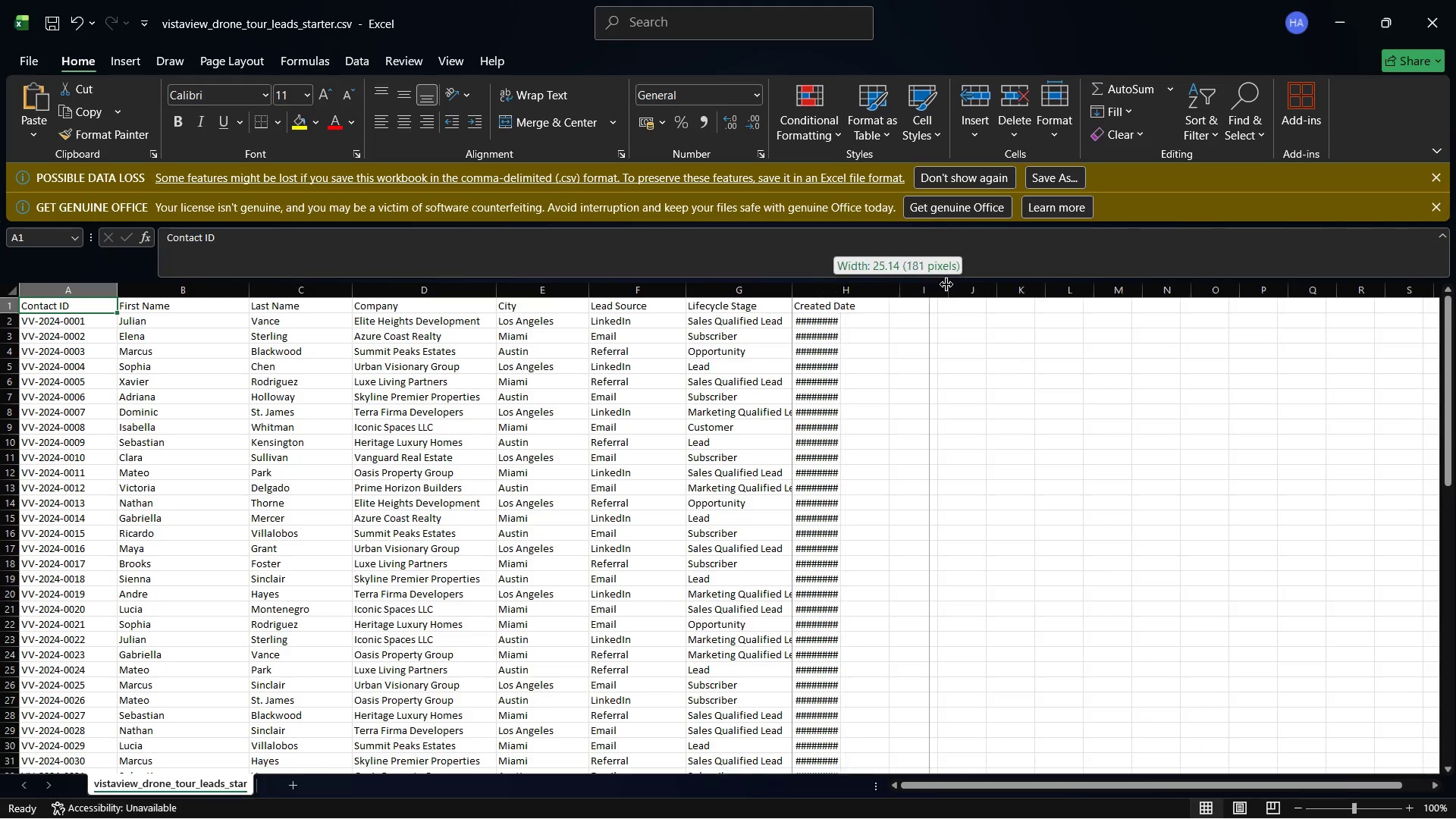 
left_click_drag(start_coordinate=[833, 286], to_coordinate=[891, 284])
 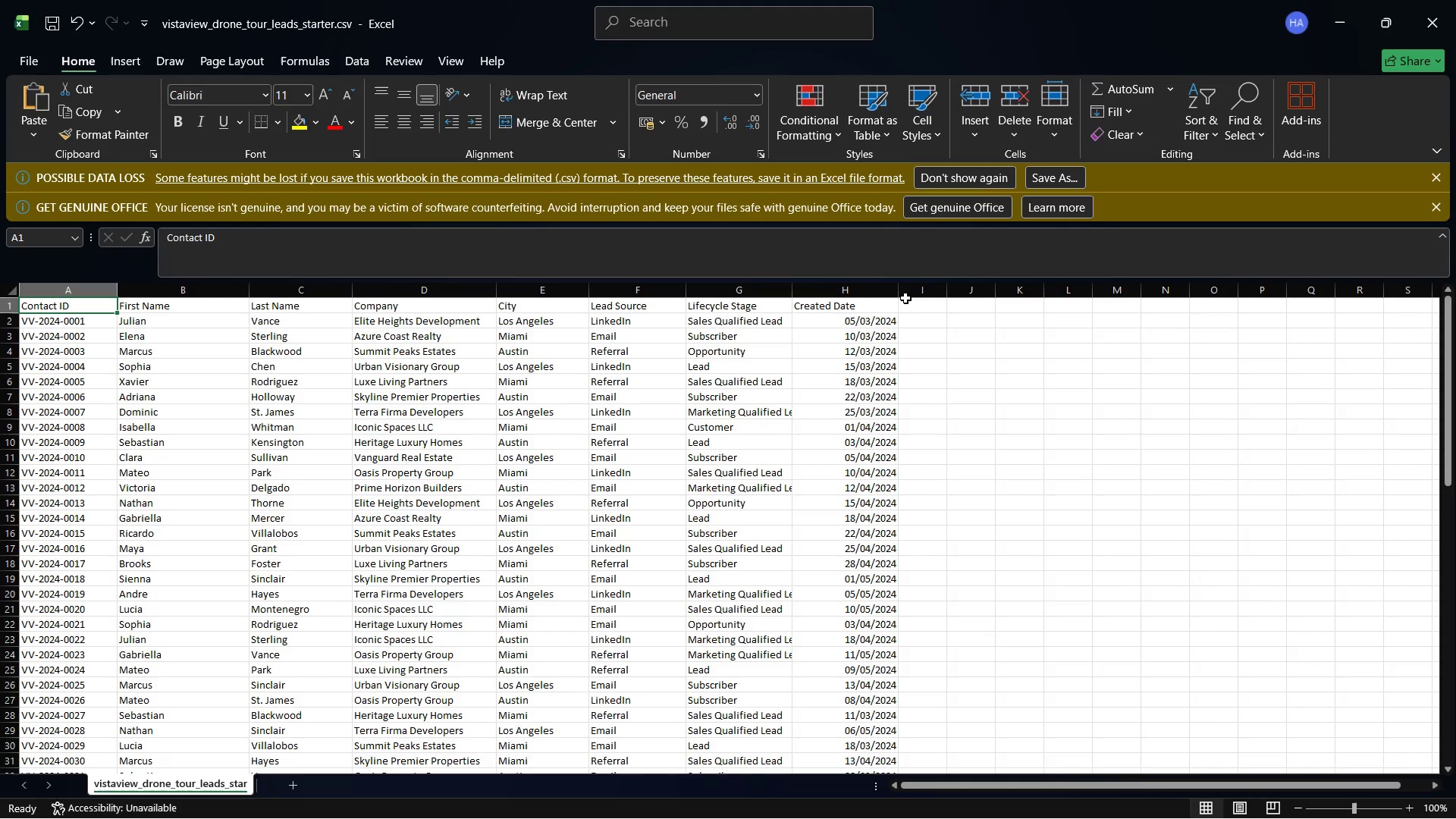 
wait(7.58)
 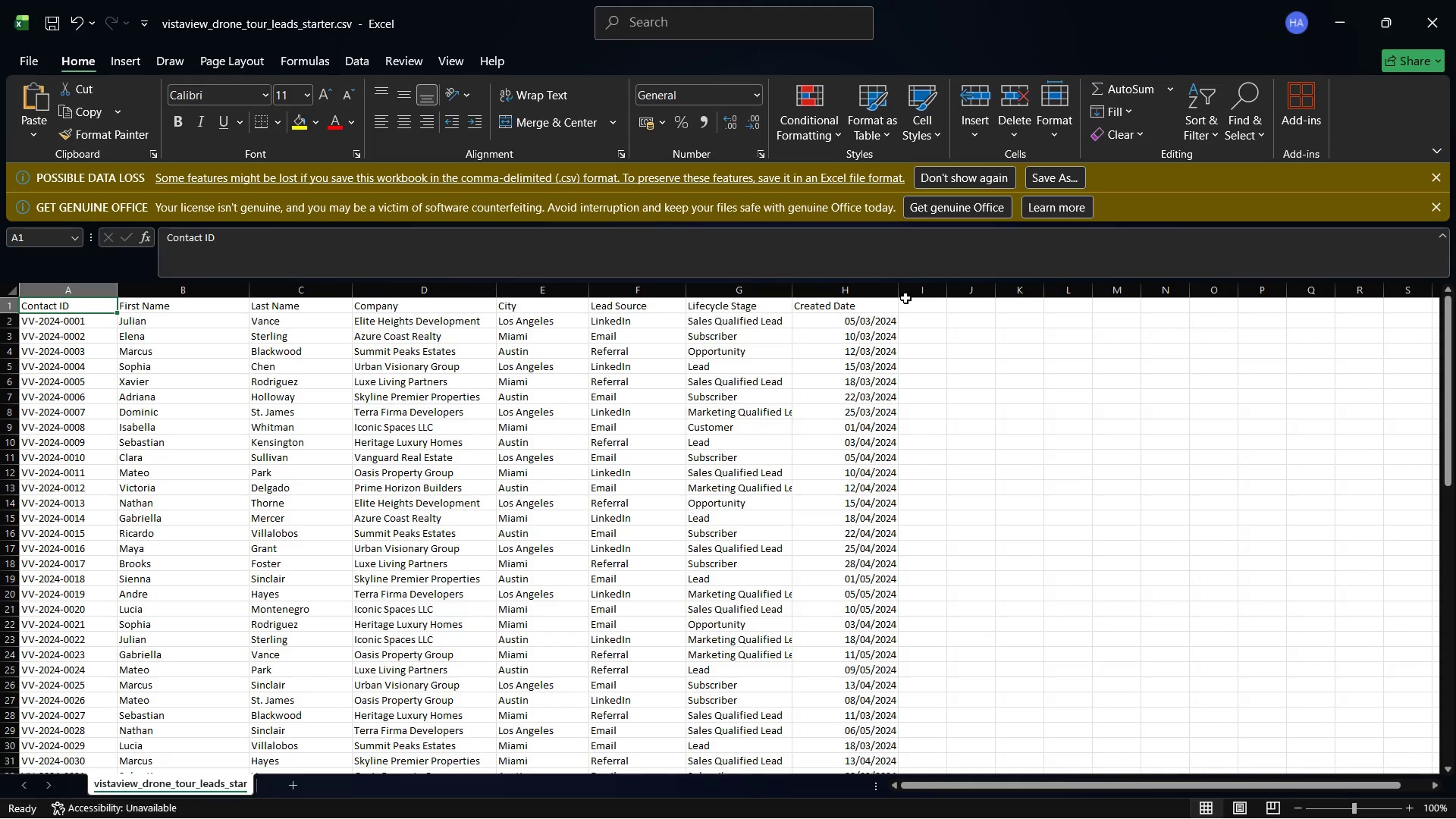 
scroll: coordinate [623, 500], scroll_direction: down, amount: 29.0
 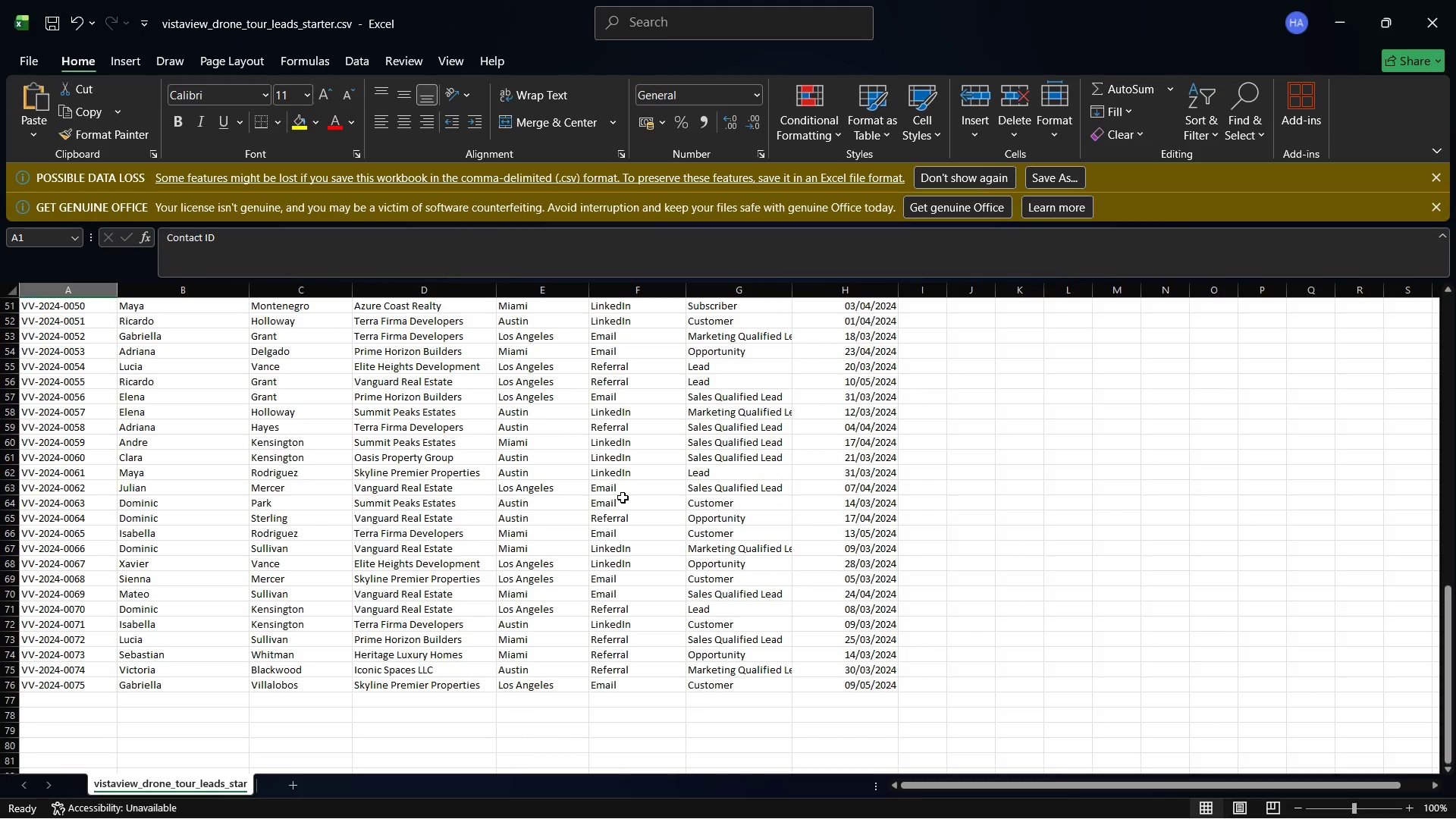 
scroll: coordinate [633, 508], scroll_direction: up, amount: 39.0
 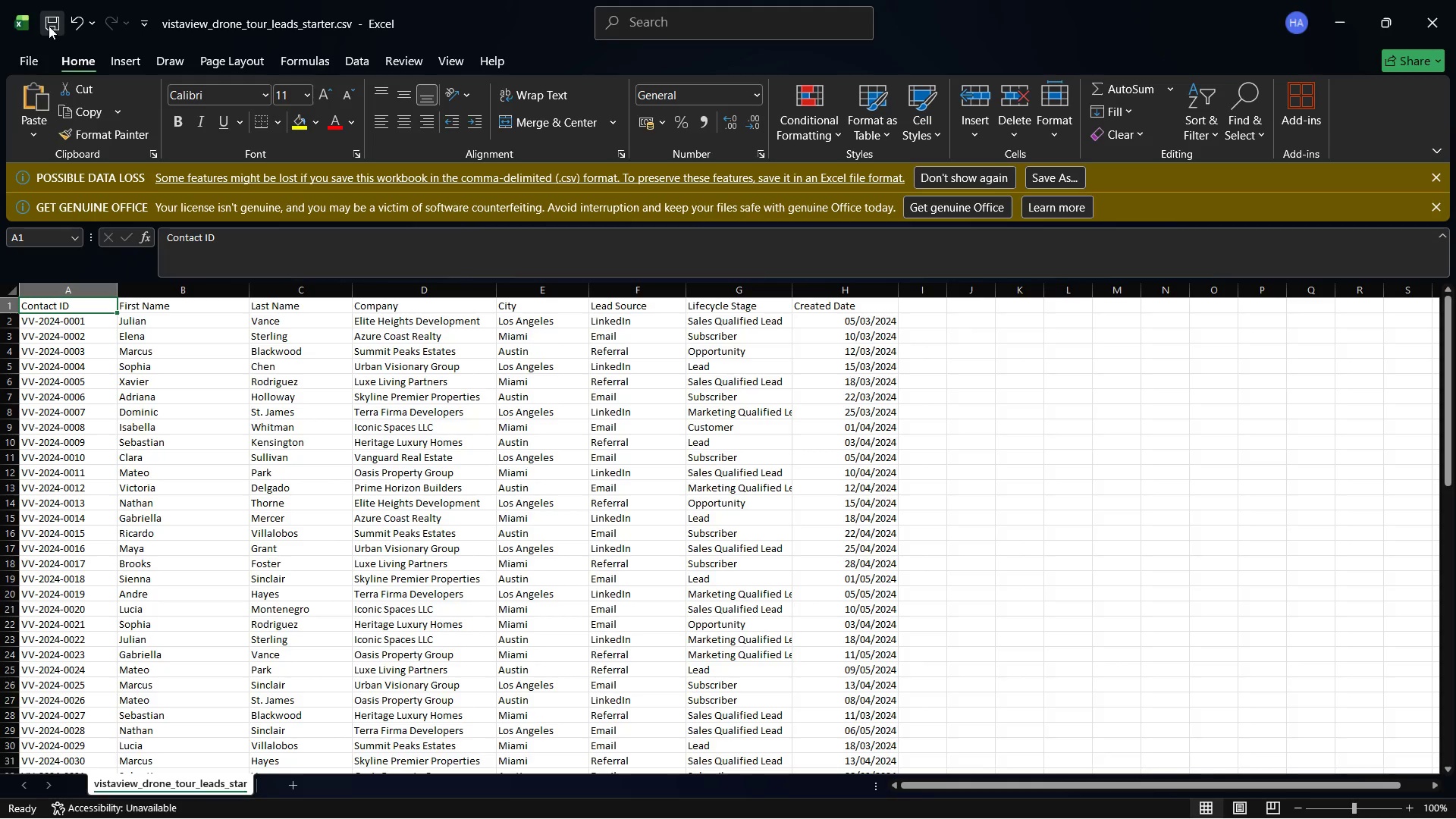 
left_click([49, 26])
 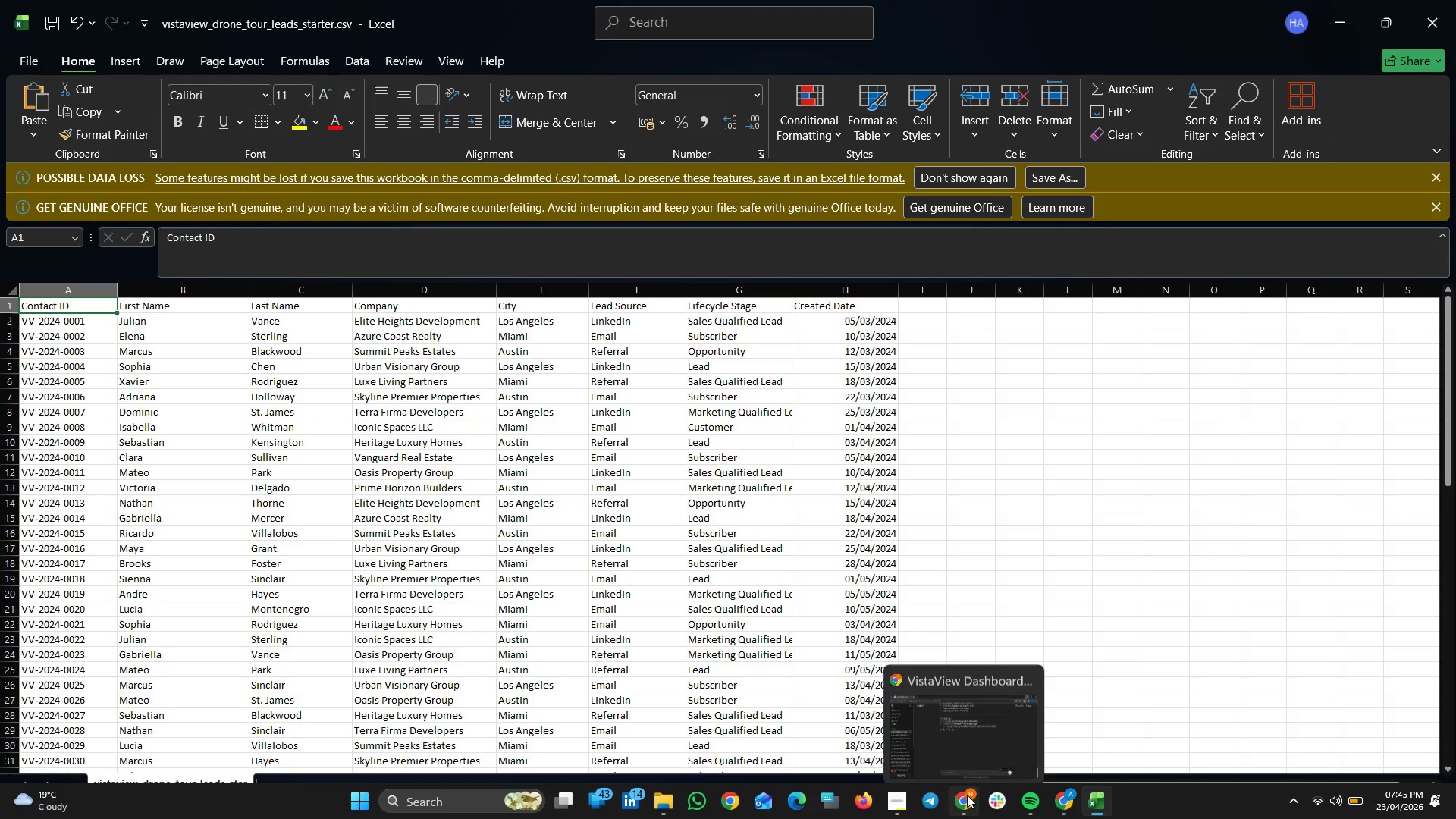 
wait(7.33)
 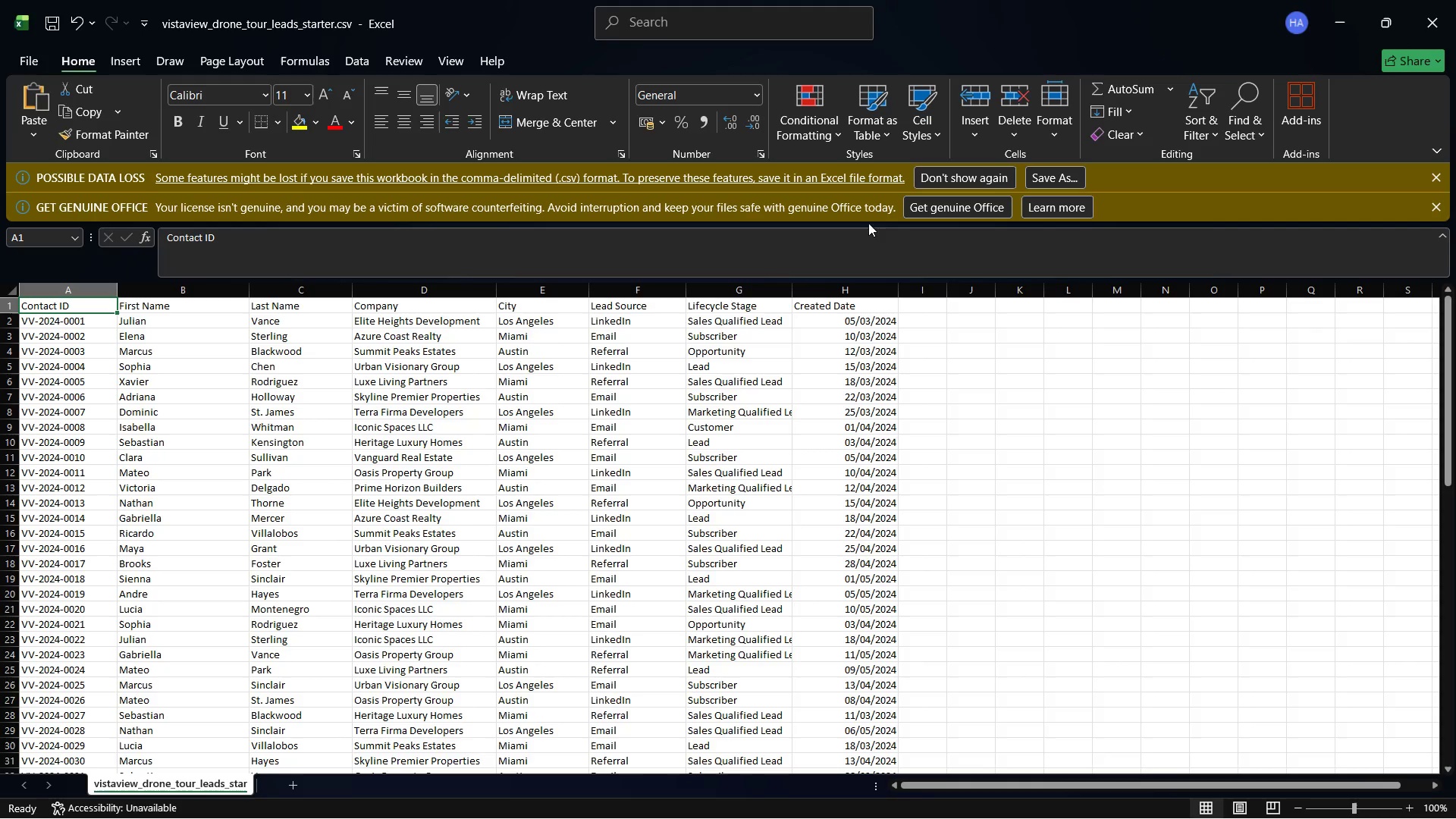 
mouse_move([1032, 787])
 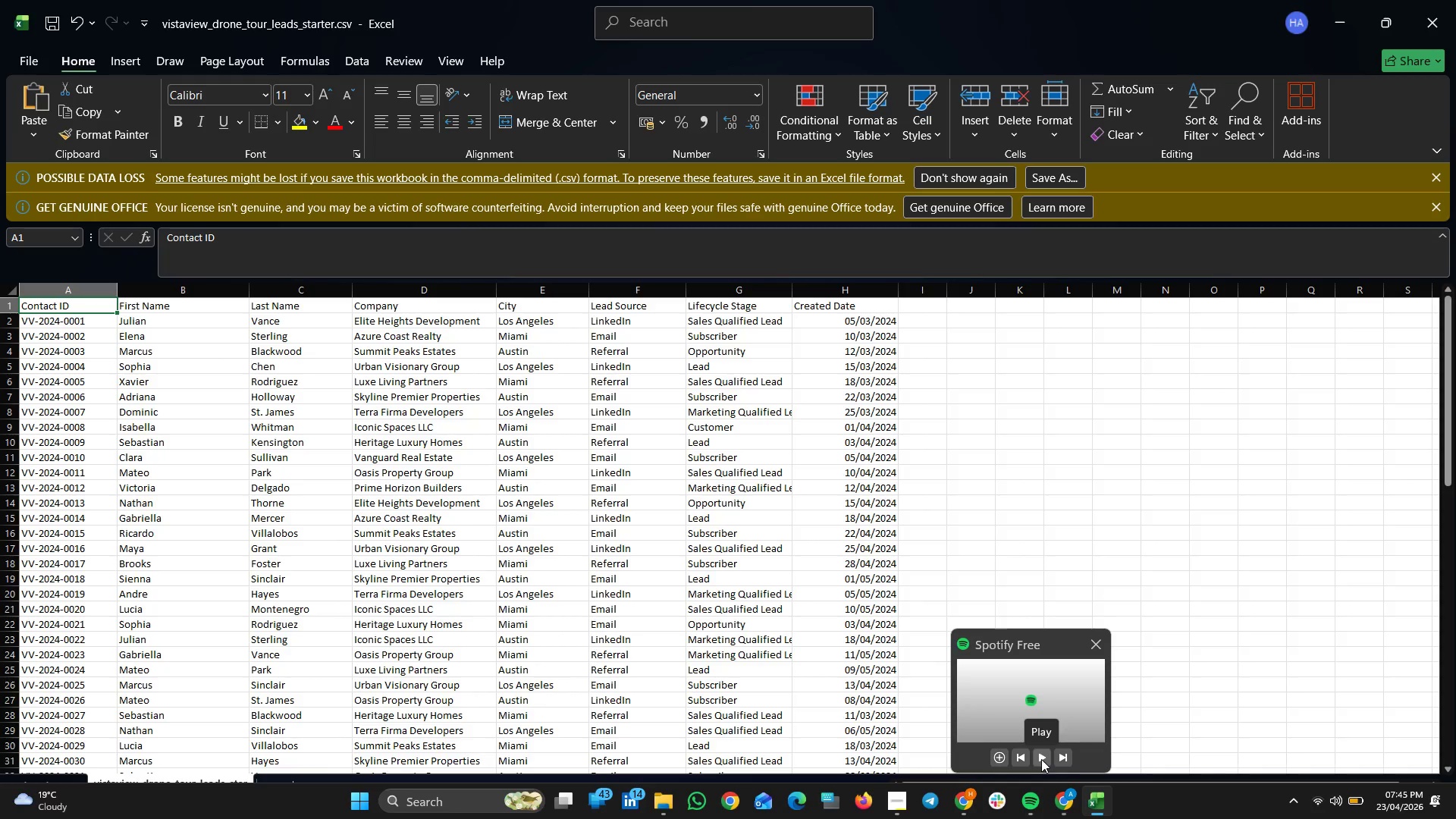 
left_click([1041, 759])
 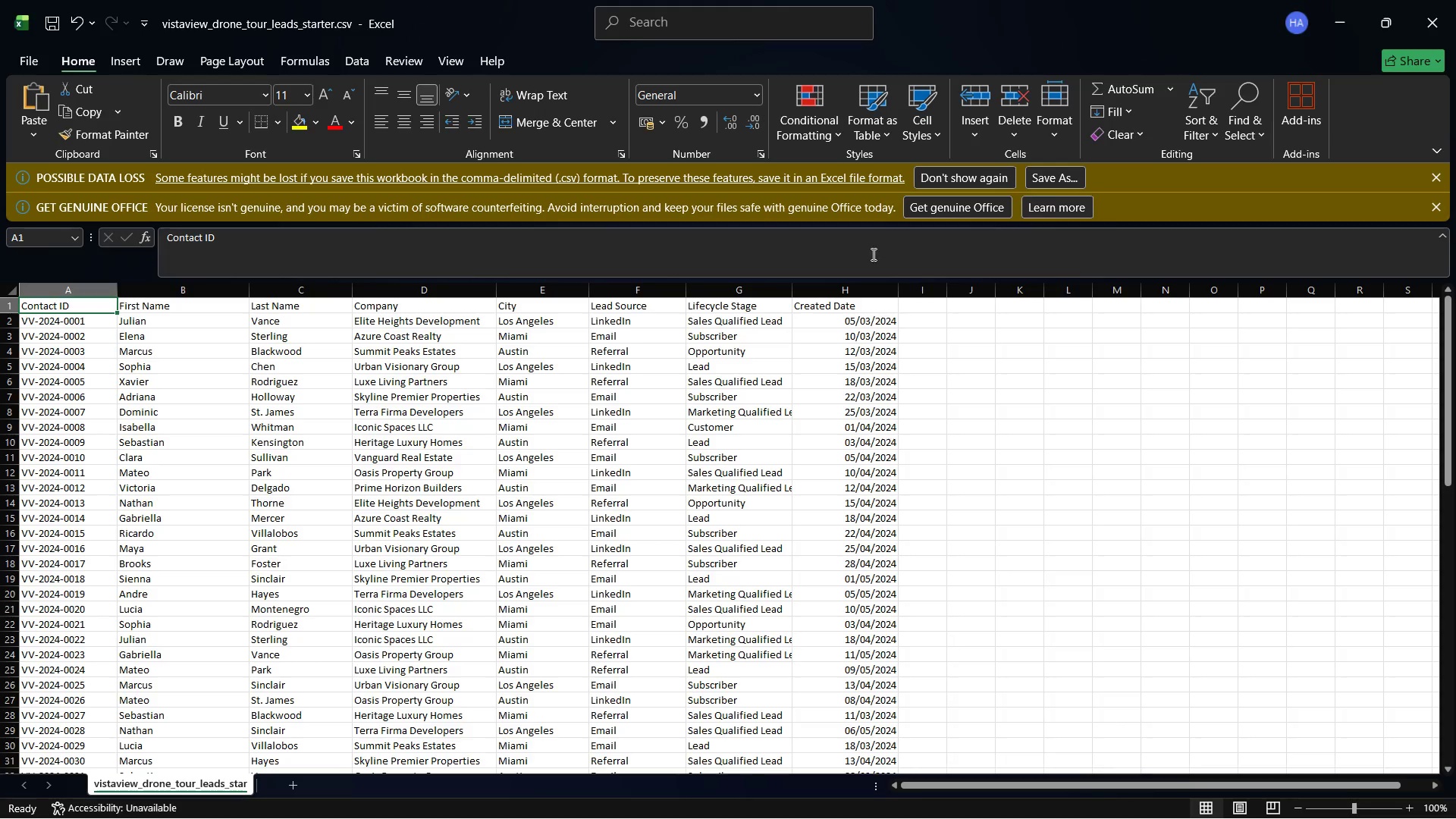 
wait(11.28)
 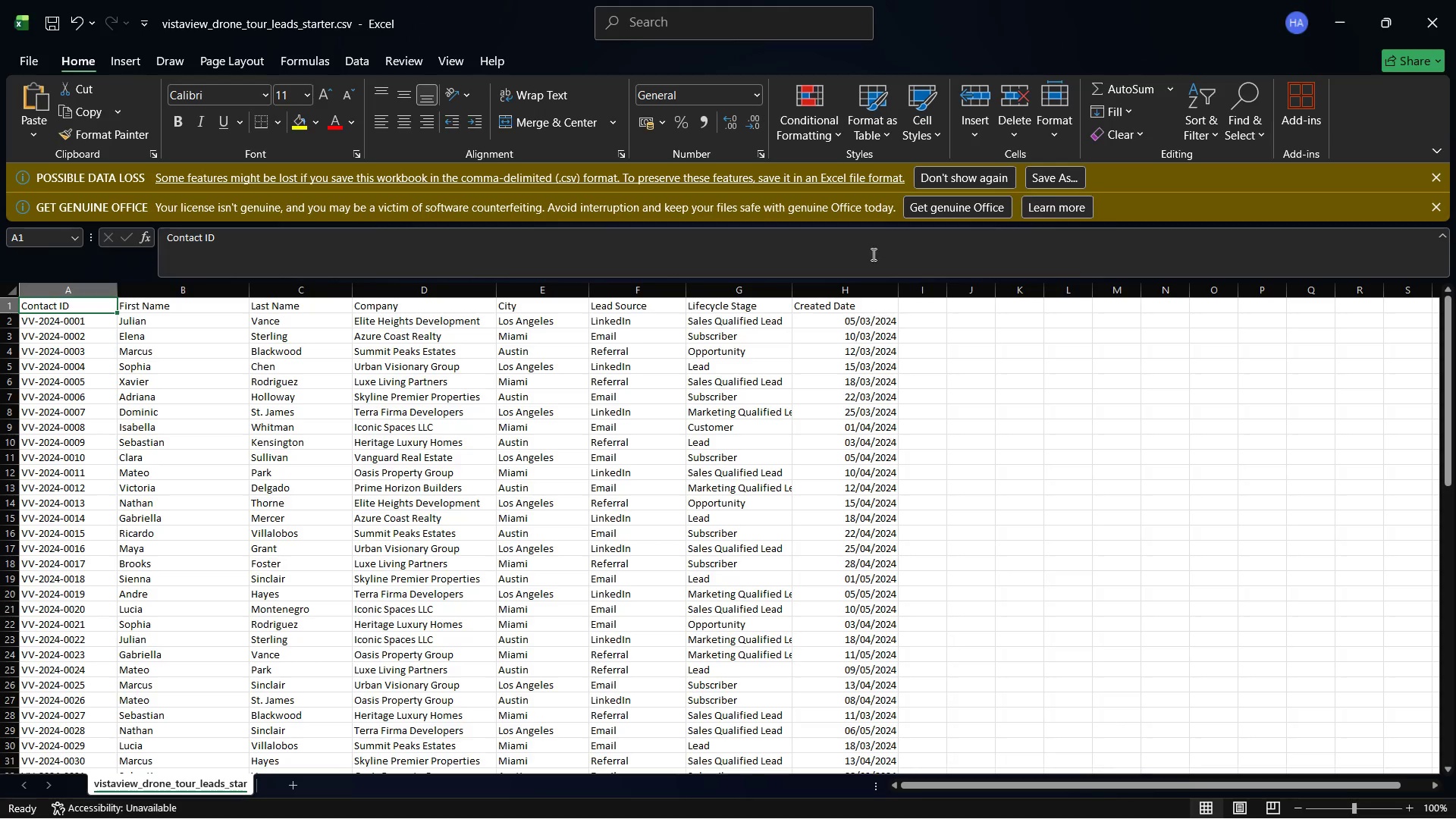 
left_click([1301, 719])
 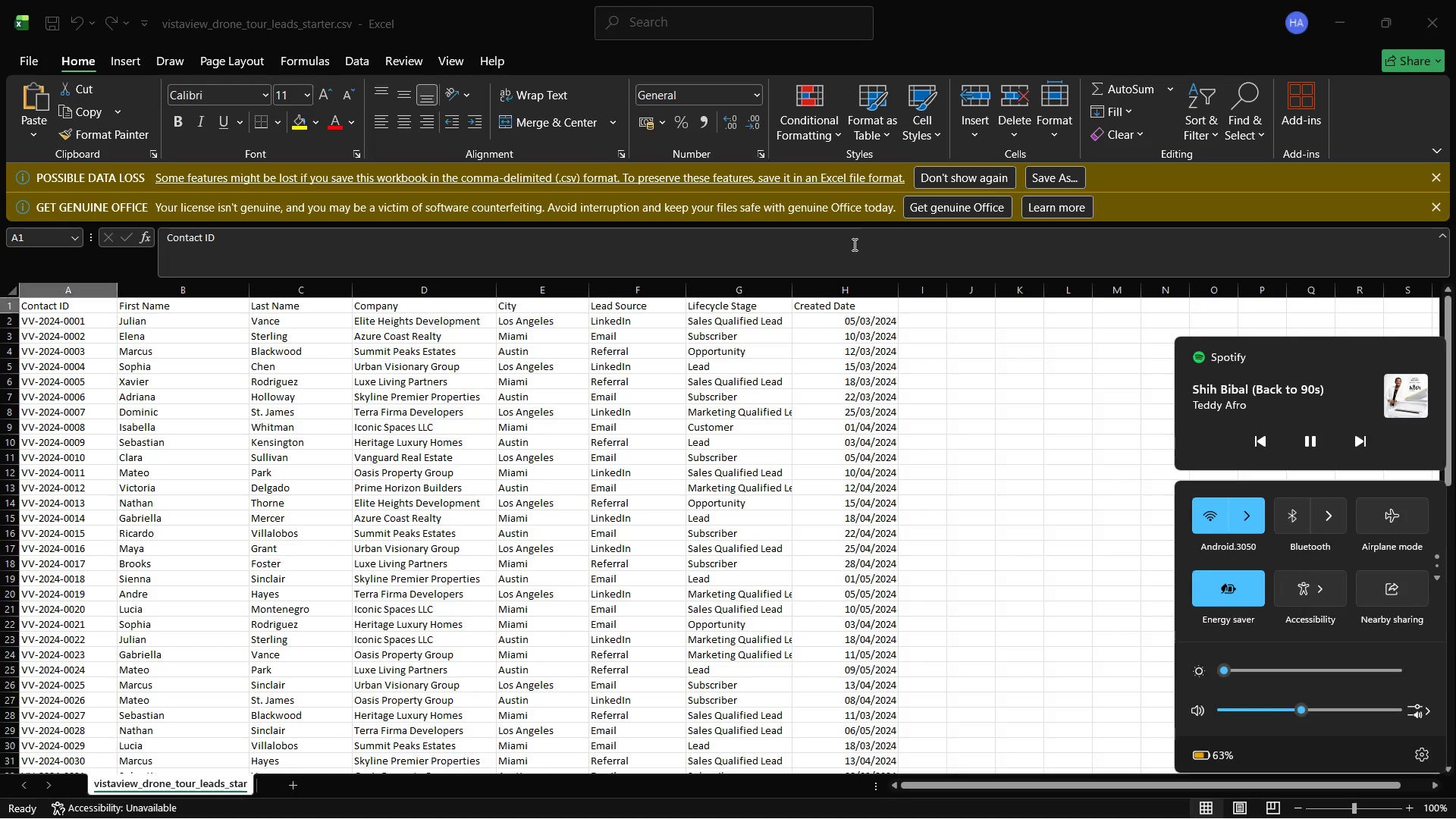 
left_click([853, 244])
 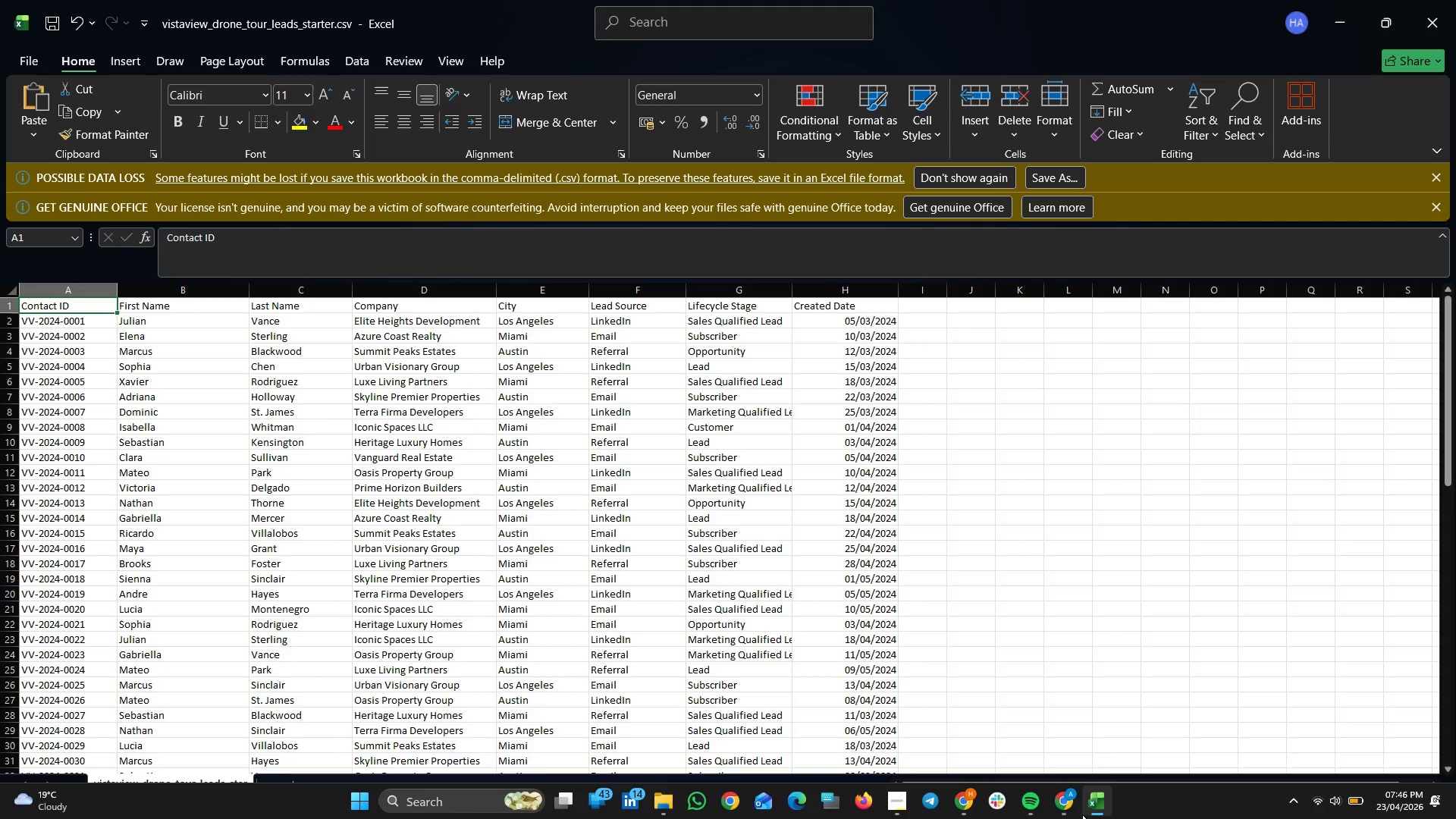 
left_click([1066, 806])
 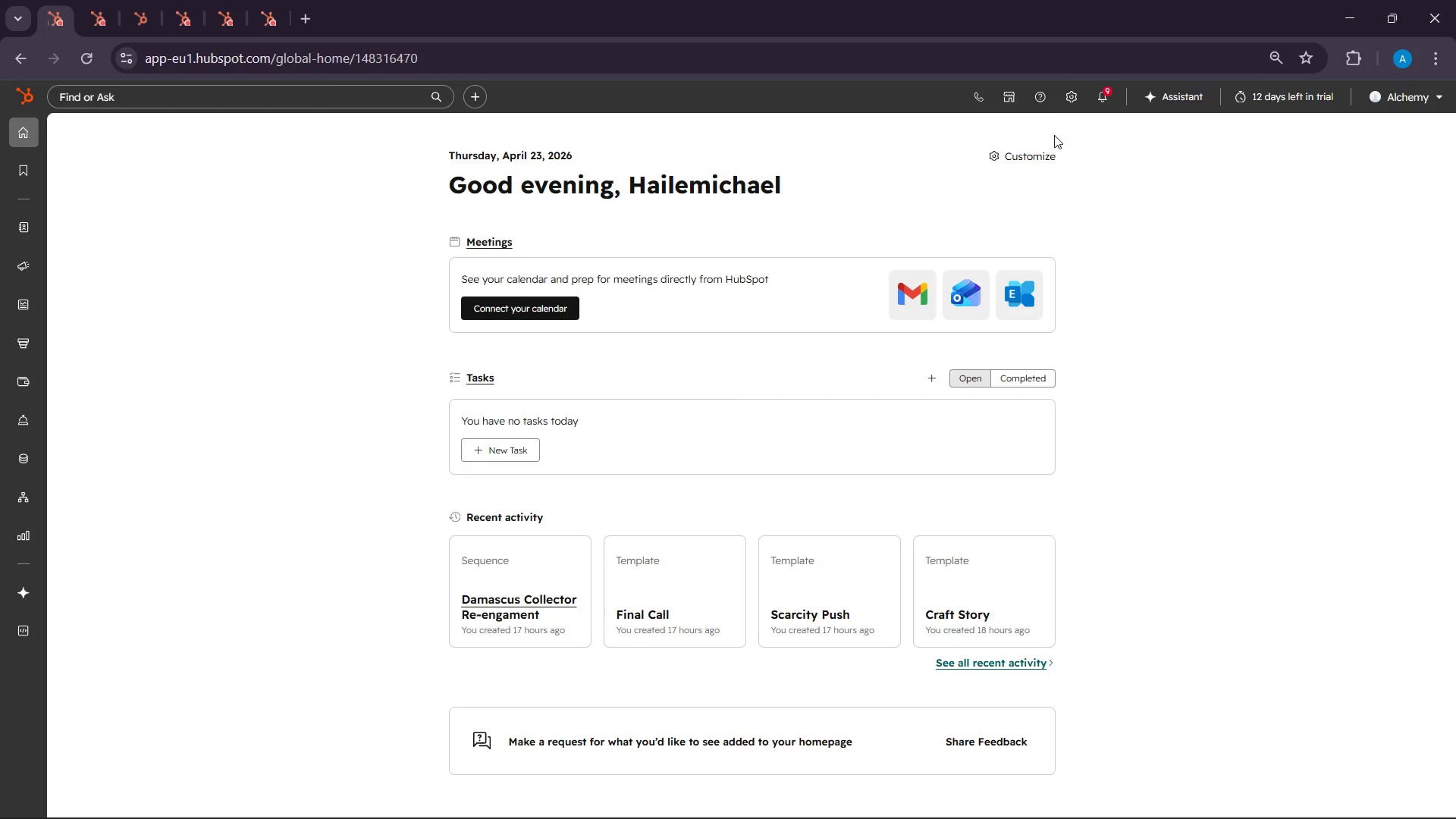 
left_click([1078, 87])
 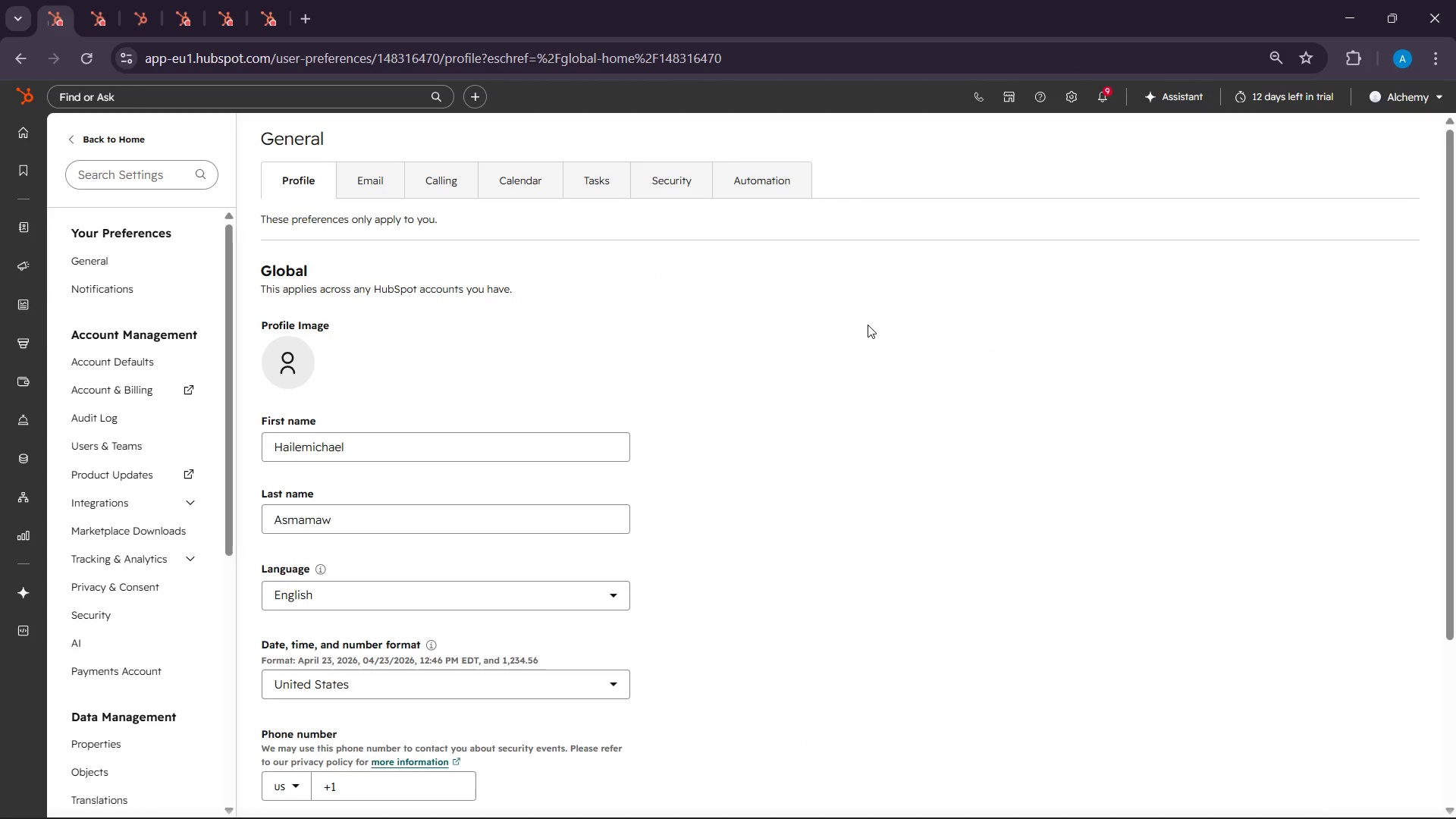 
wait(12.61)
 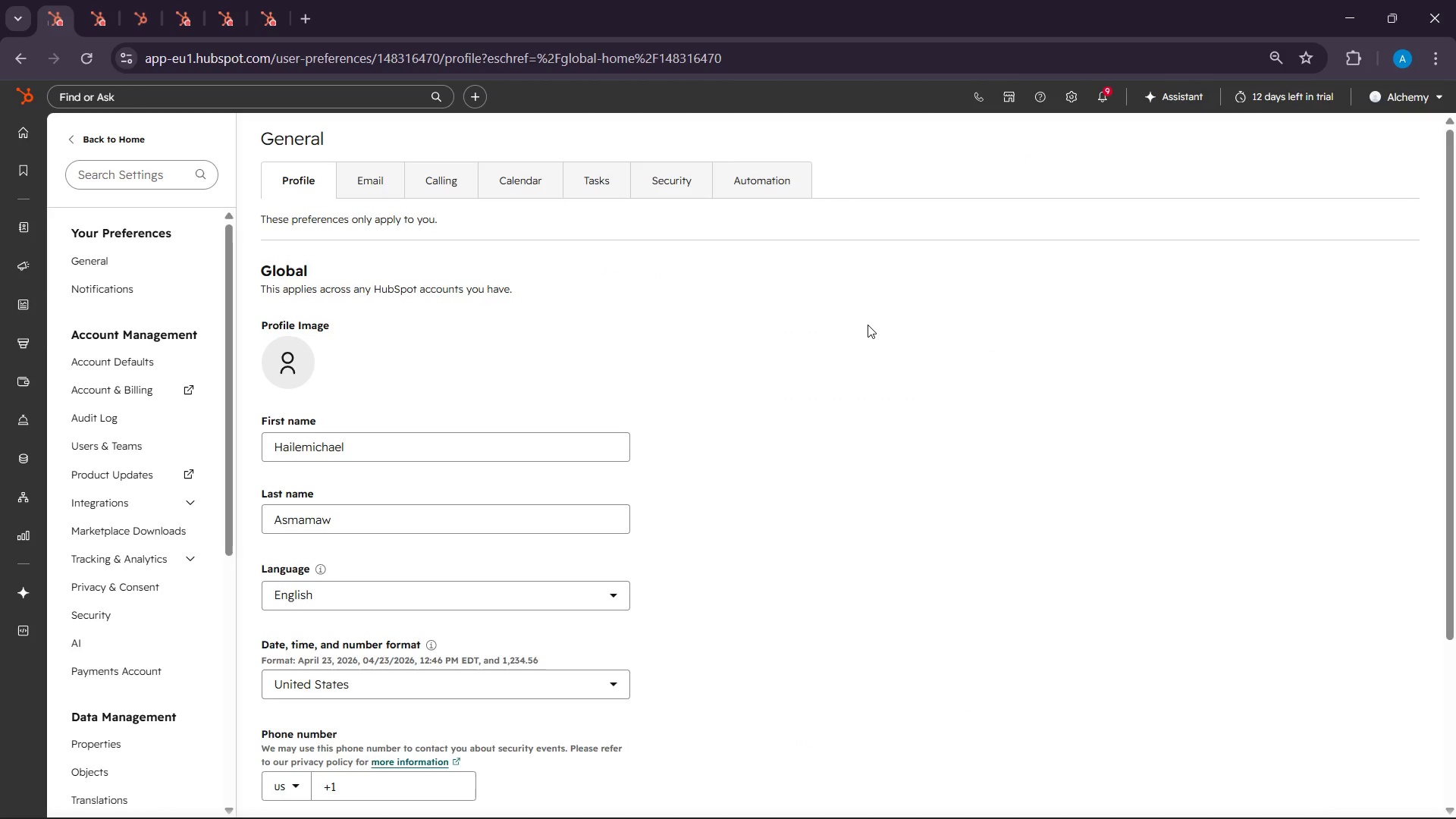 
scroll: coordinate [209, 475], scroll_direction: down, amount: 3.0
 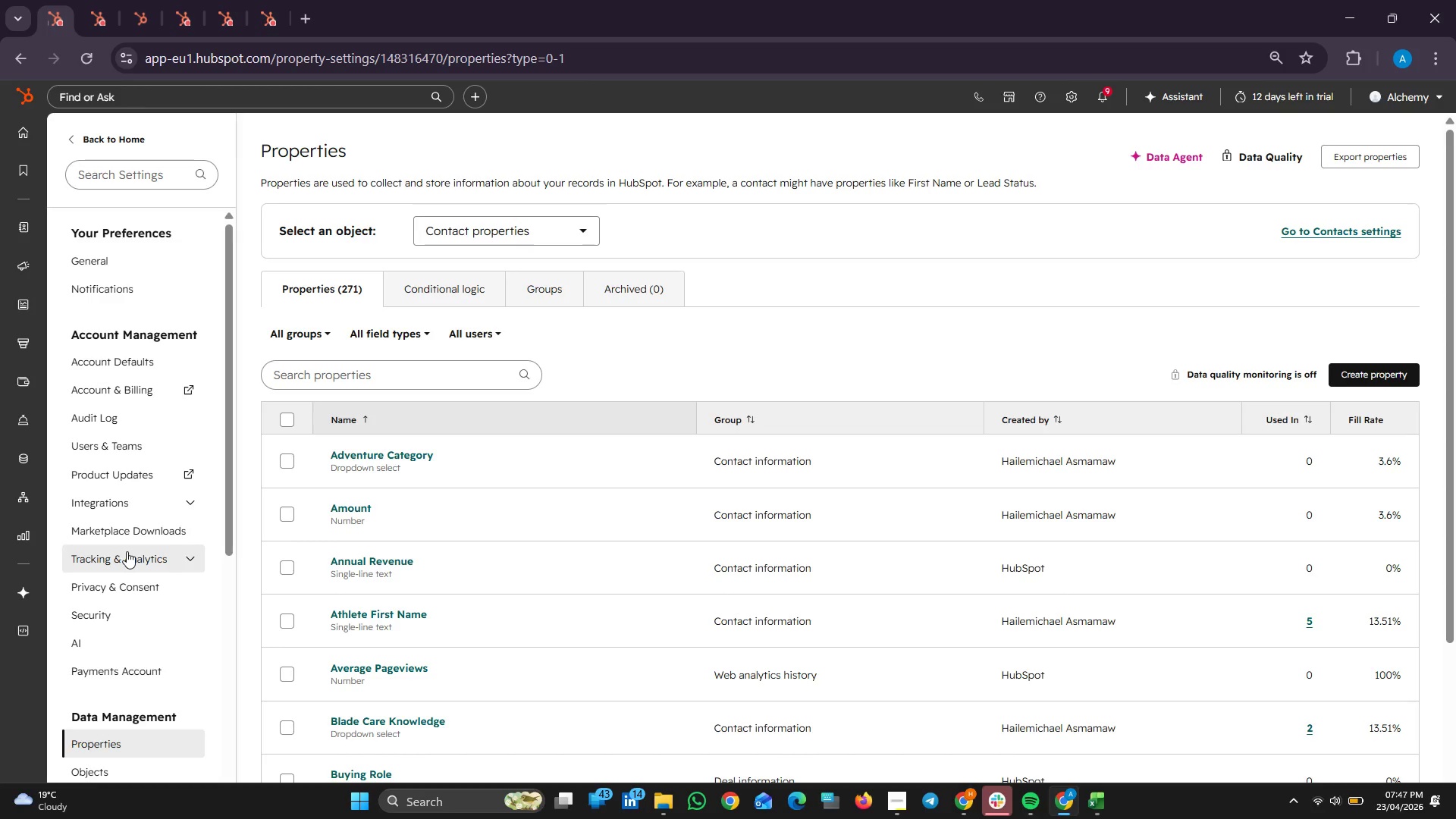 
wait(99.05)
 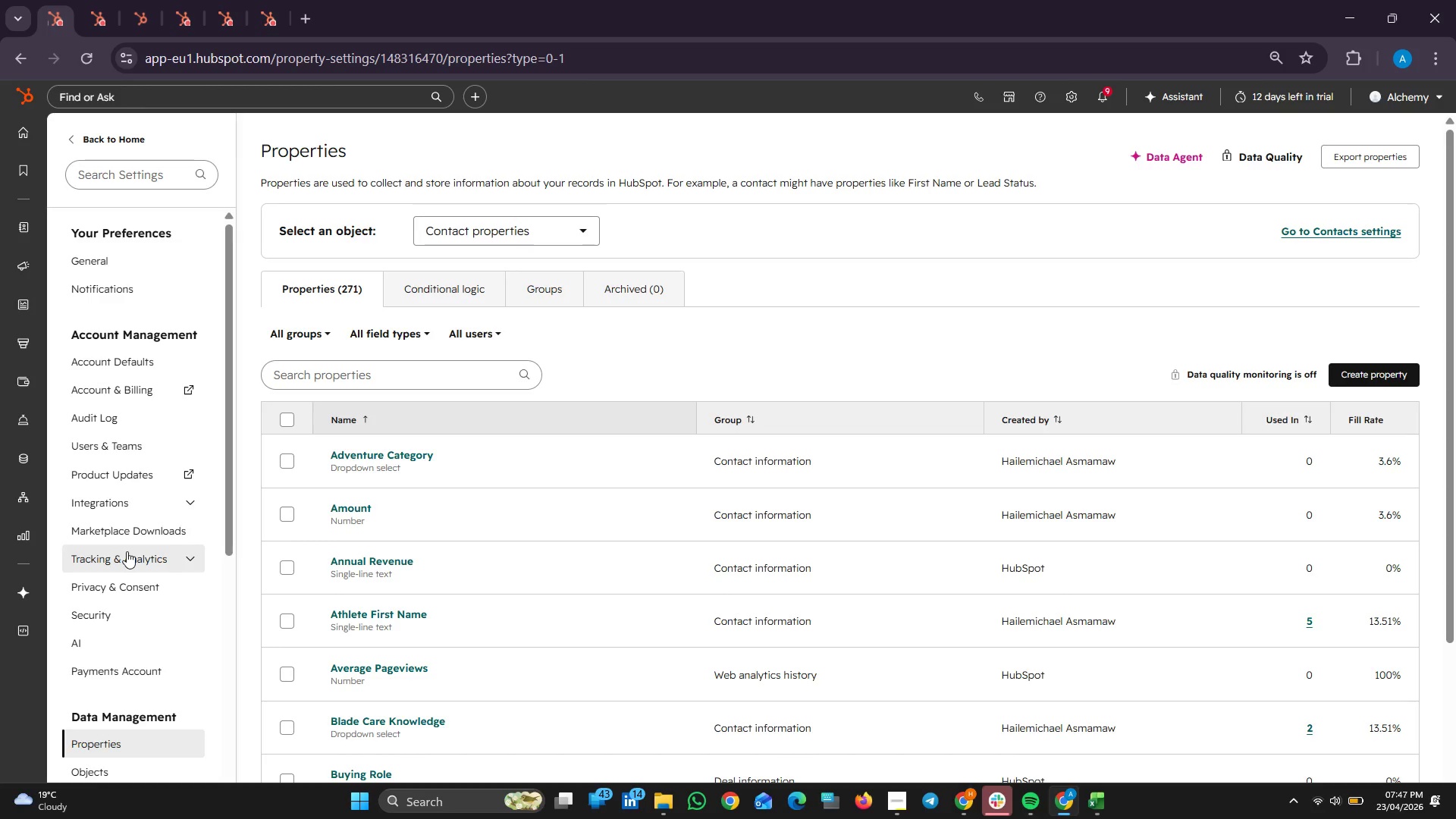 
left_click([1296, 793])
 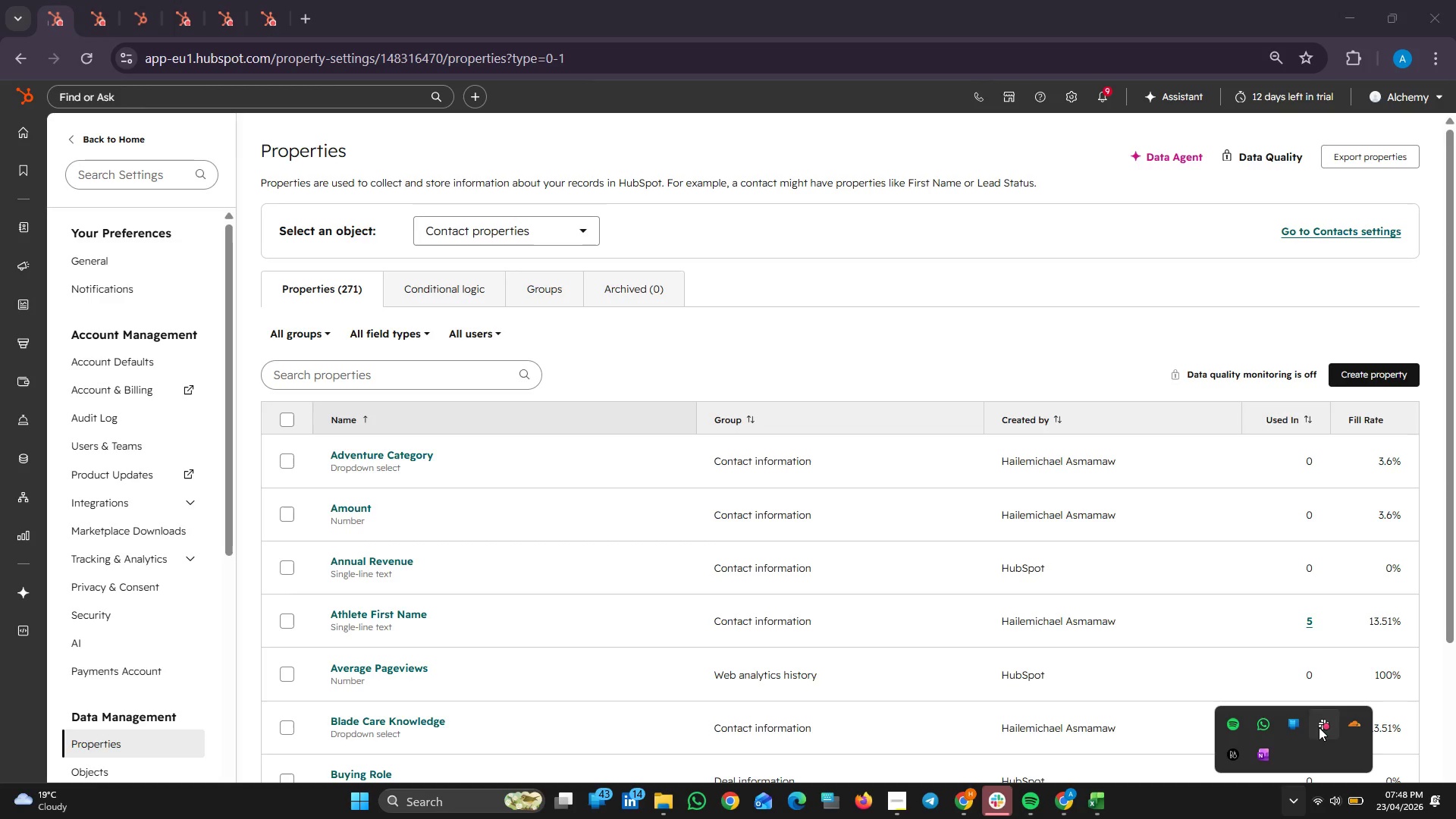 
right_click([1319, 727])
 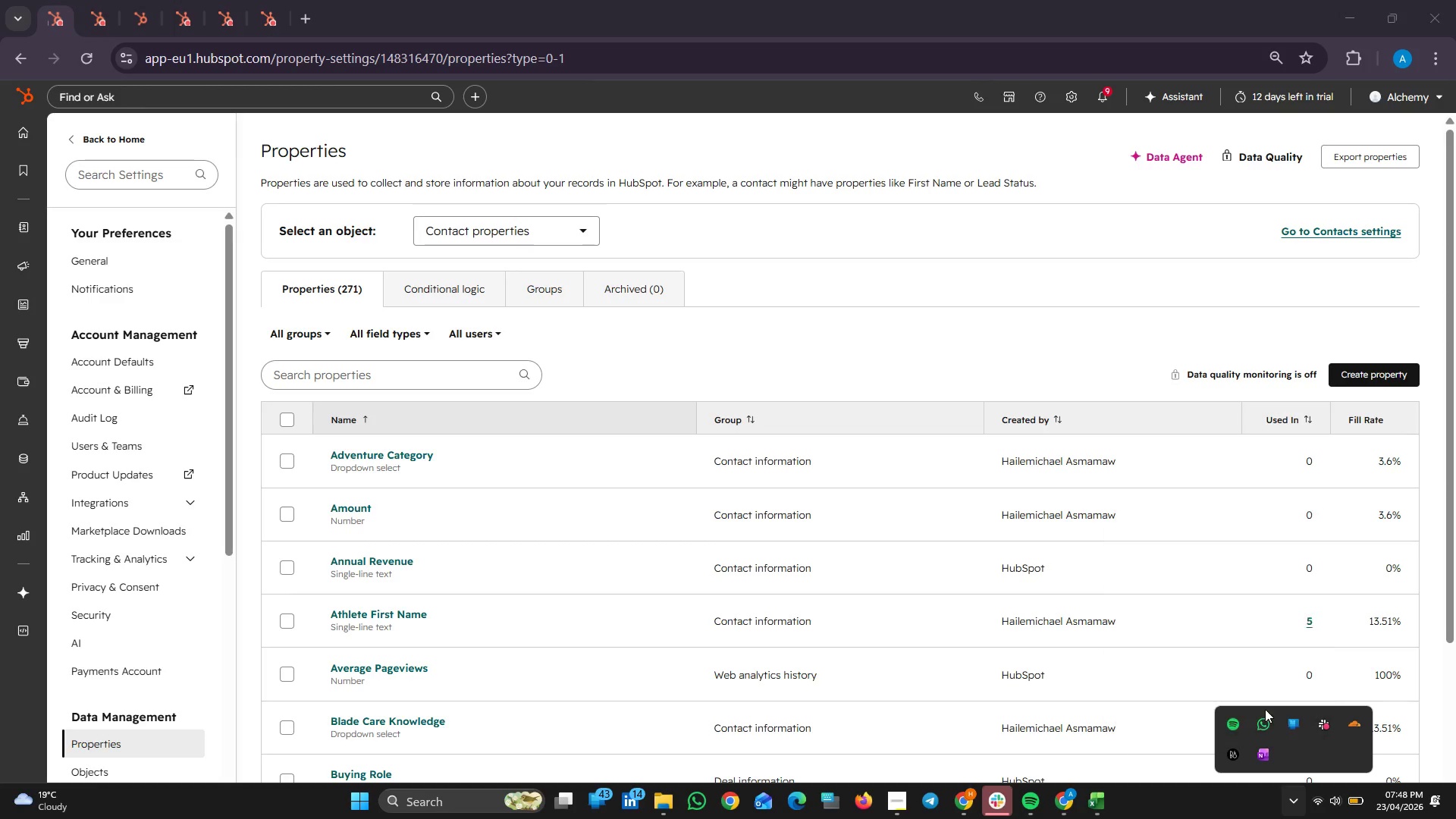 
left_click([1265, 709])
 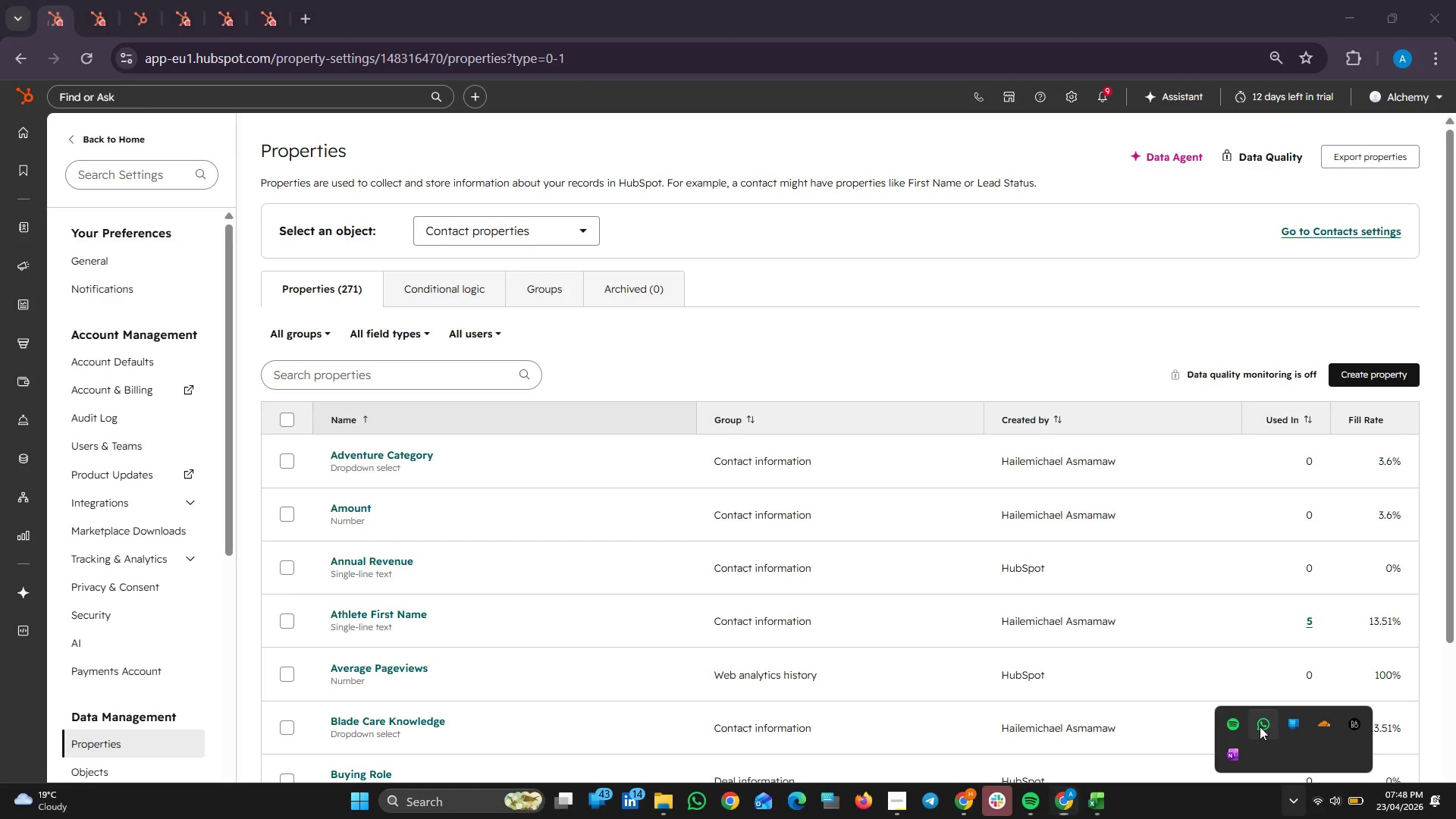 
right_click([1260, 726])
 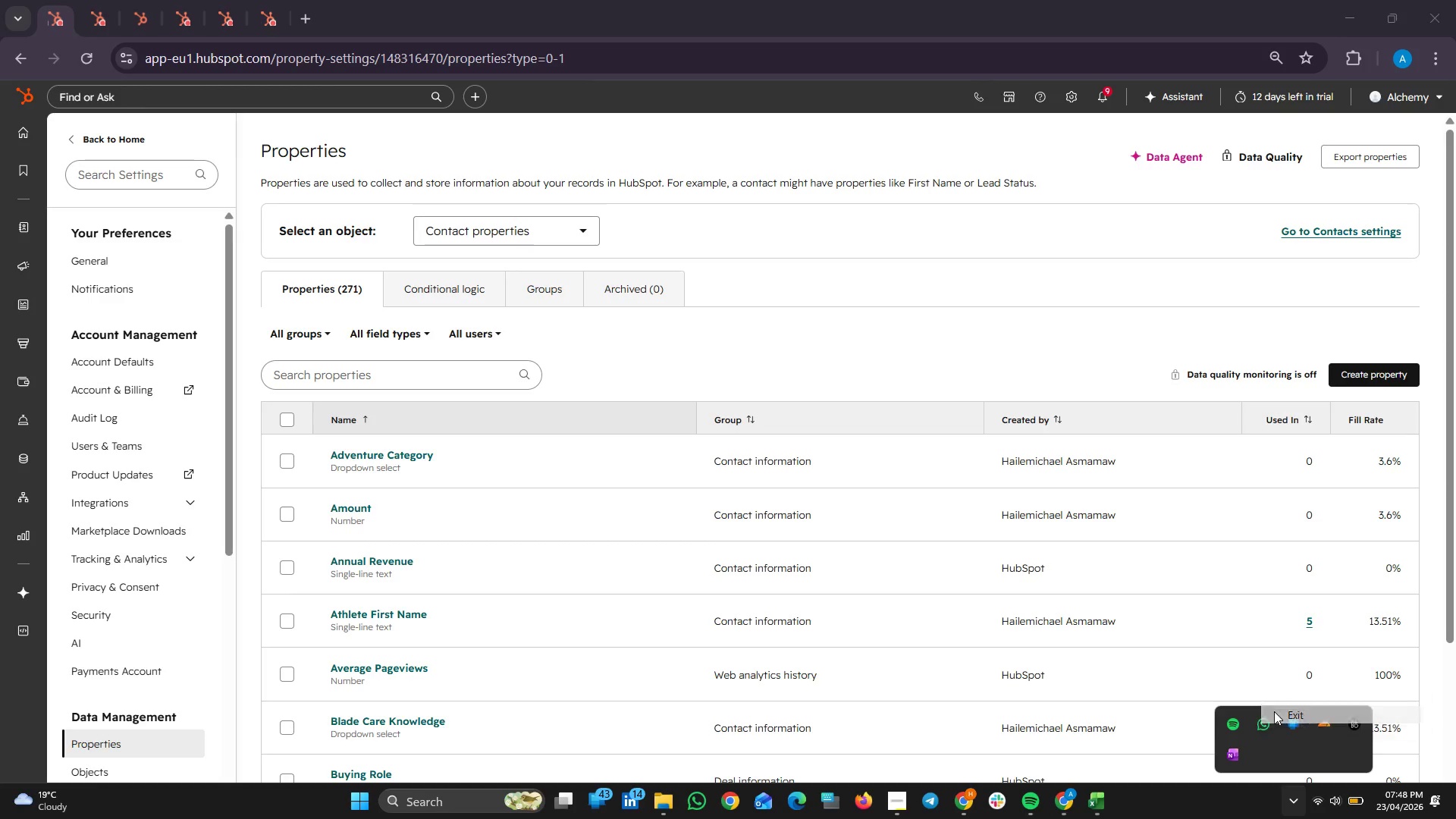 
left_click([1274, 711])
 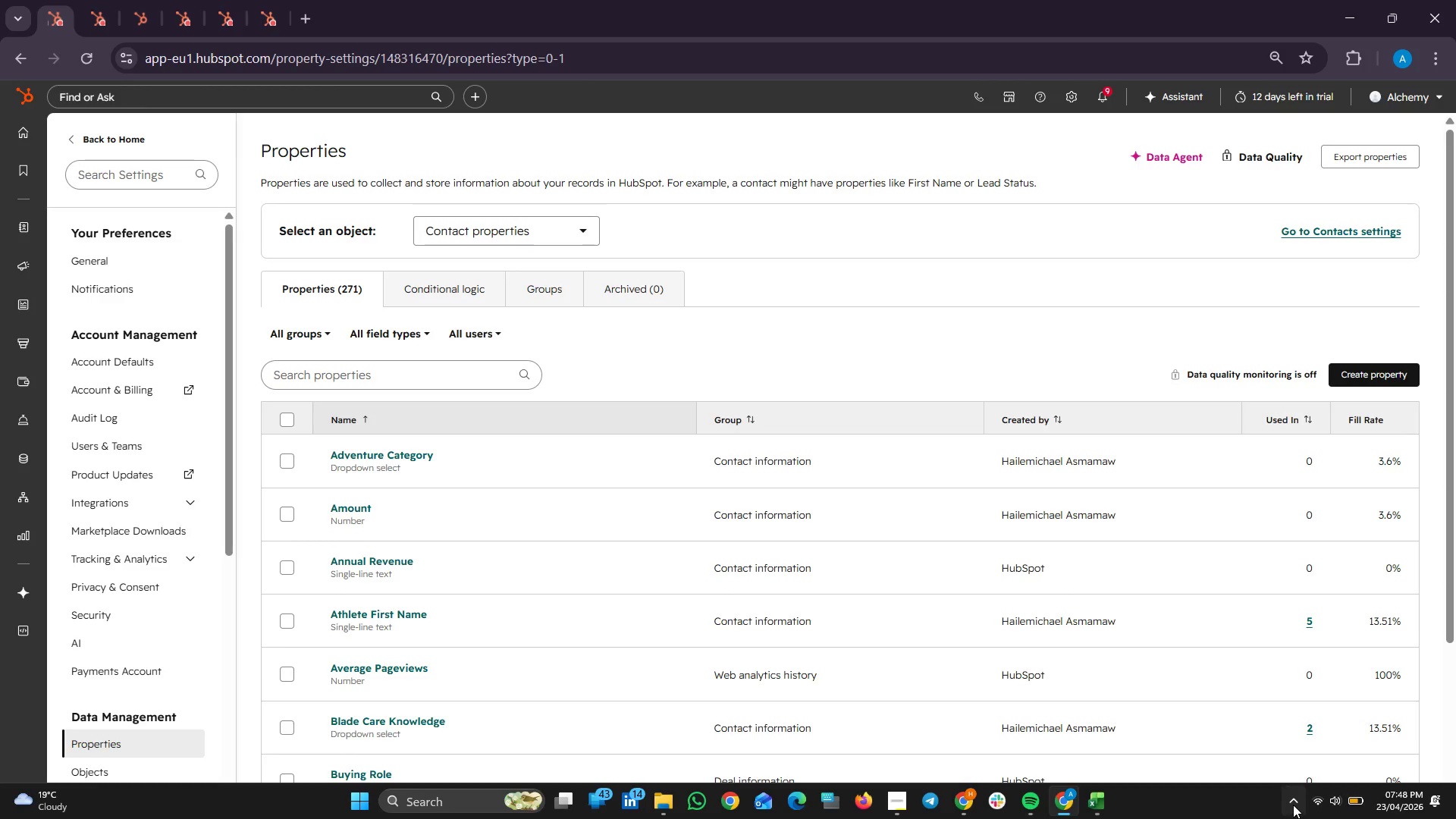 
left_click([1293, 805])
 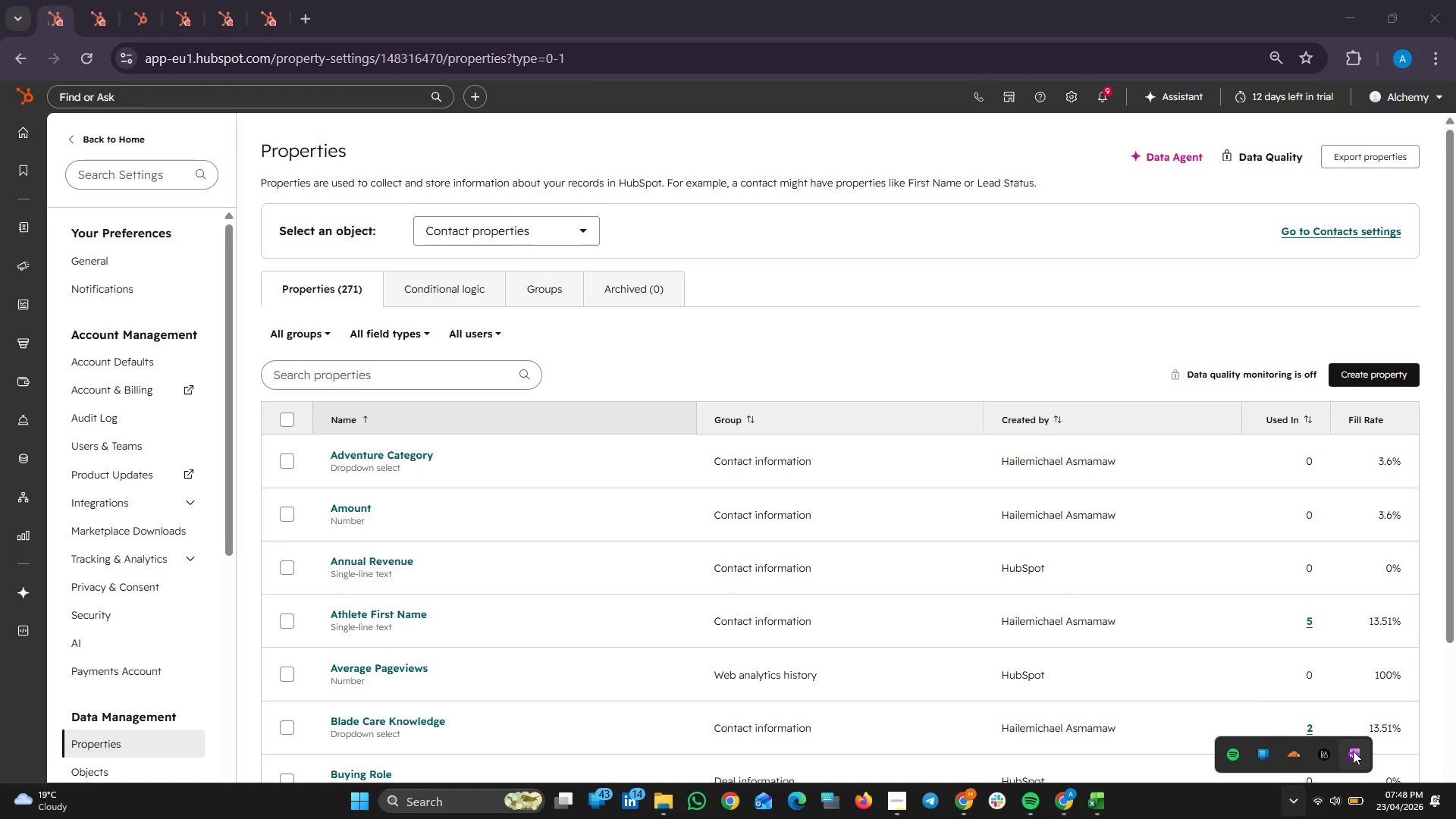 
right_click([1353, 752])
 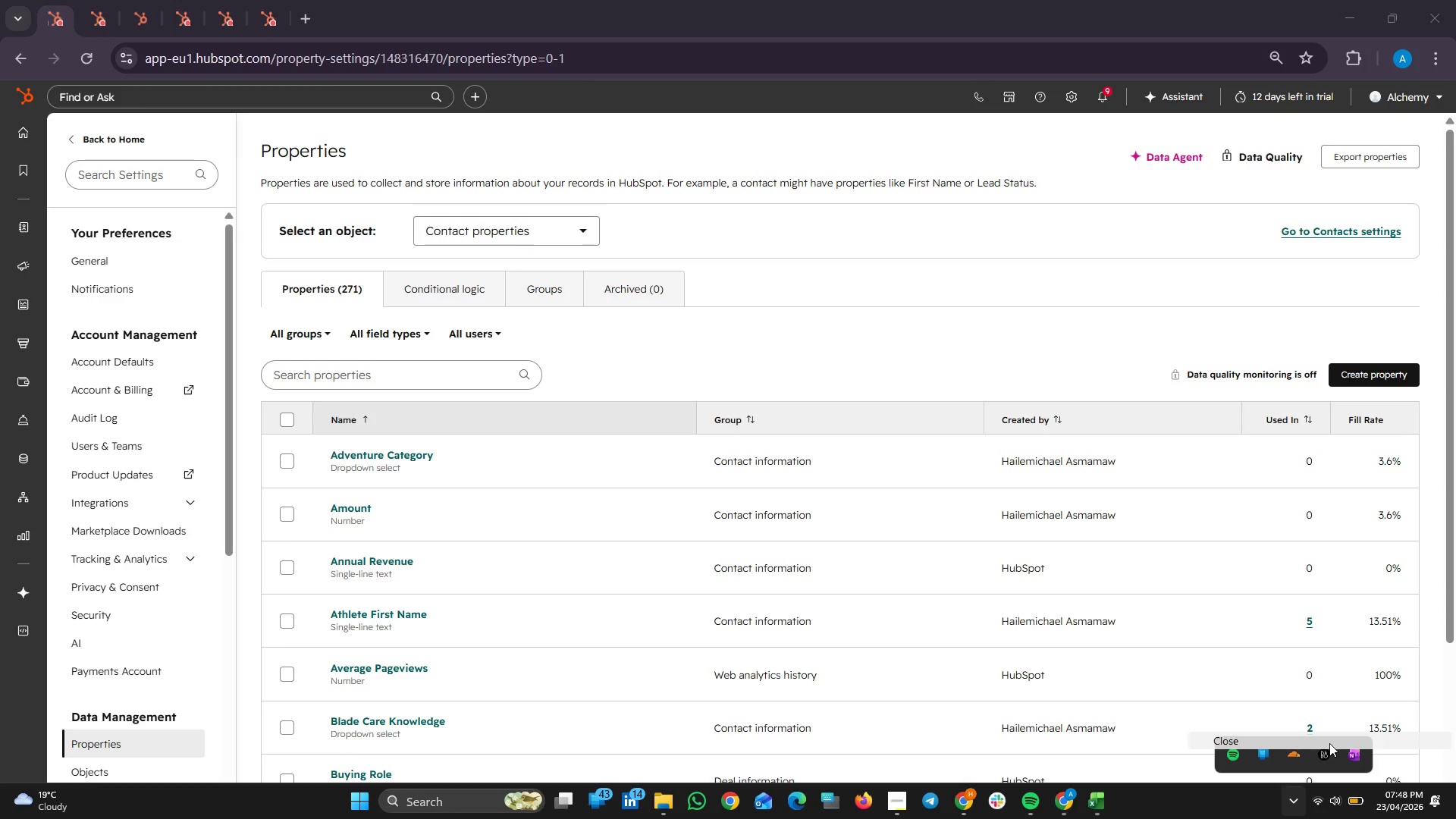 
left_click([1329, 743])
 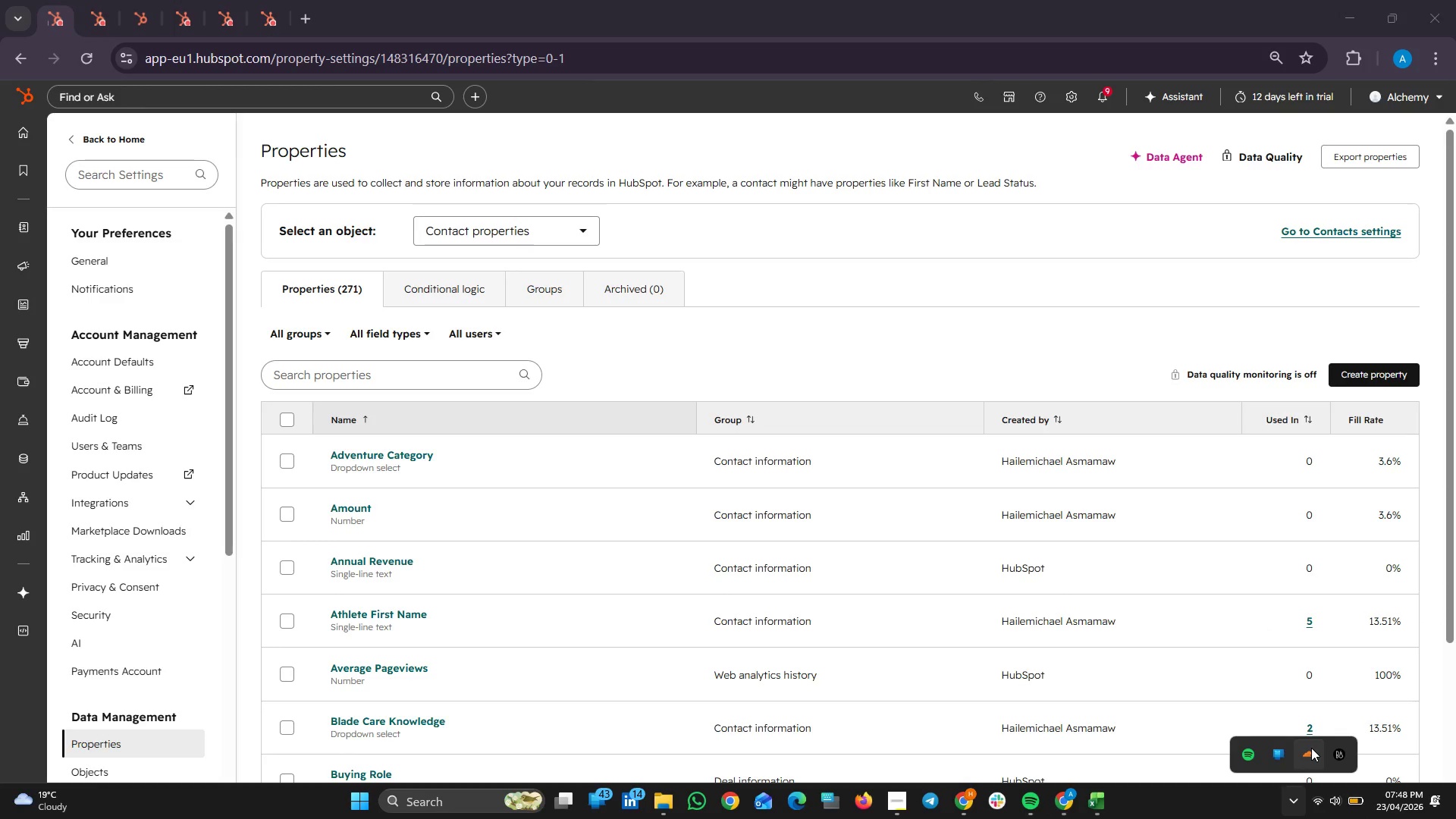 
right_click([1312, 748])
 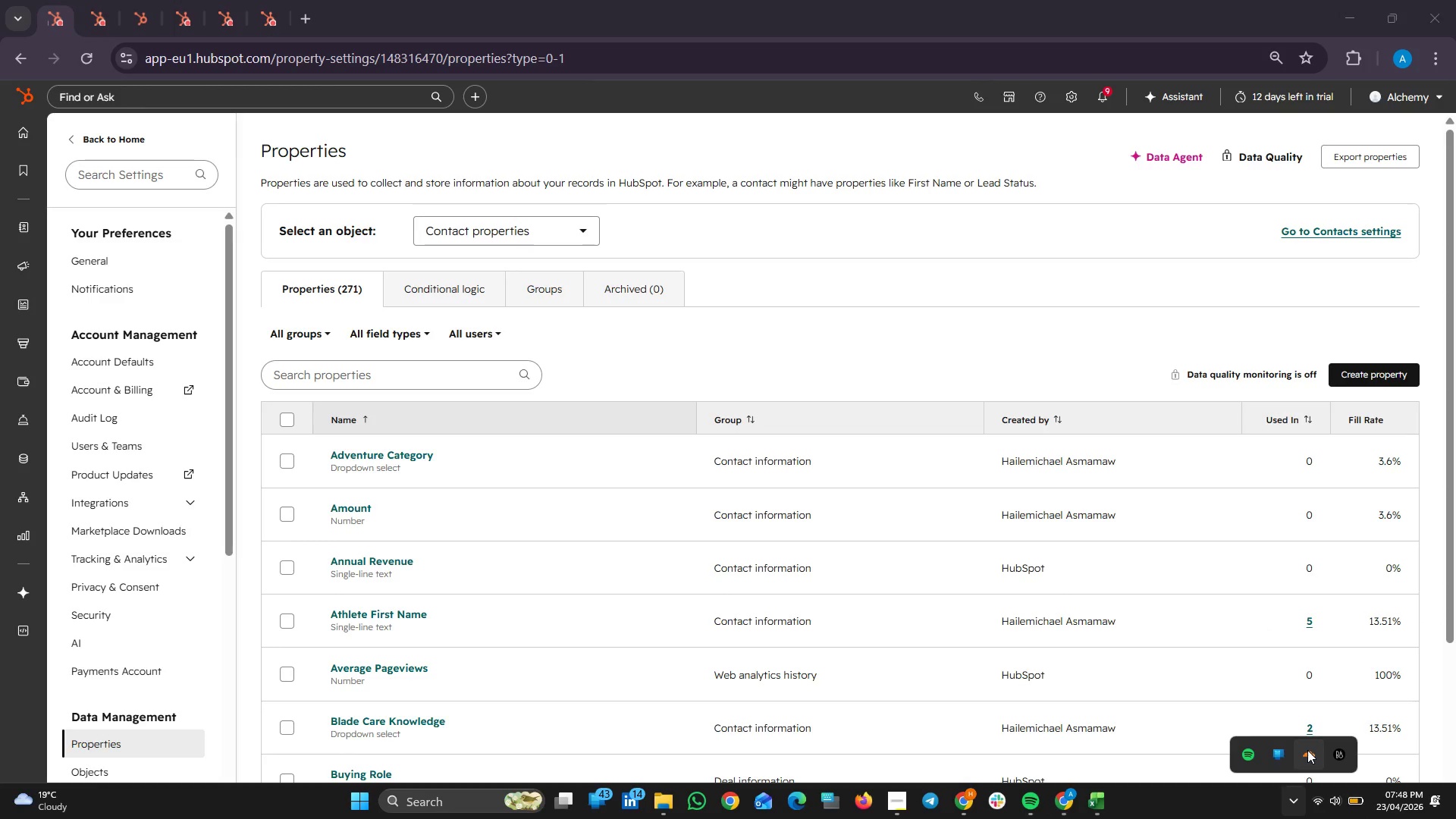 
left_click([1307, 750])
 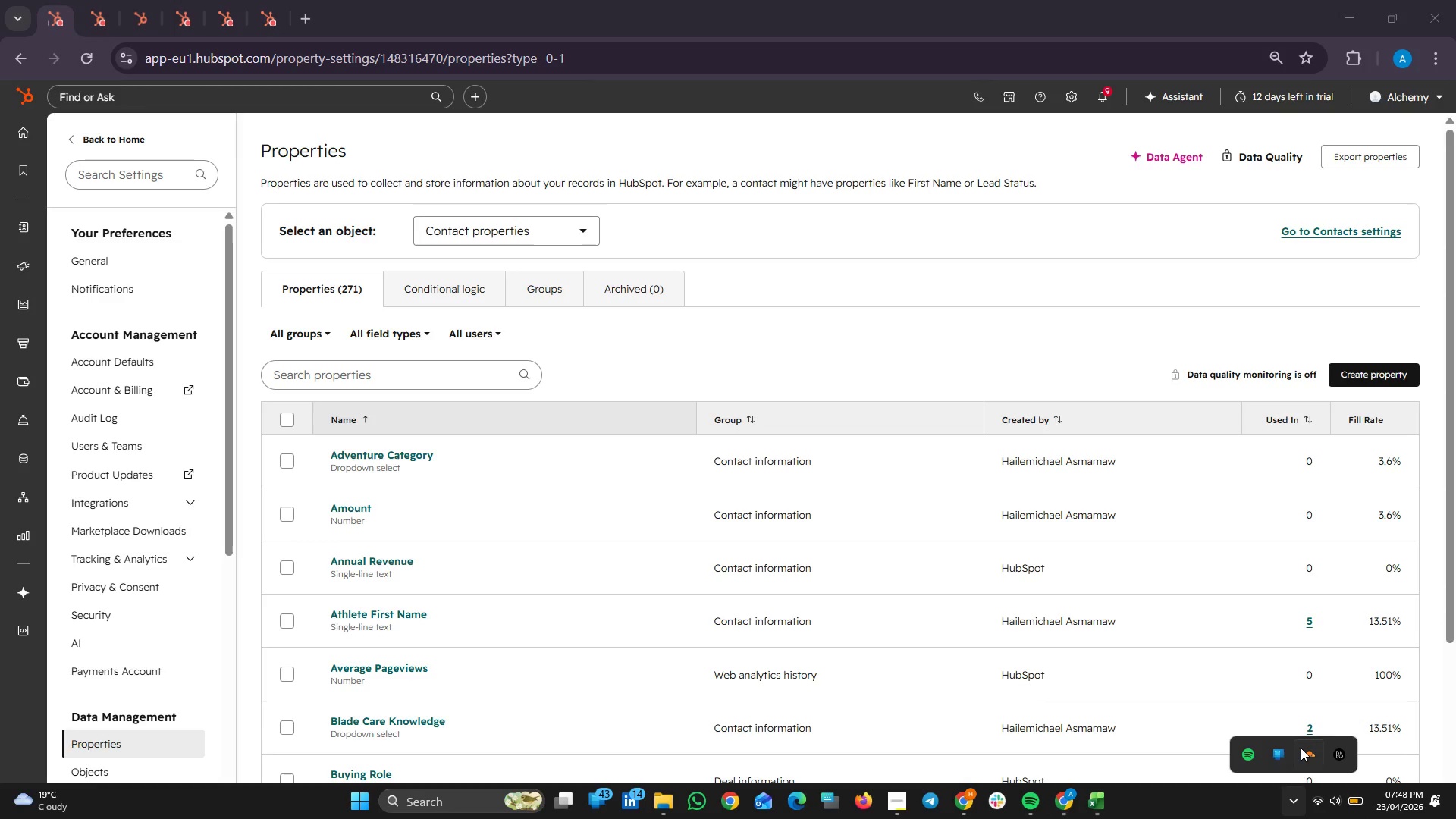 
left_click([1301, 748])
 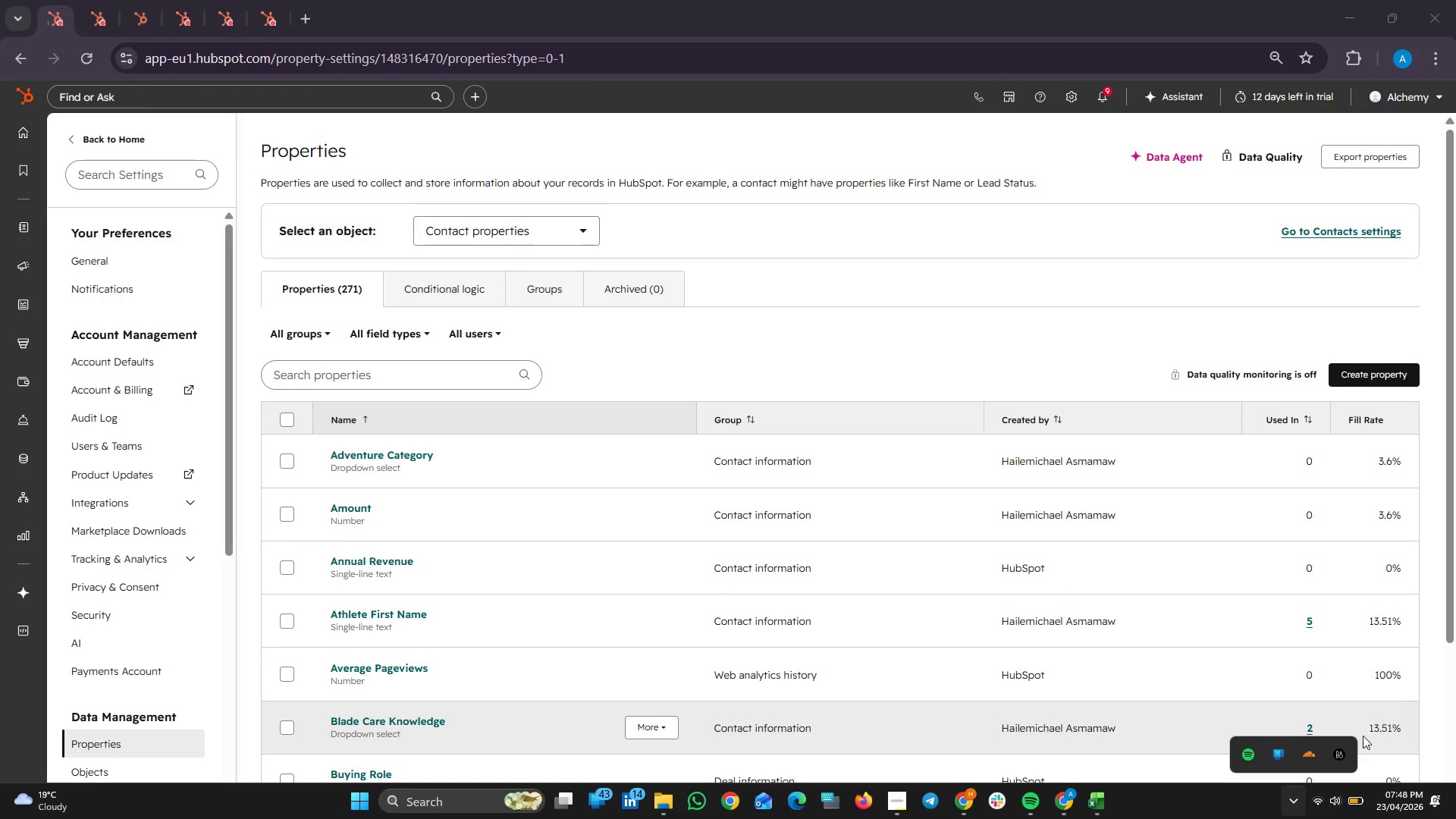 
wait(5.59)
 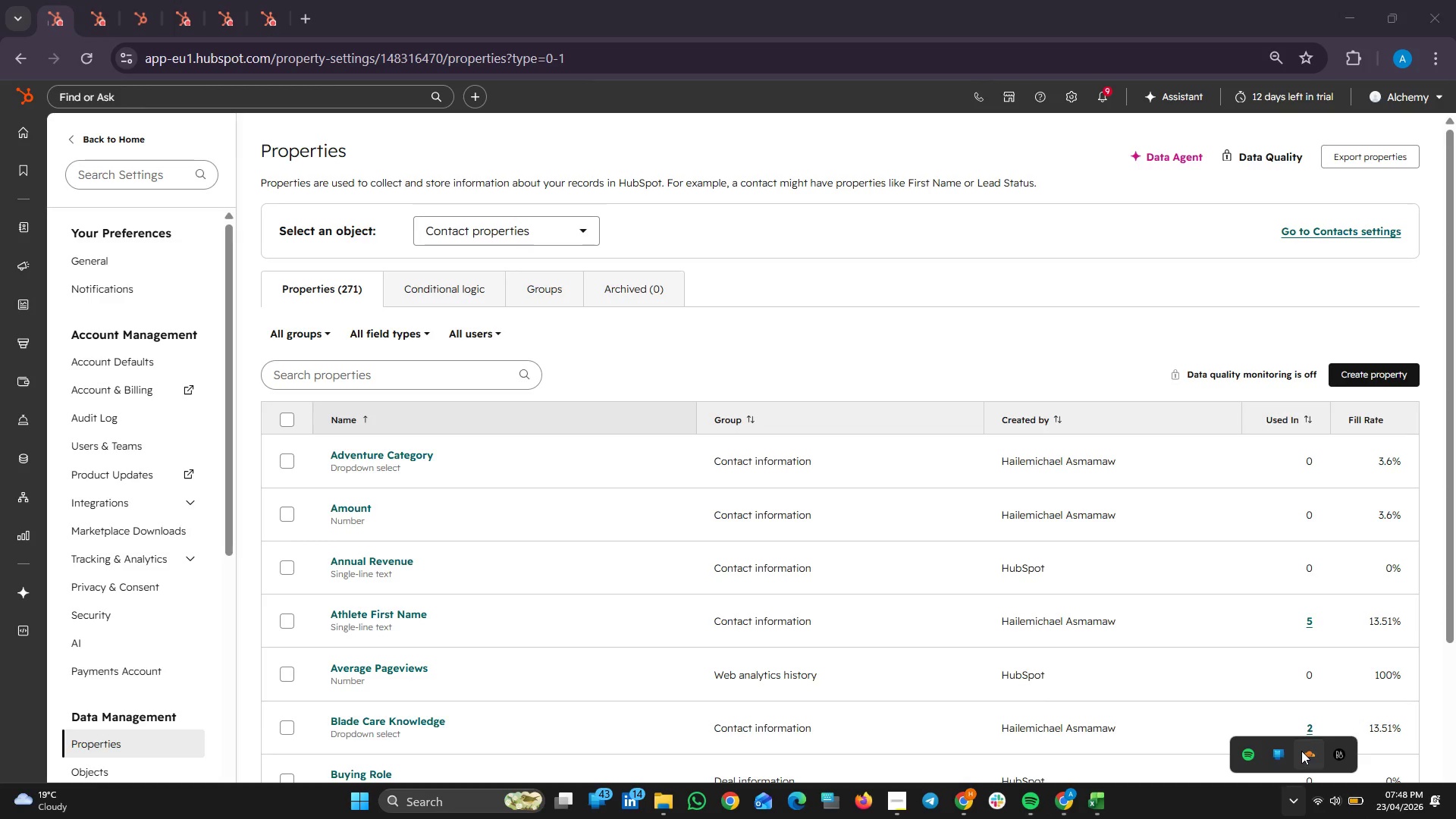 
left_click([1319, 746])
 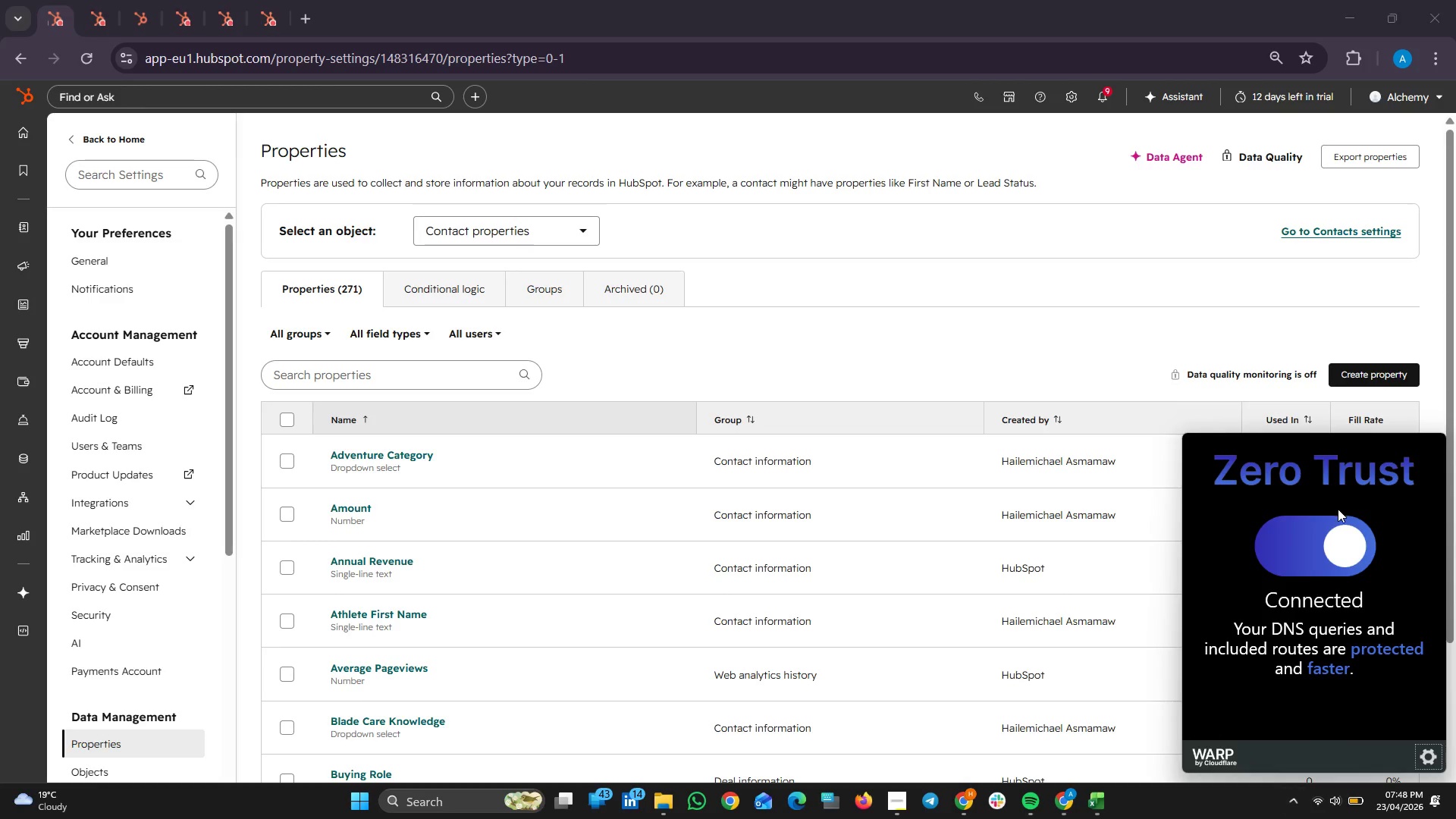 
left_click([1338, 507])
 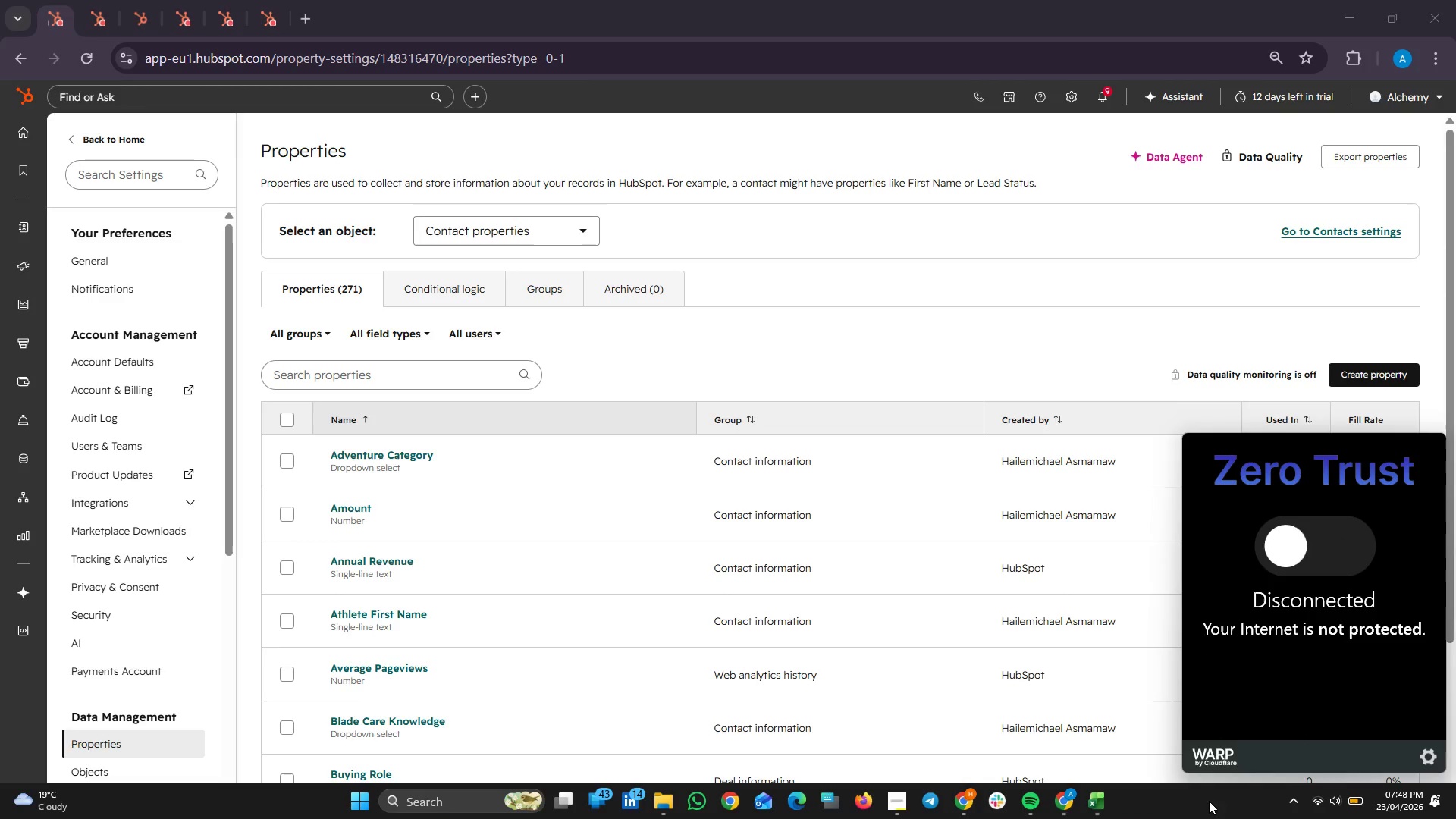 
left_click([1209, 801])
 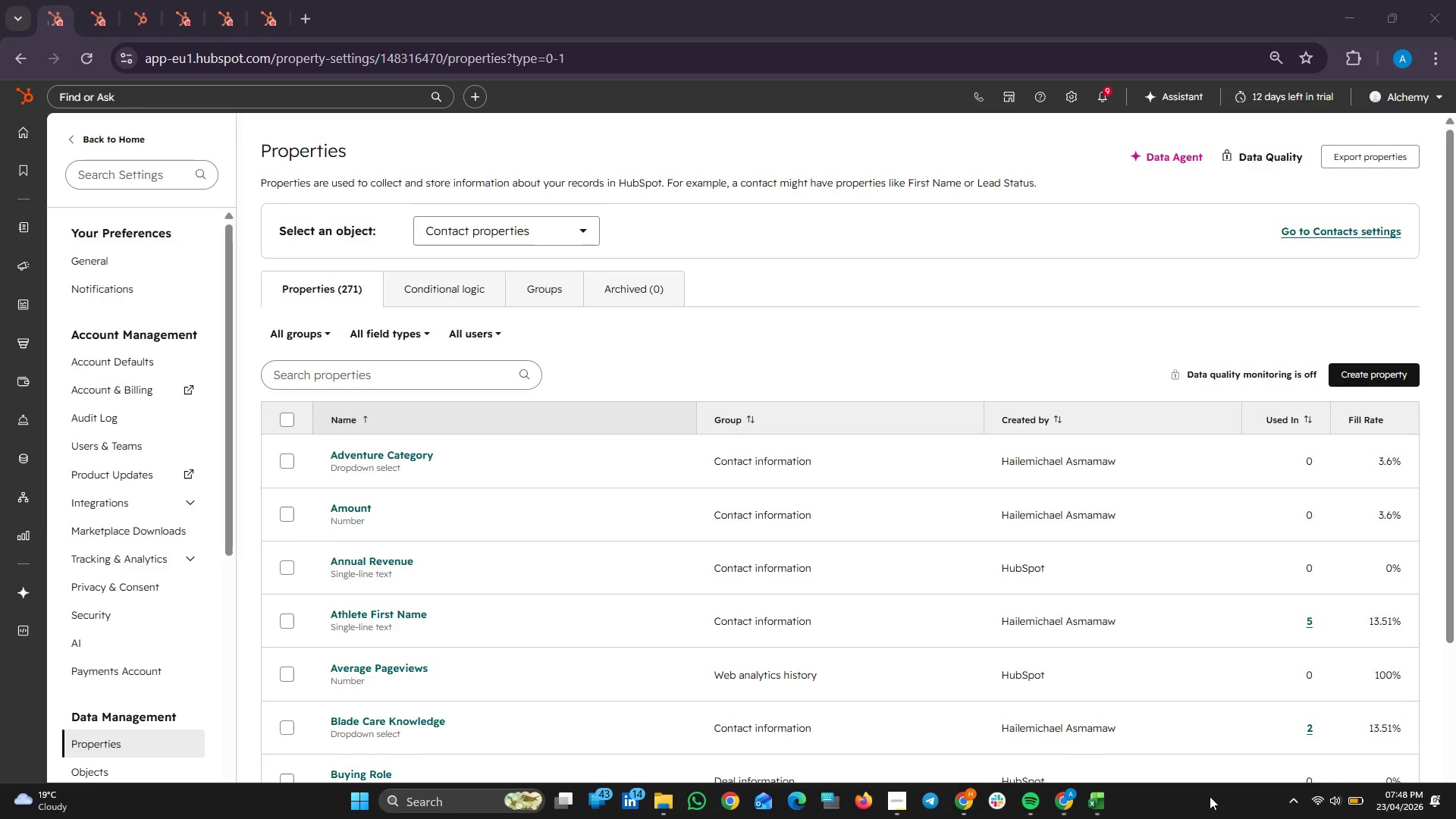 
wait(11.42)
 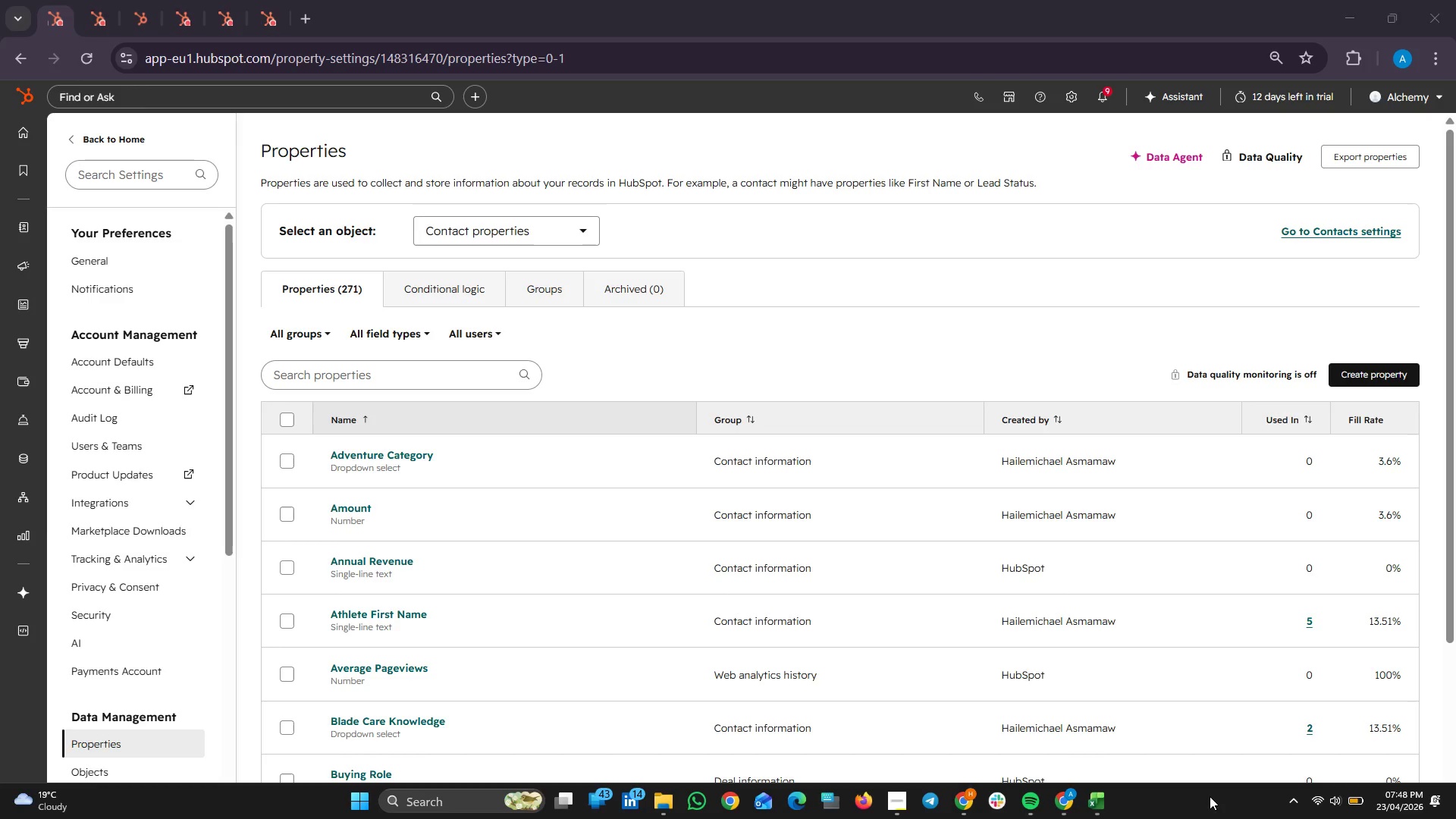 
left_click([1370, 377])
 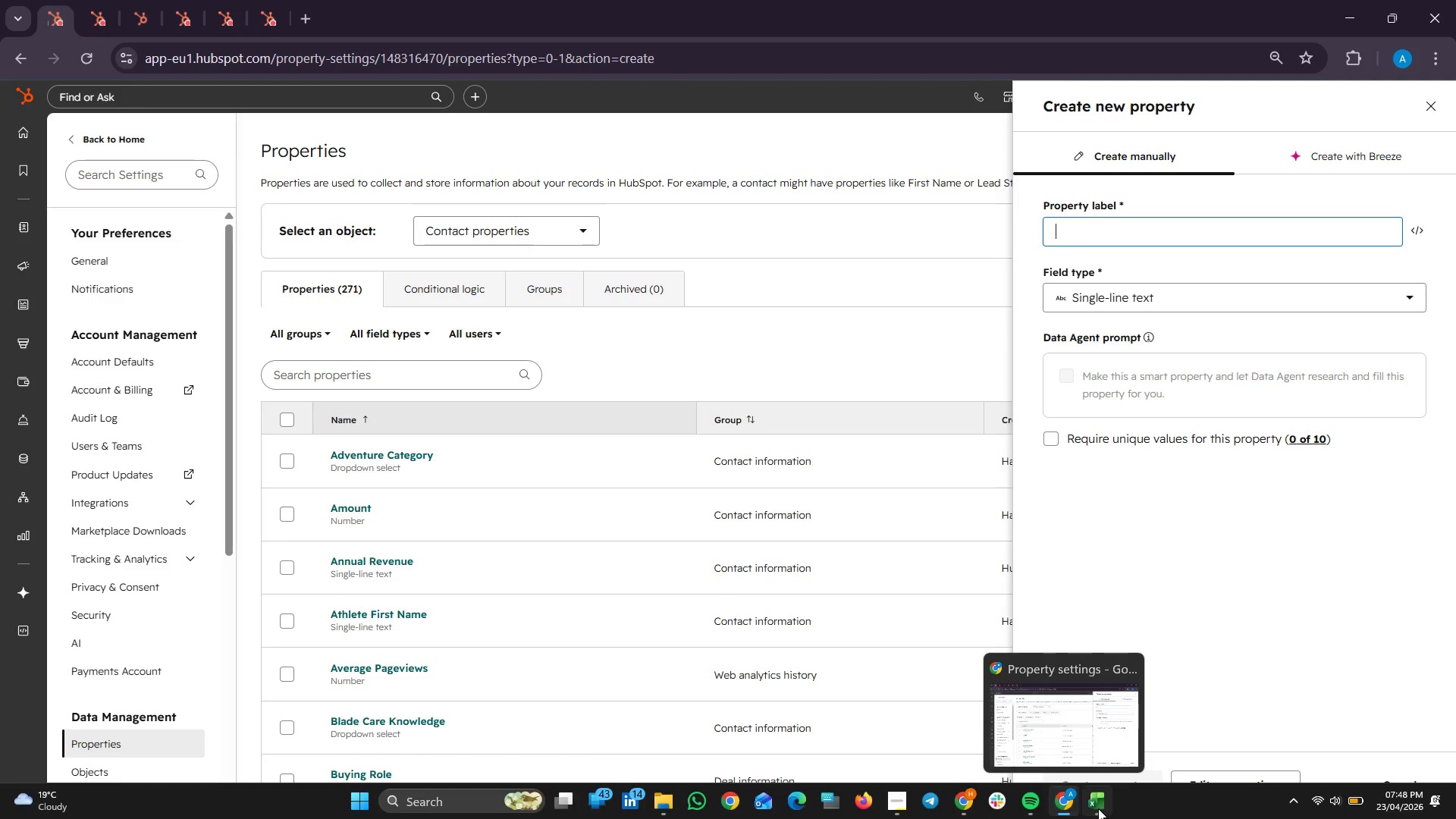 
left_click([1098, 807])
 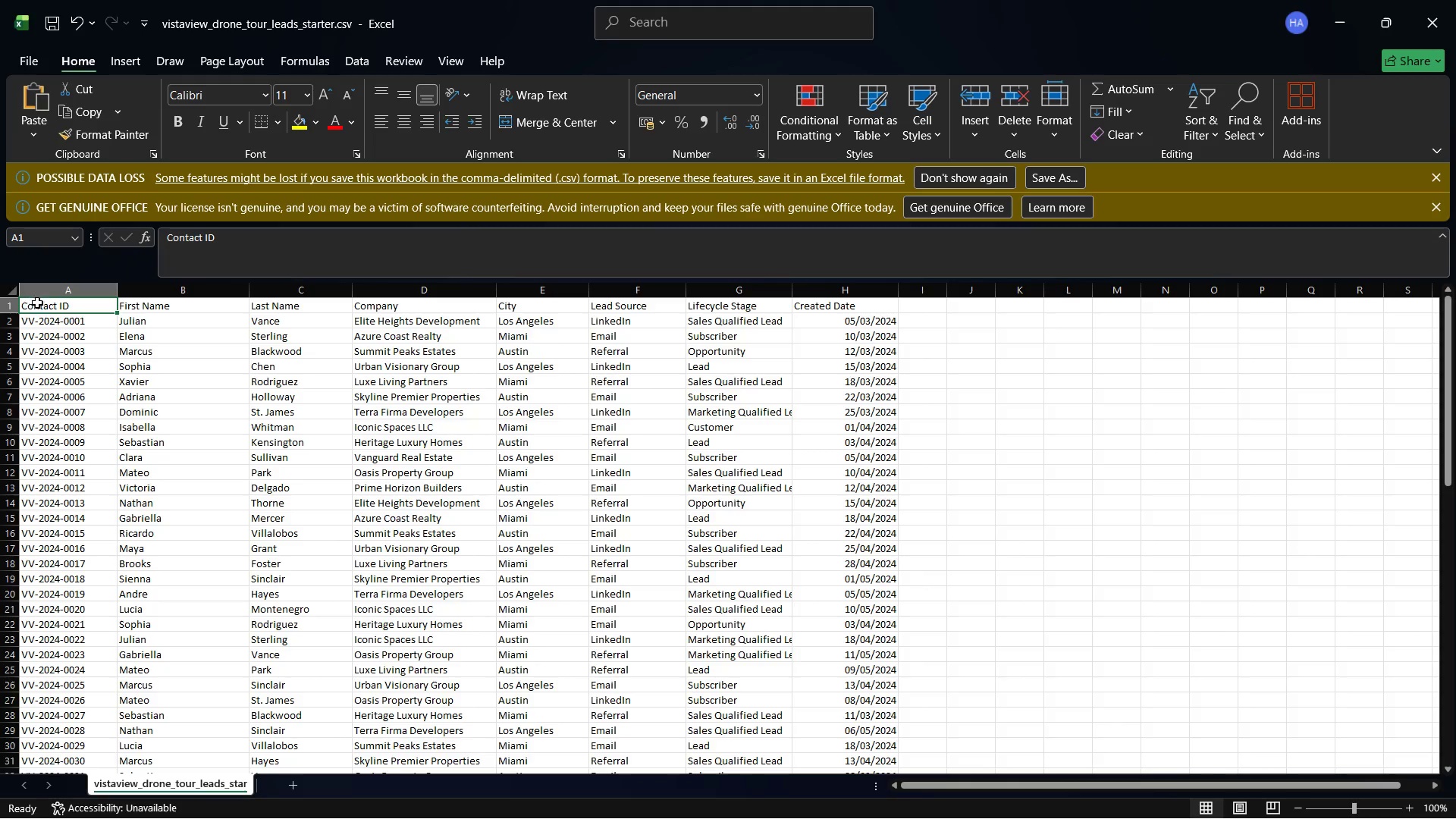 
right_click([37, 301])
 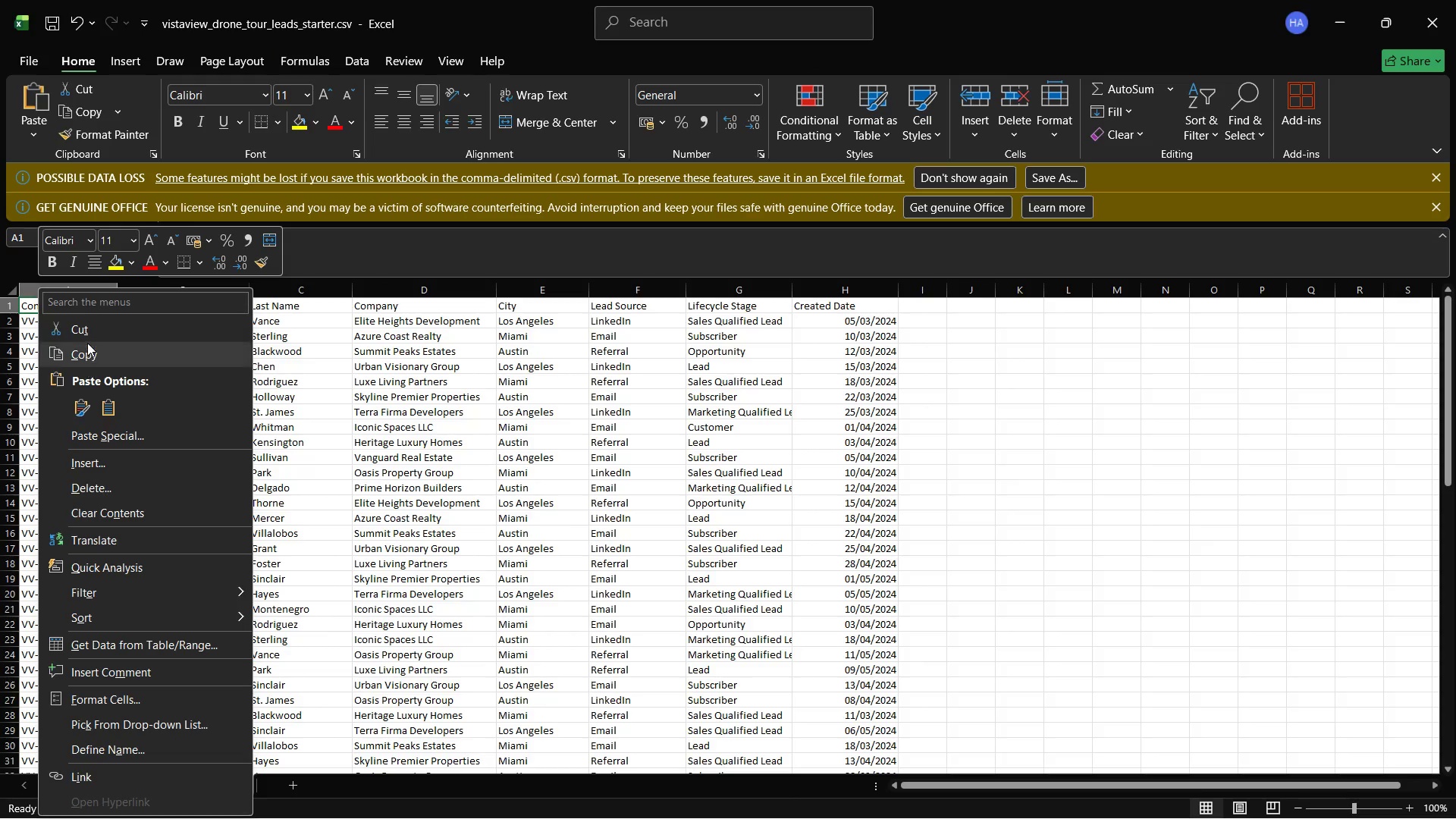 
left_click([87, 343])
 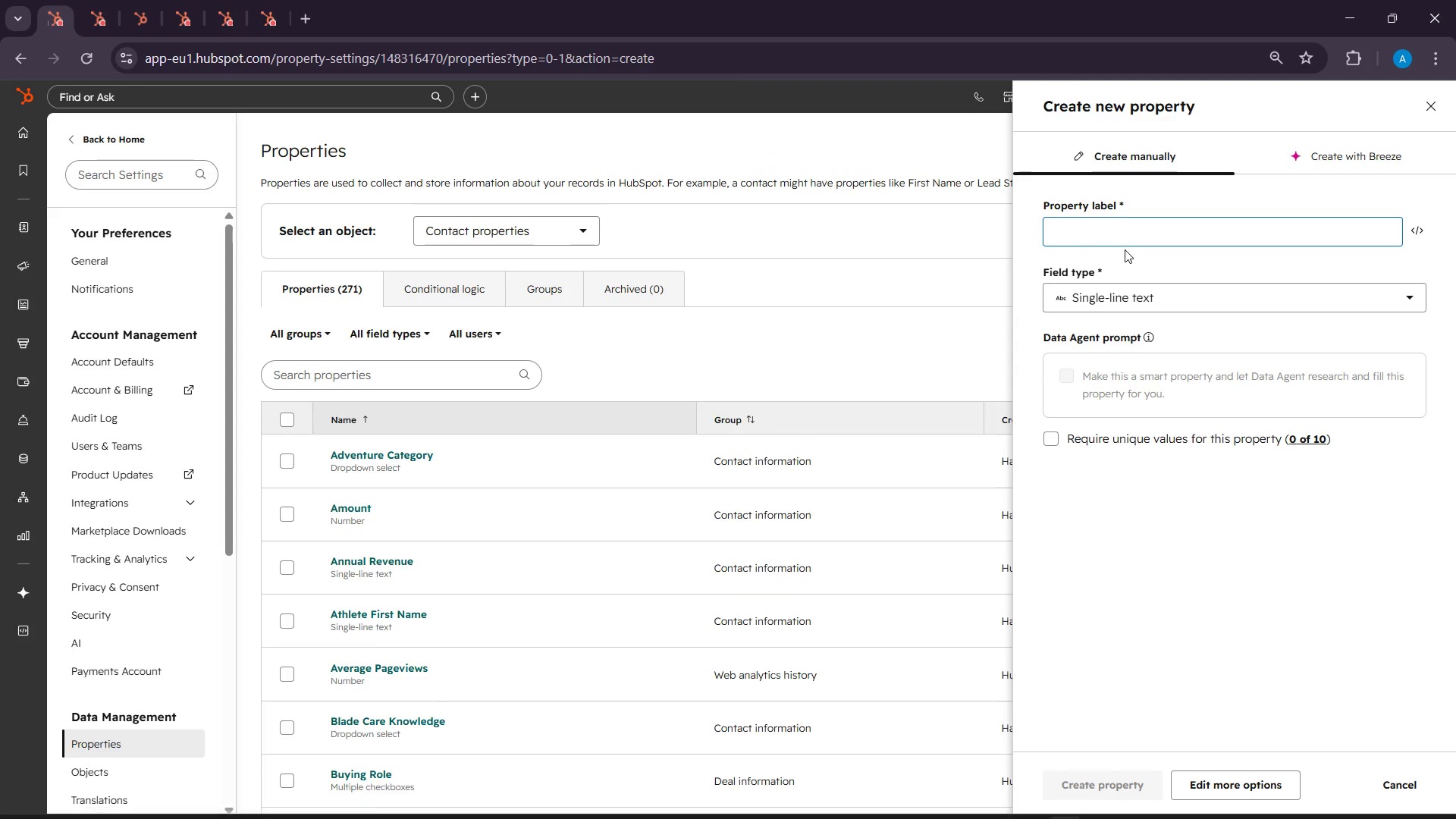 
right_click([1108, 228])
 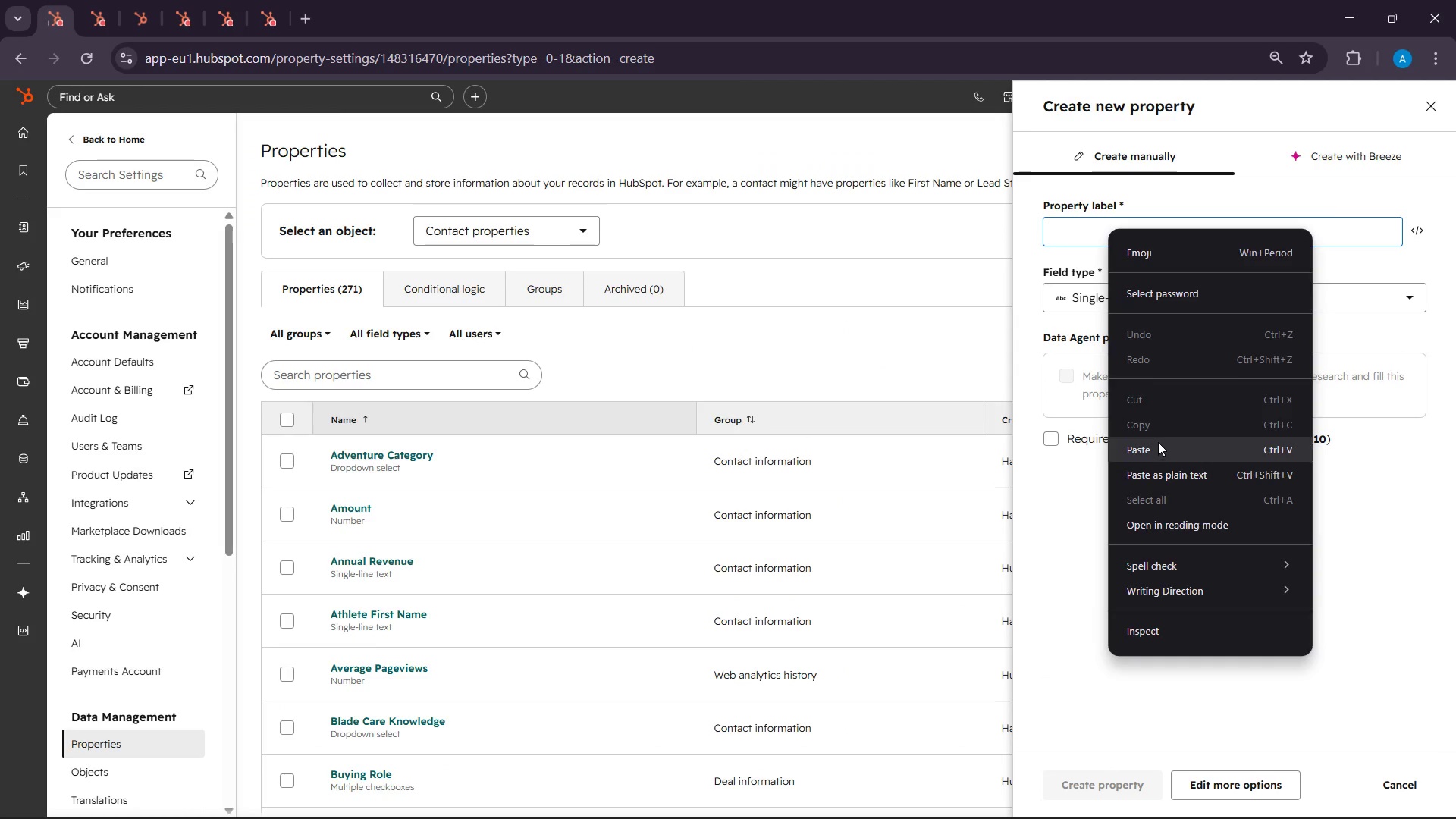 
left_click([1158, 442])
 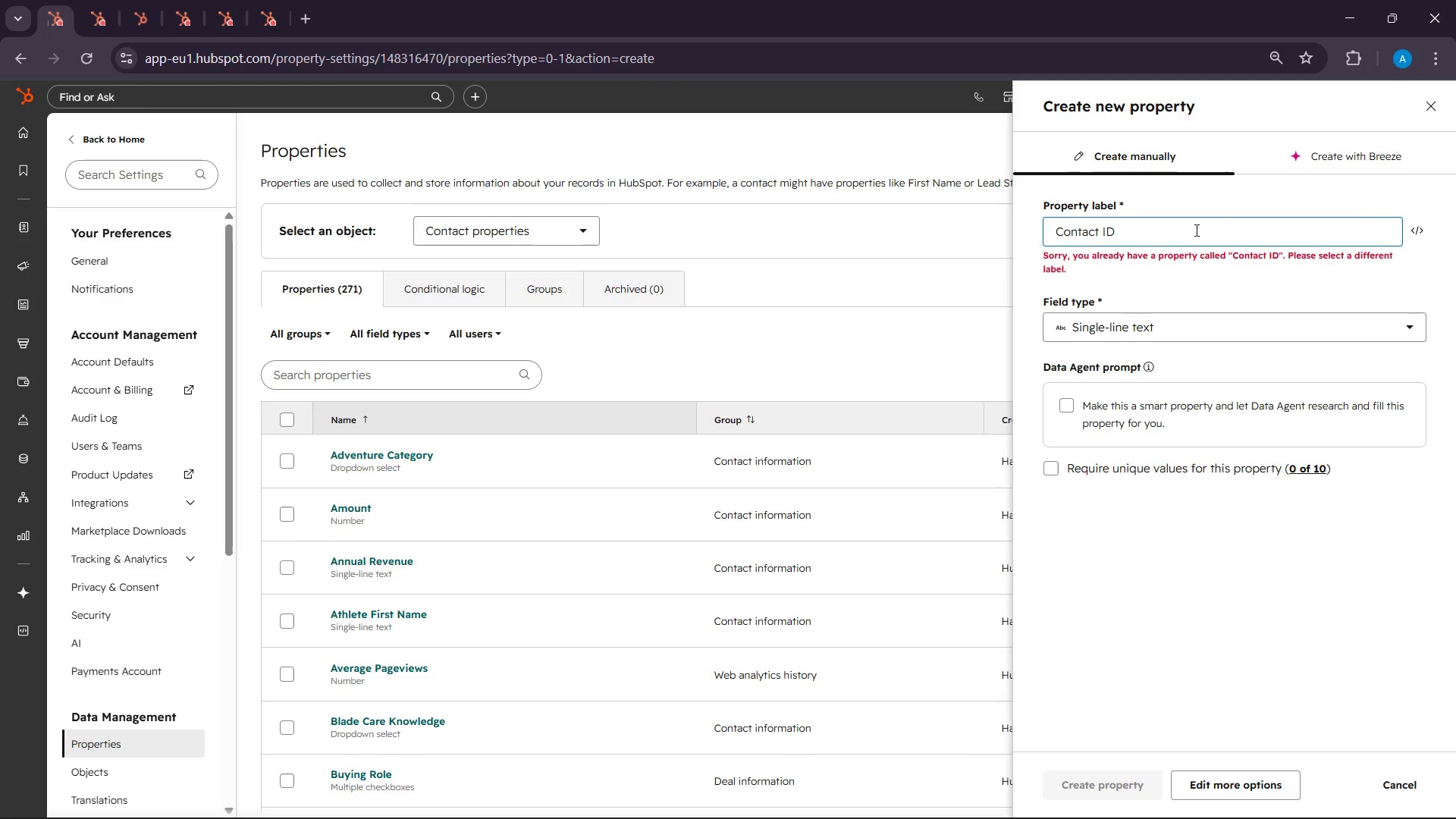 
left_click_drag(start_coordinate=[1195, 230], to_coordinate=[943, 243])
 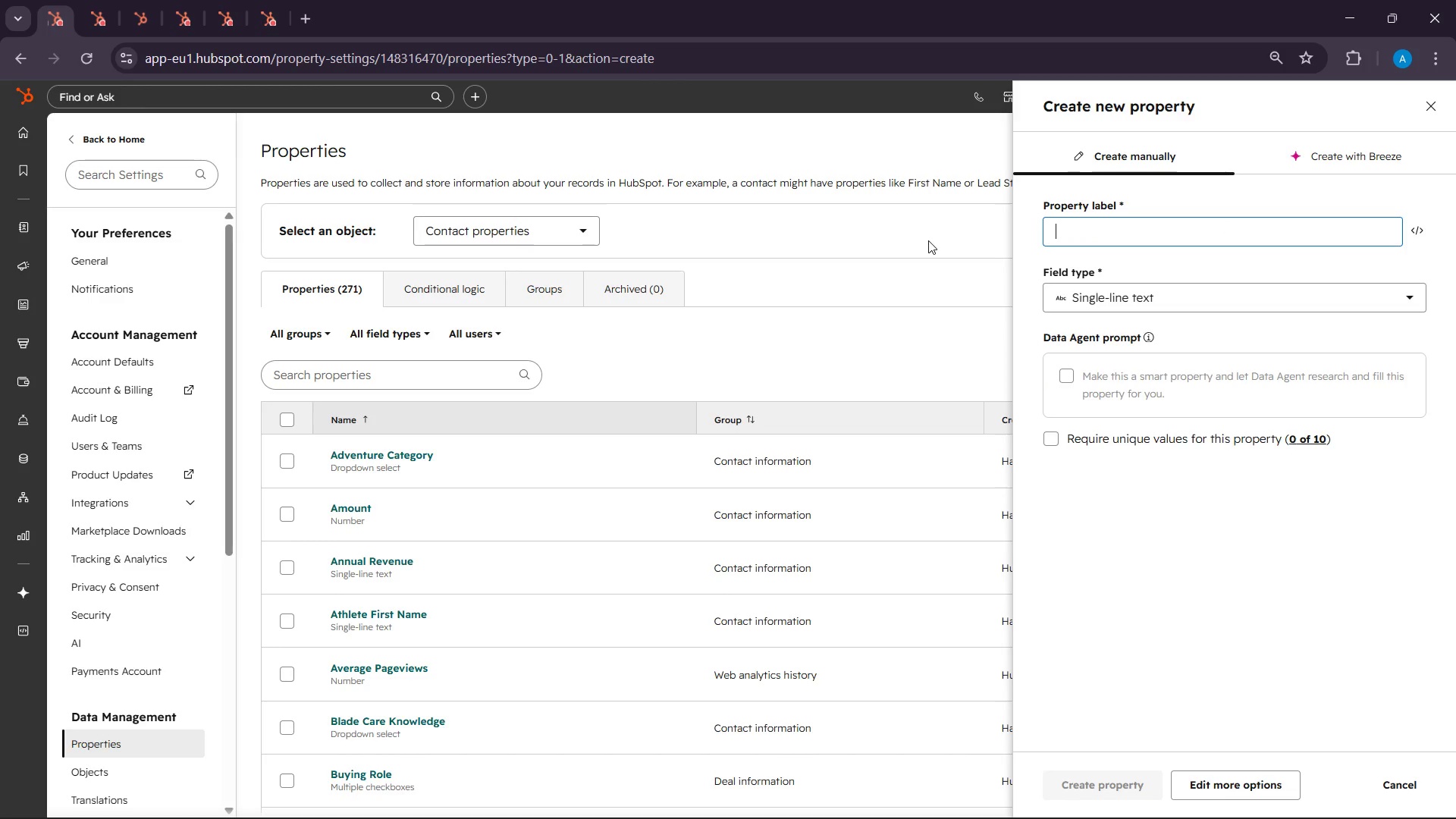 
key(Backspace)
 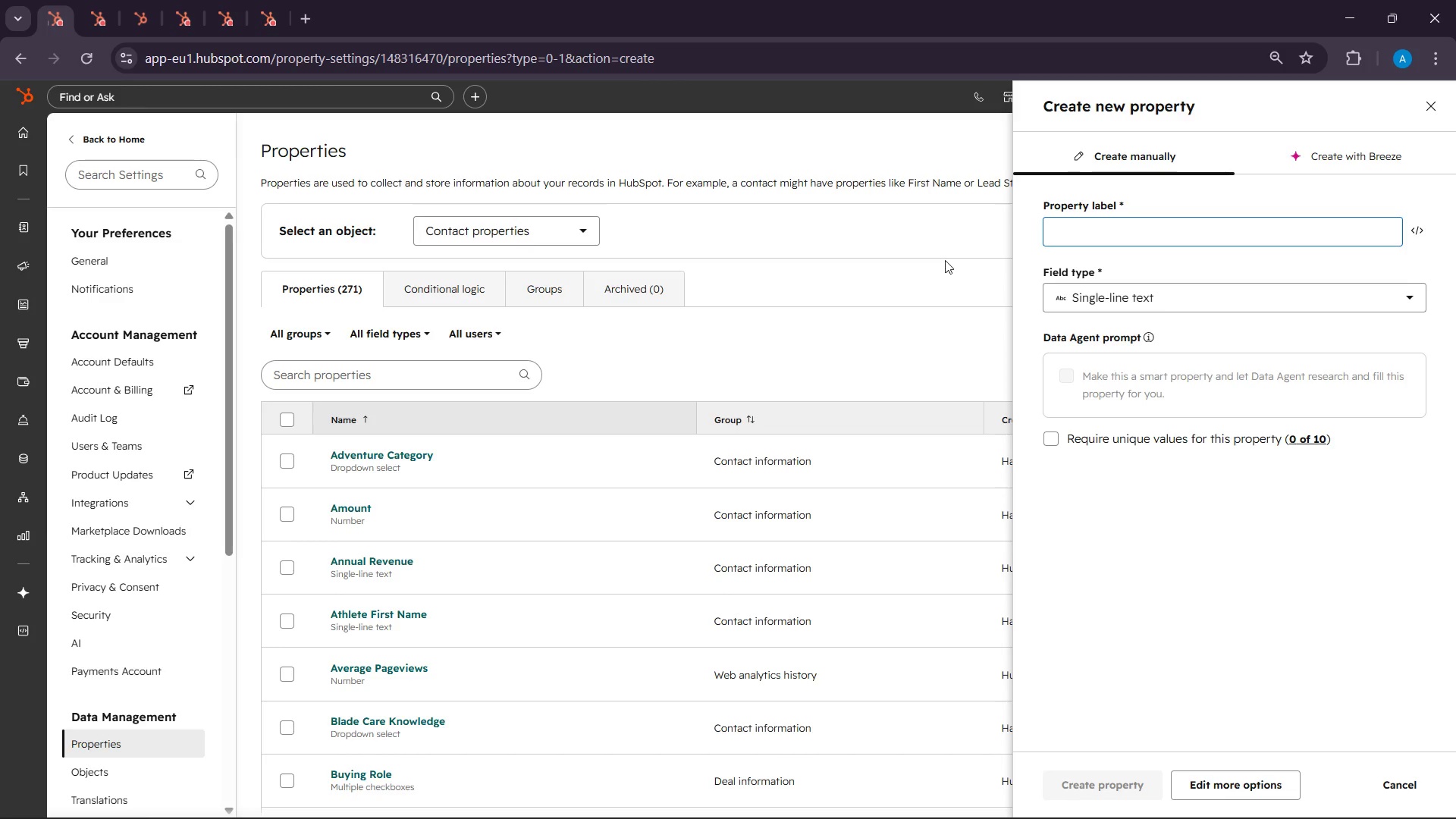 
wait(76.16)
 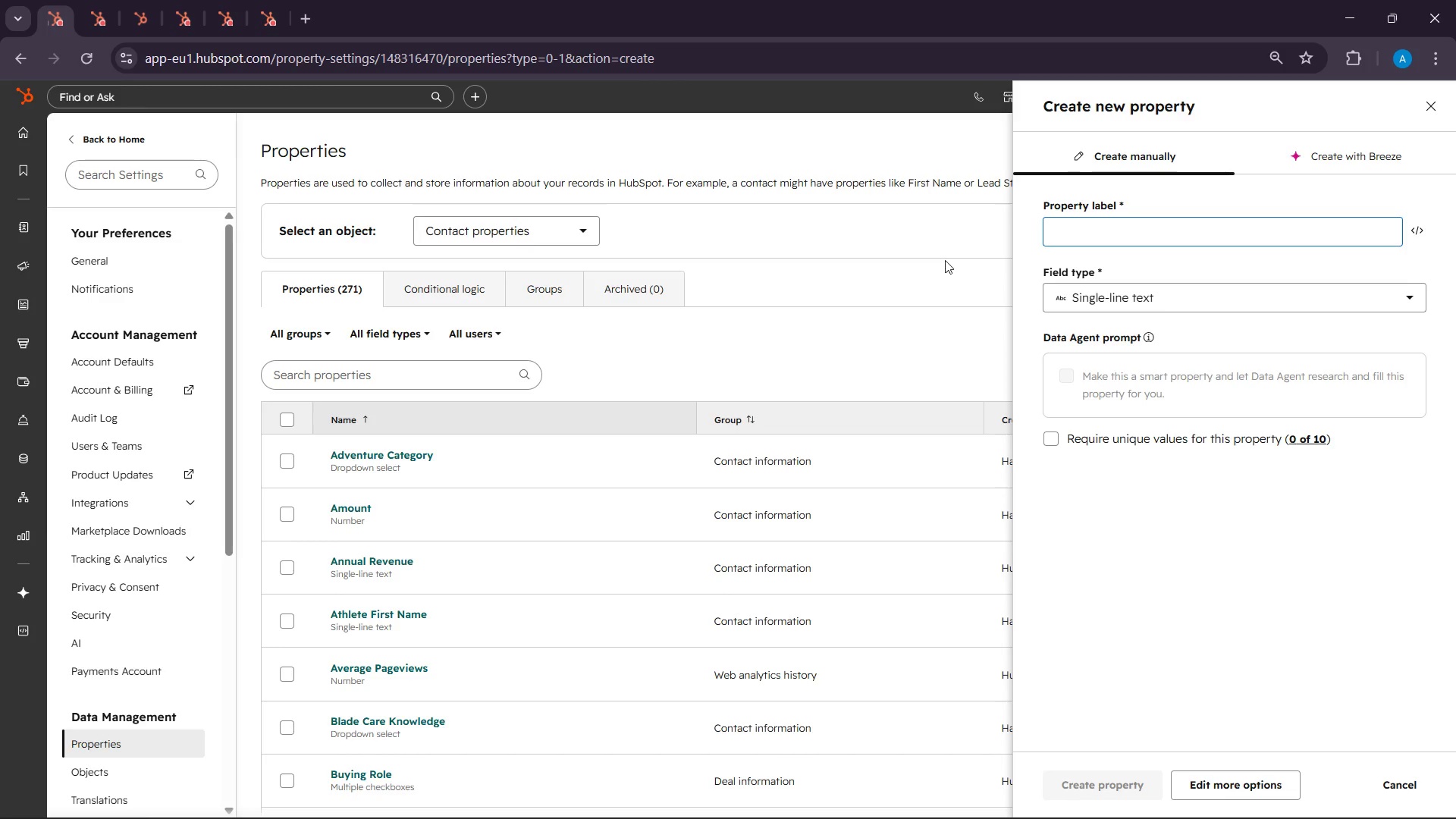 
left_click([1297, 803])
 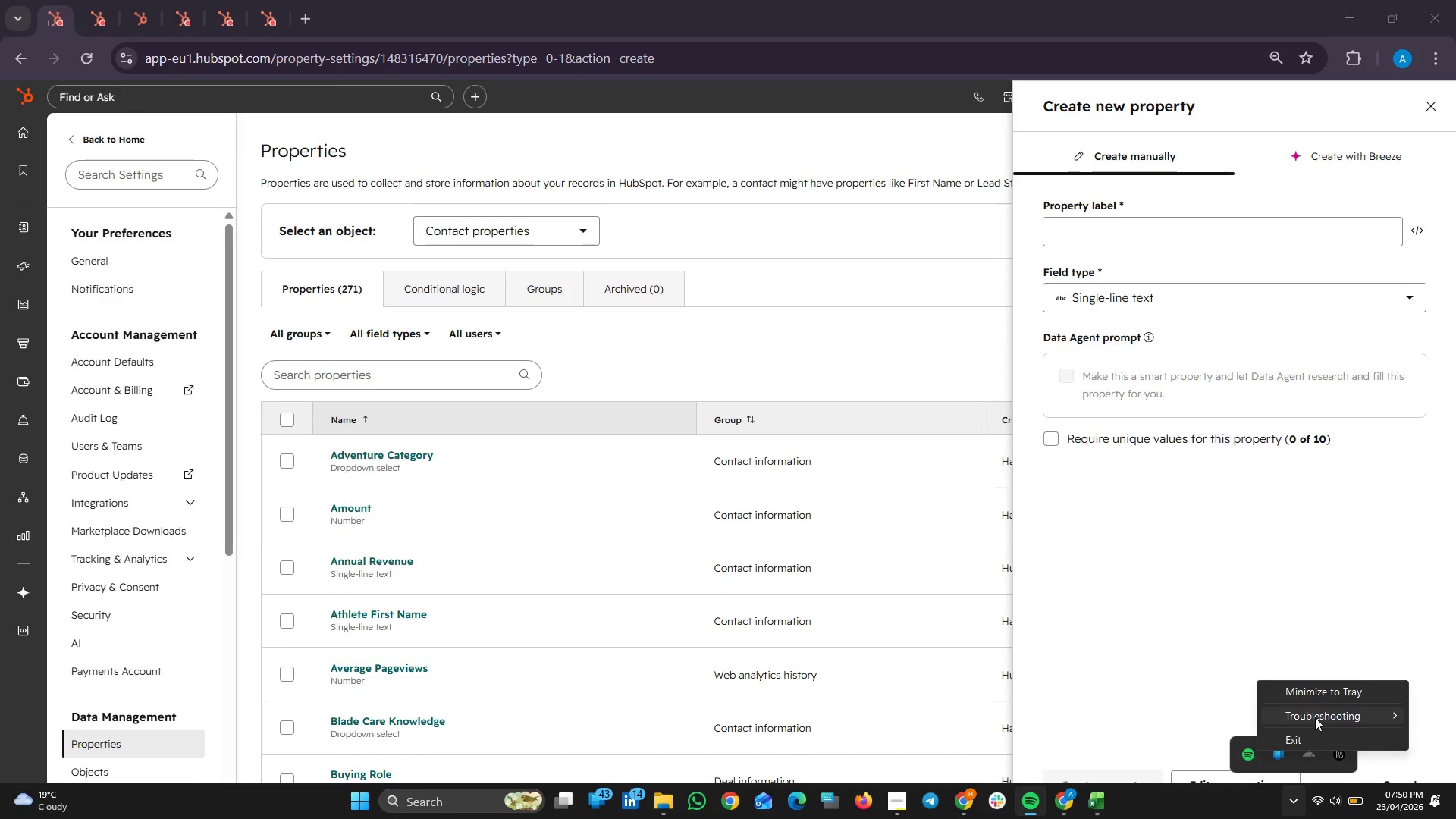 
left_click_drag(start_coordinate=[1313, 751], to_coordinate=[1298, 811])
 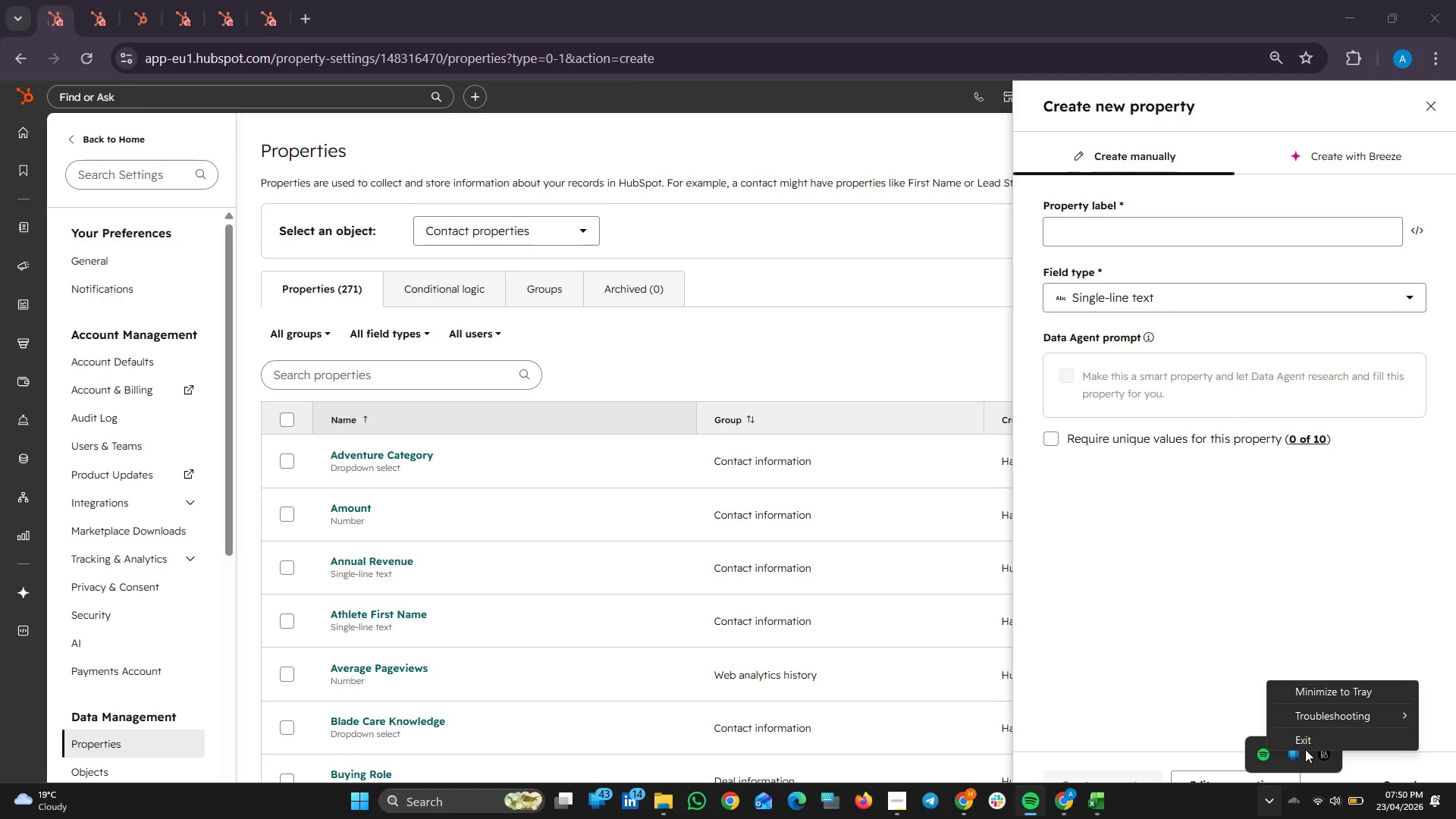 
left_click([1305, 740])
 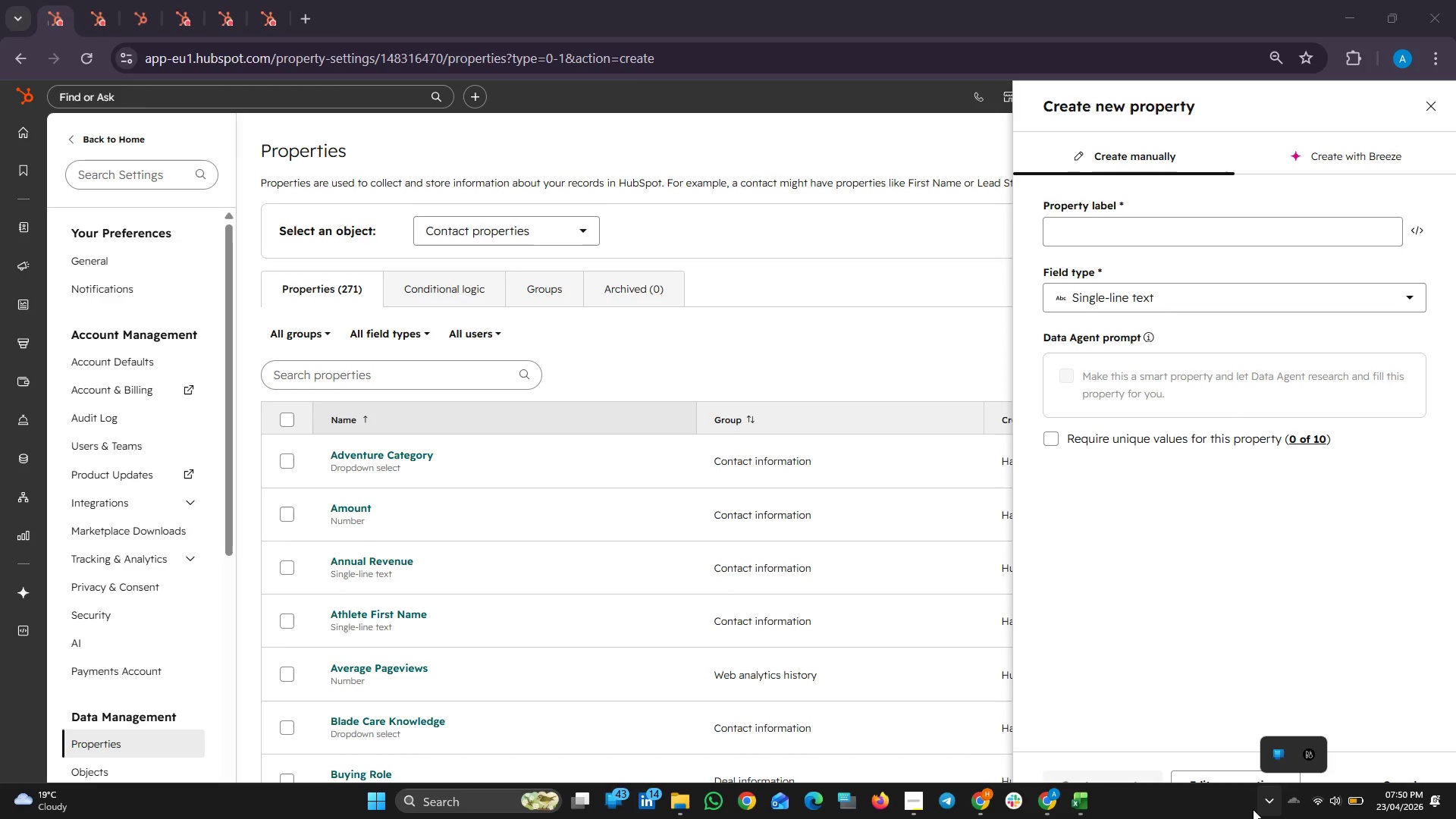 
left_click([1253, 809])
 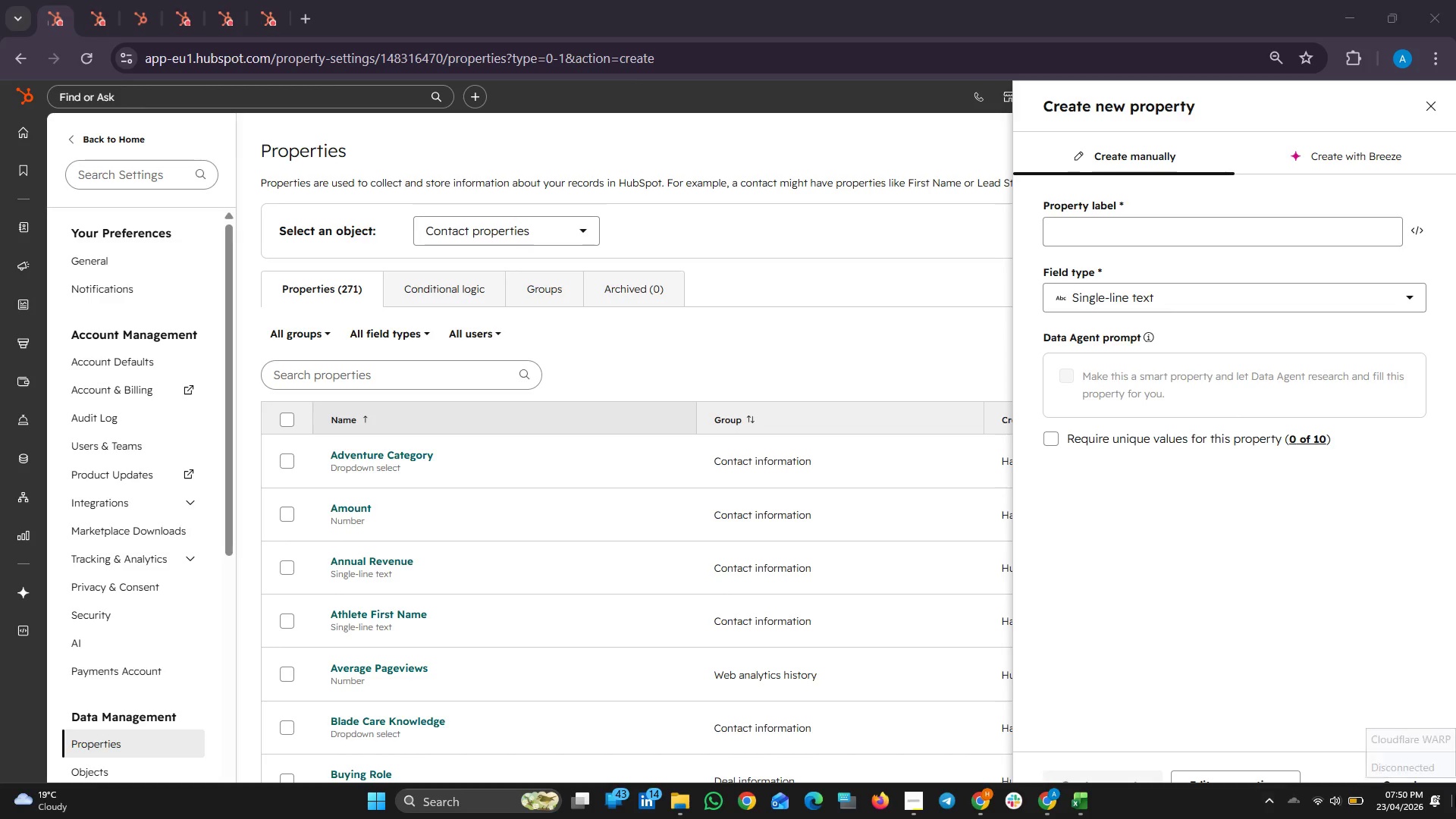 
mouse_move([1445, 764])
 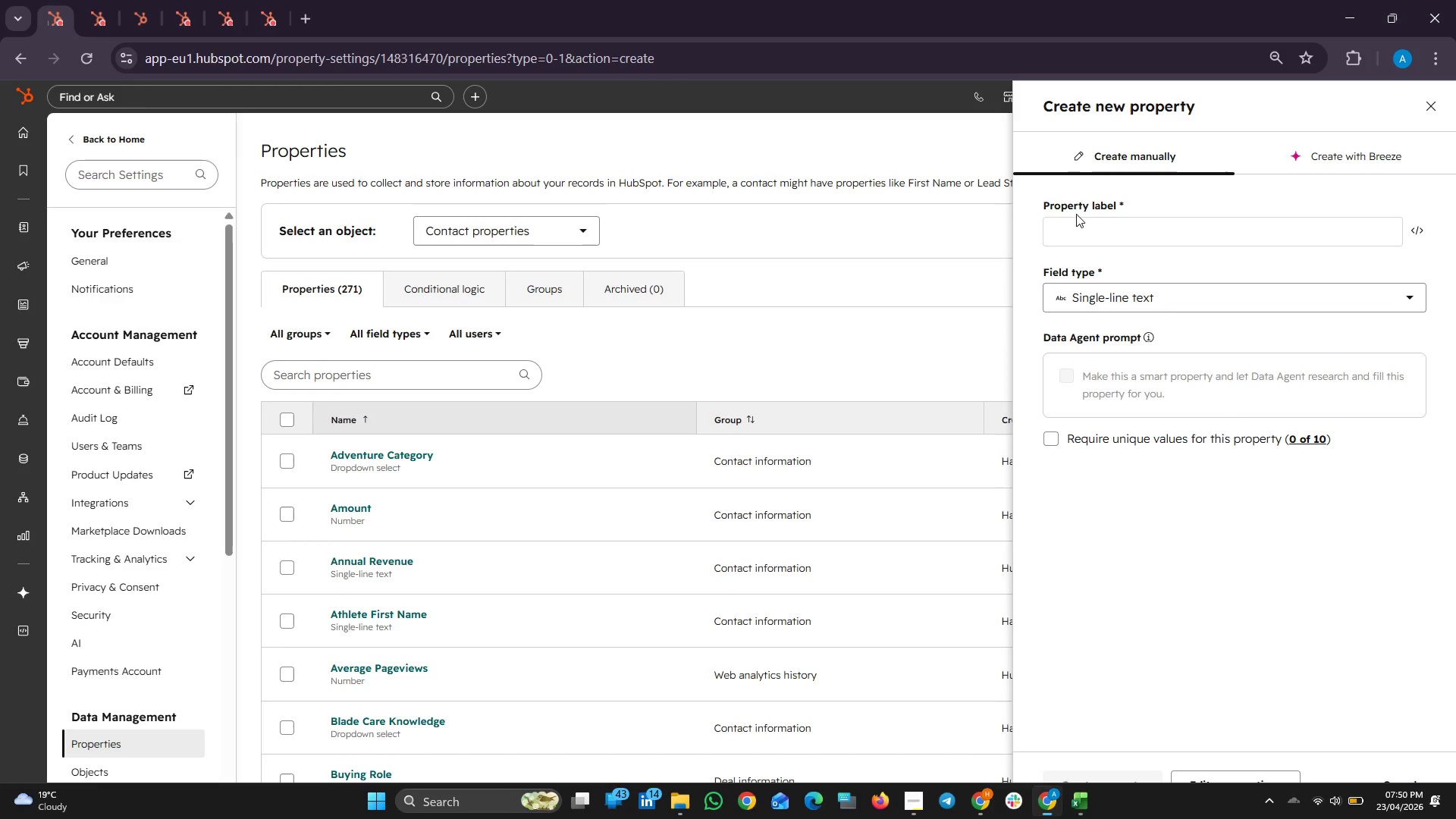 
left_click([1070, 232])
 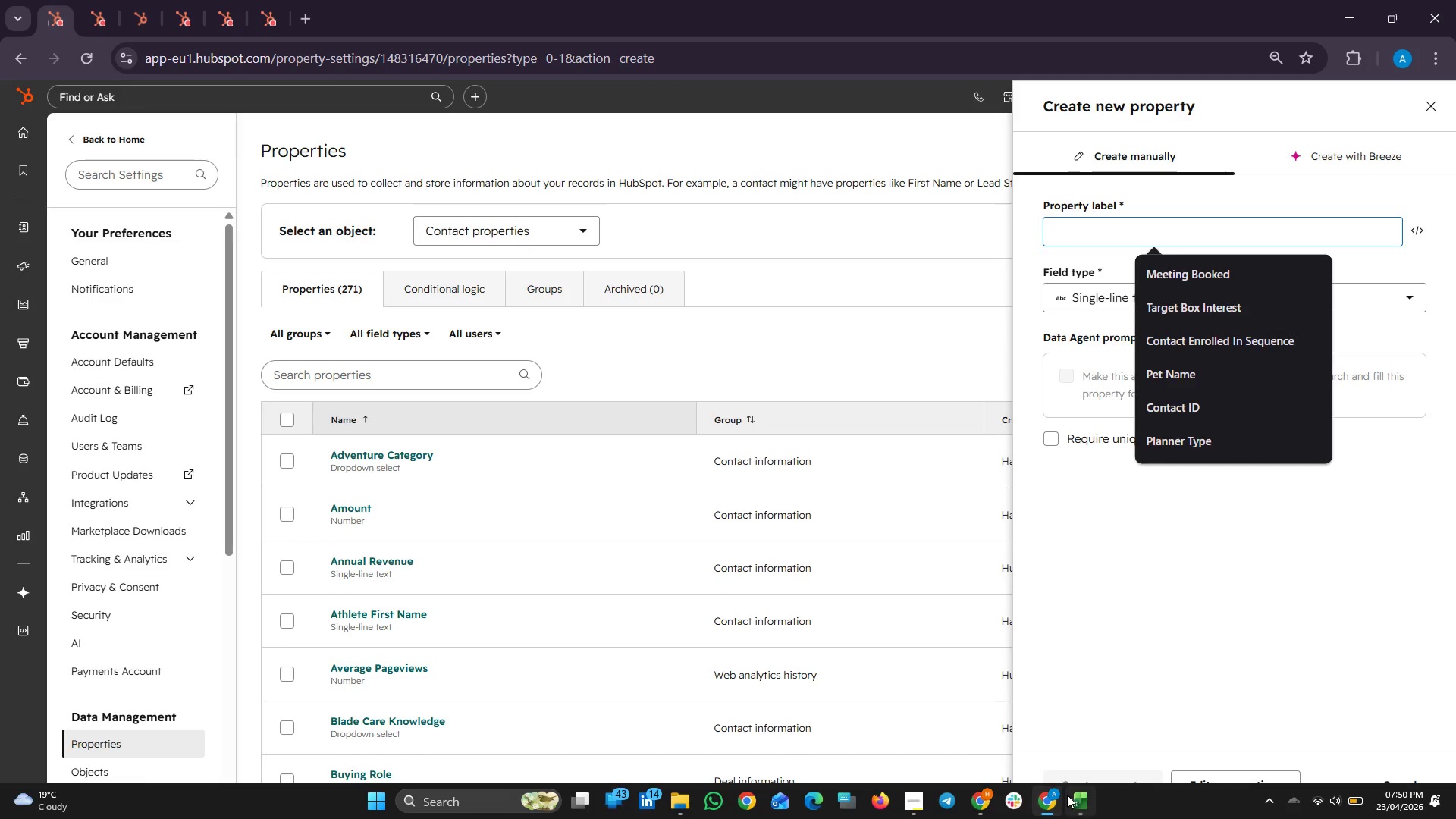 
left_click([1067, 795])
 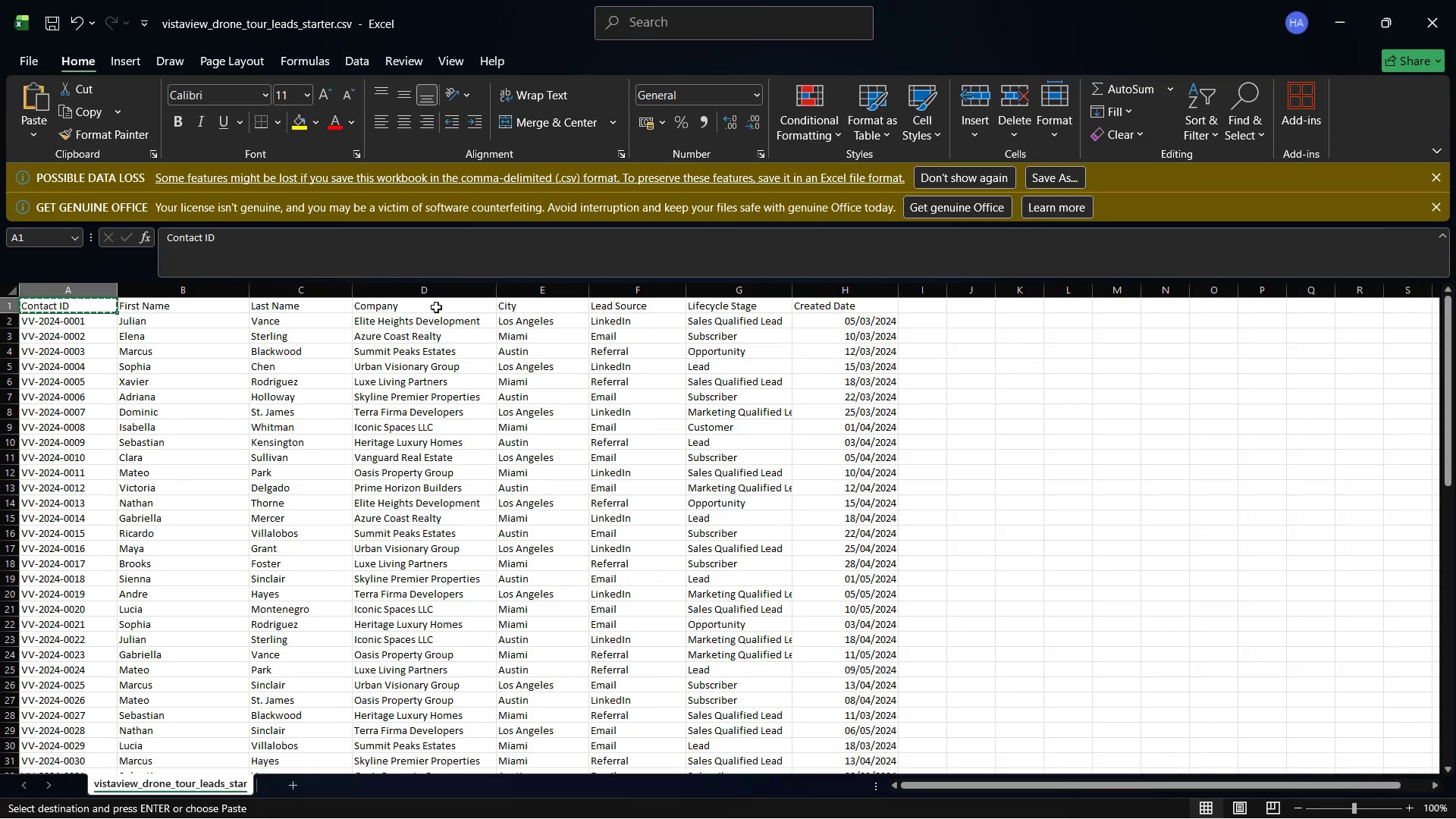 
left_click([429, 304])
 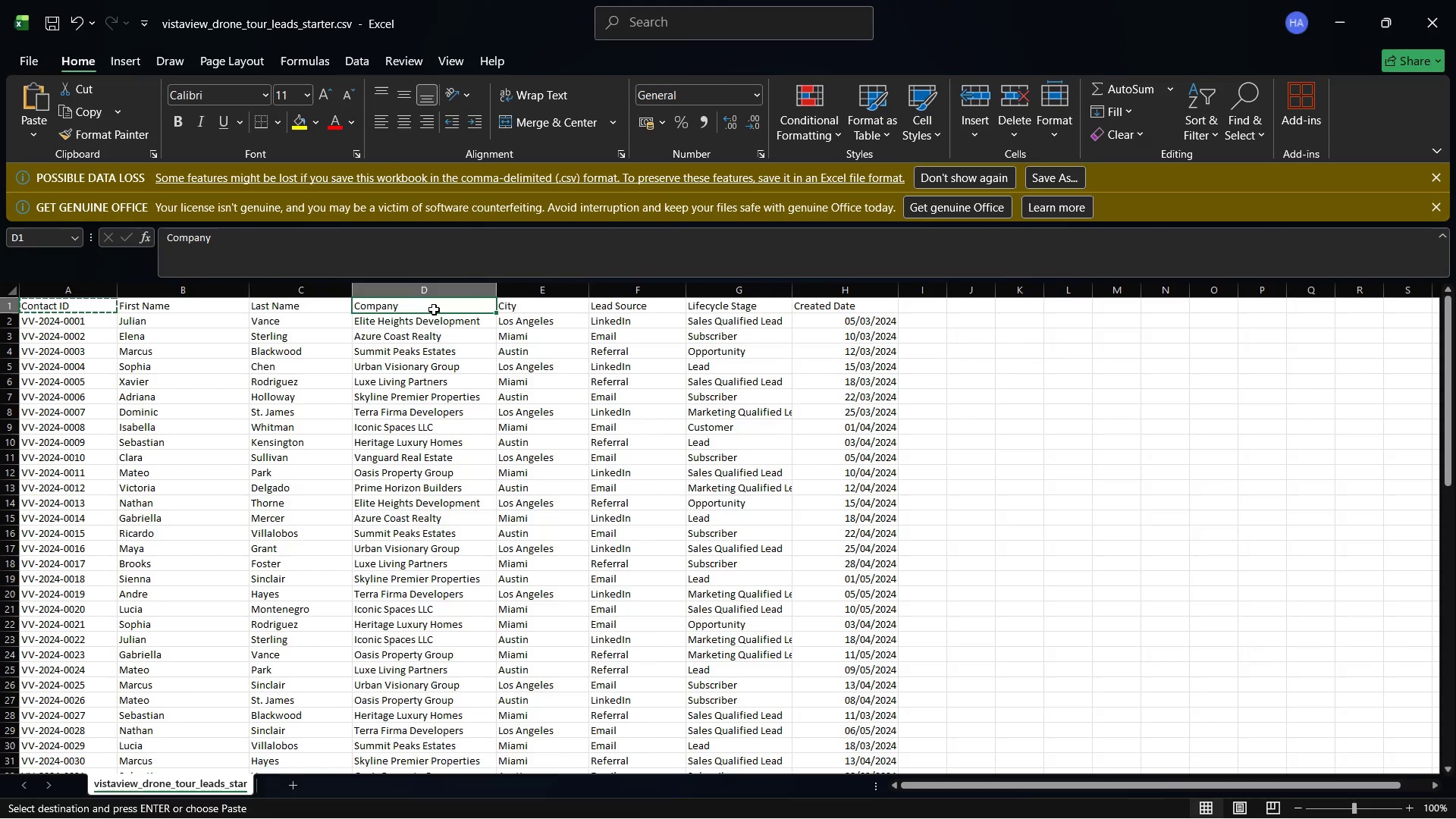 
right_click([429, 304])
 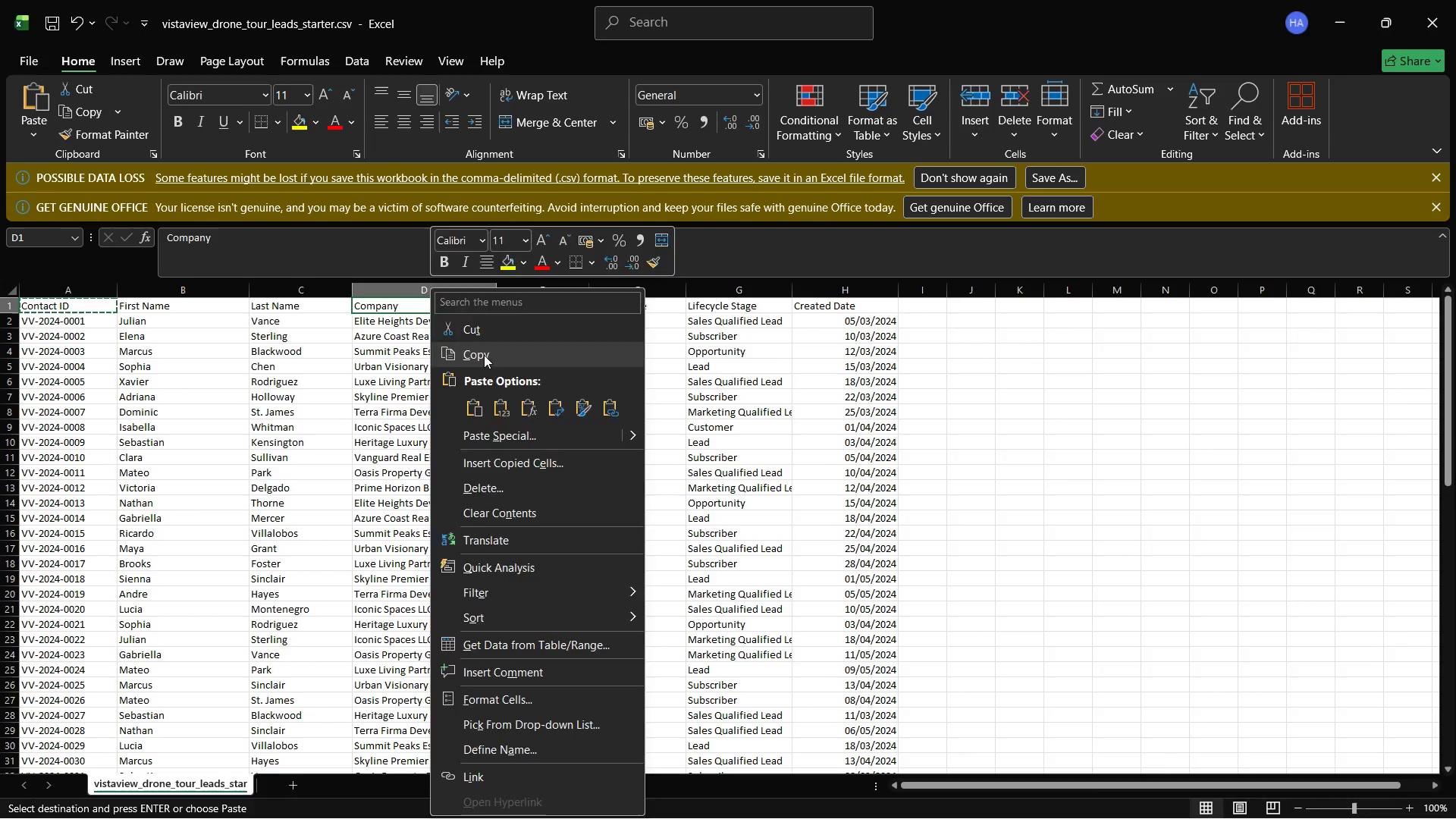 
left_click([484, 355])
 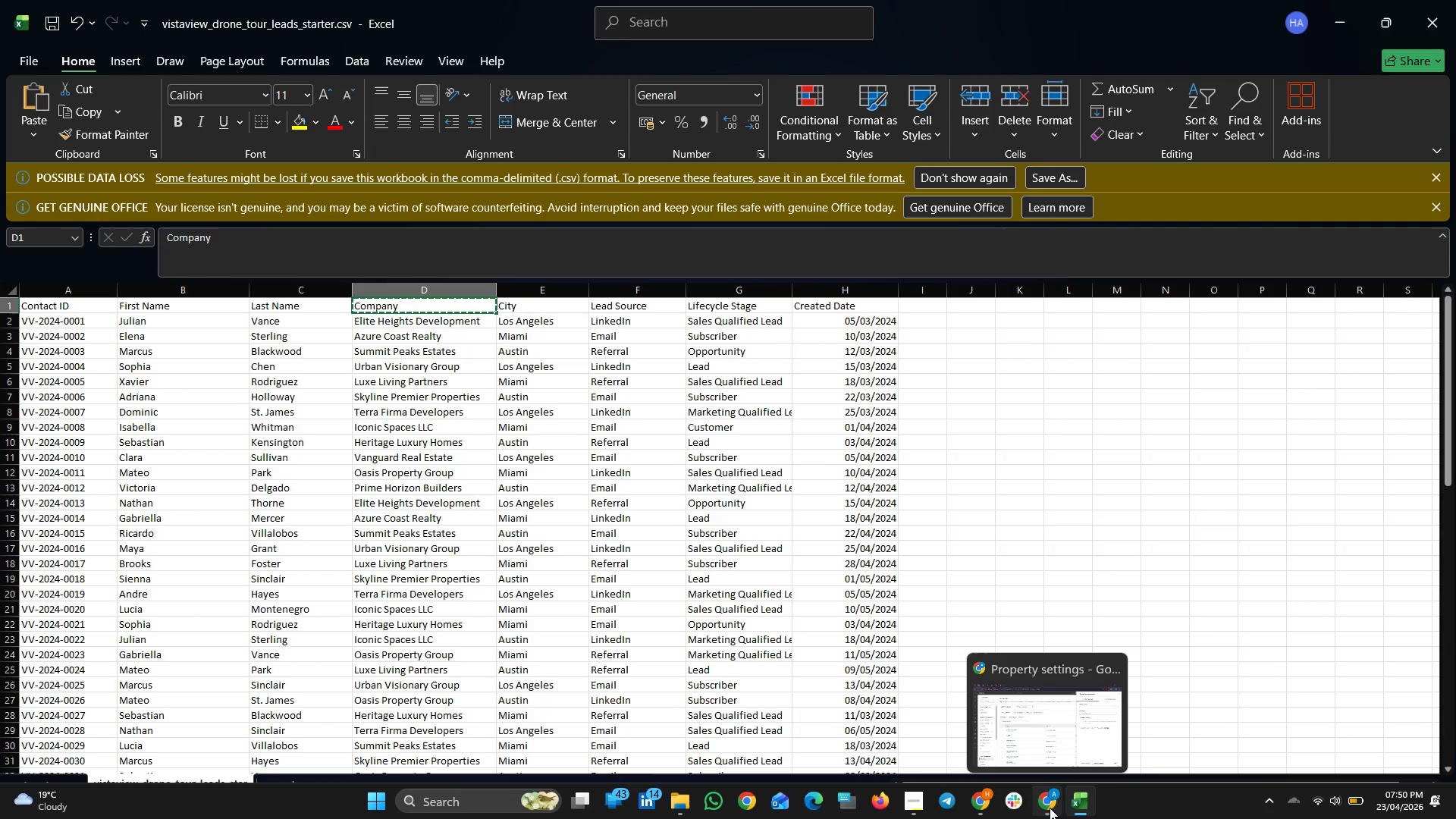 
left_click([1050, 808])
 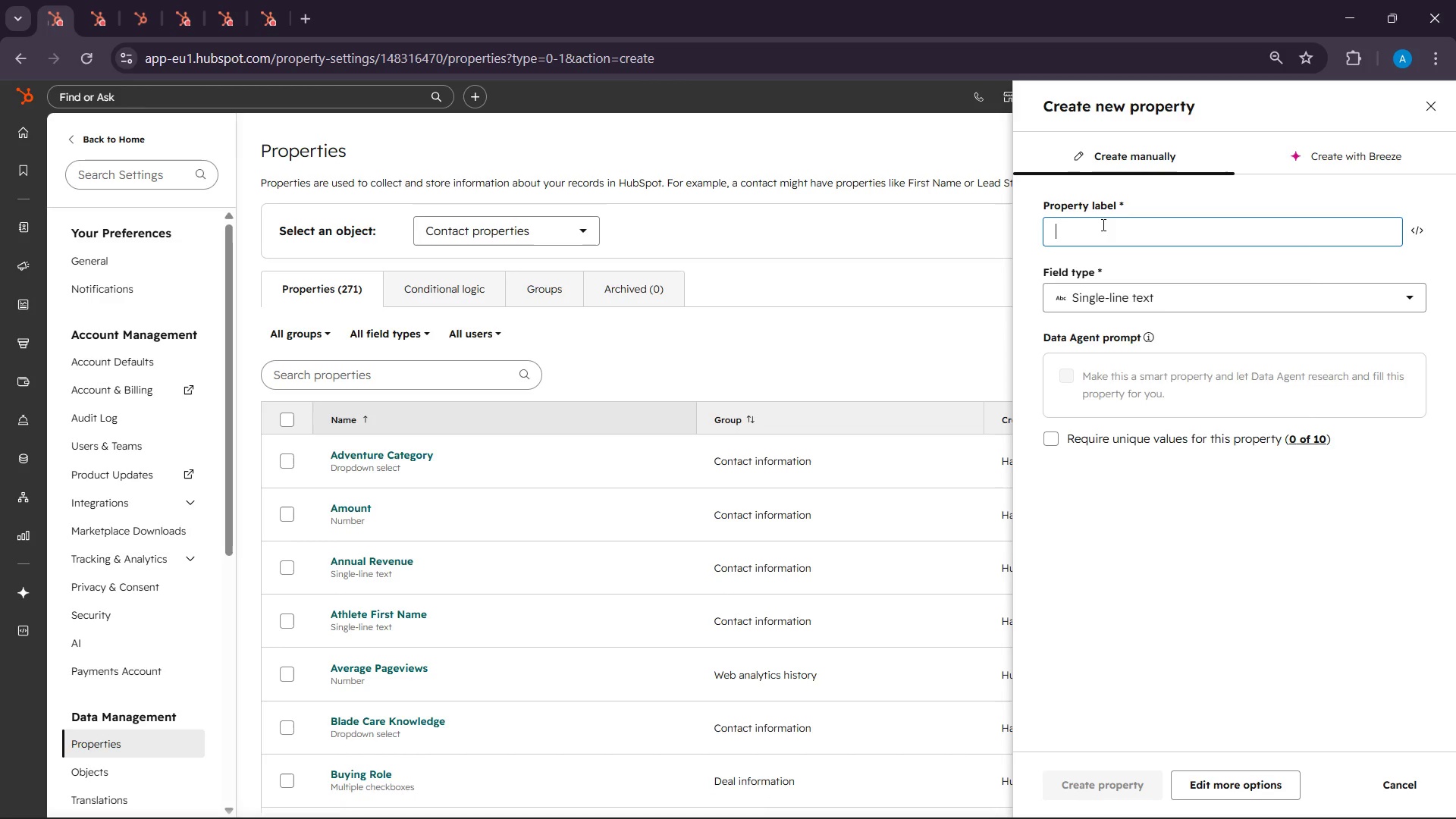 
right_click([1102, 224])
 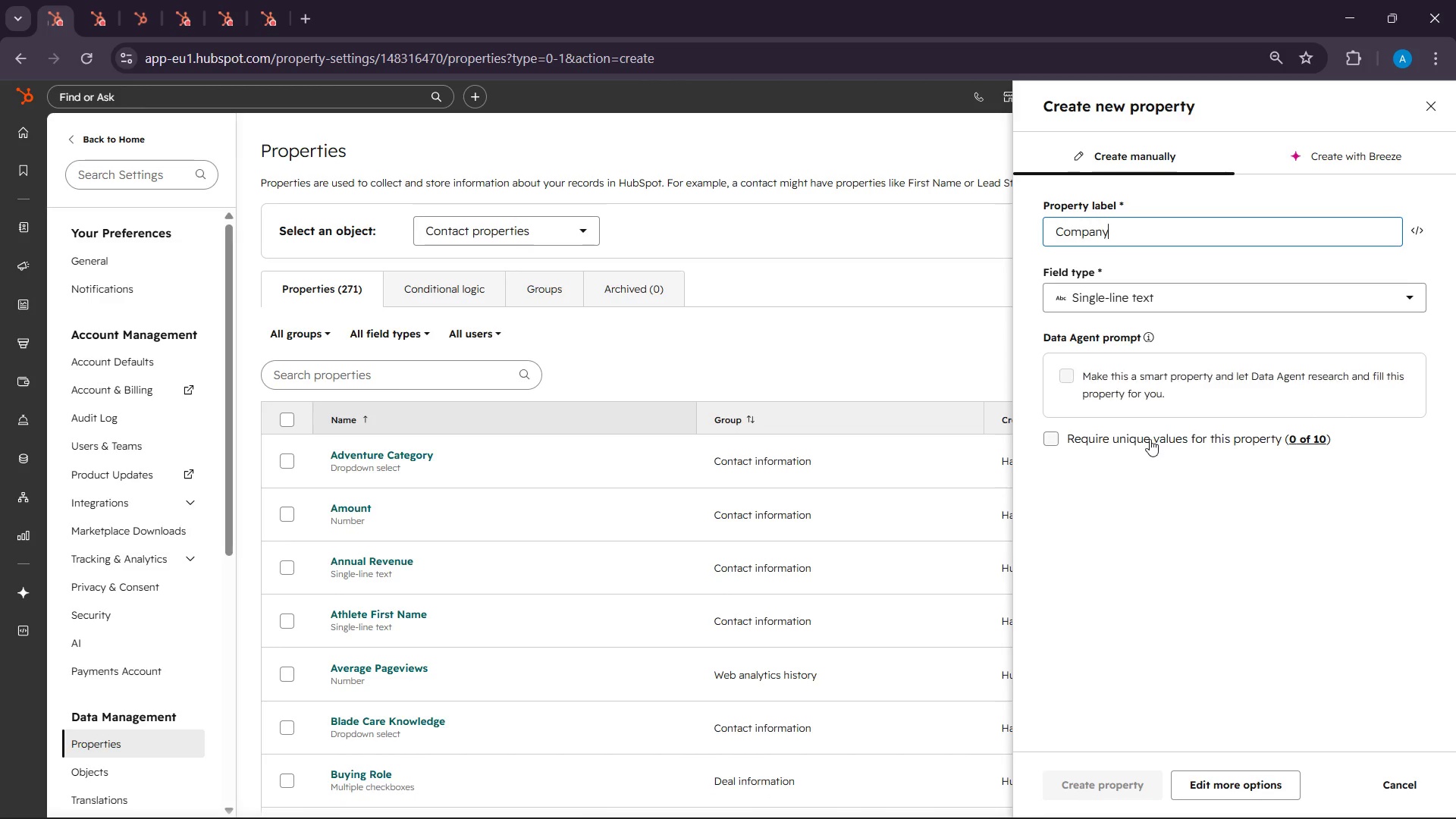 
left_click([1151, 444])
 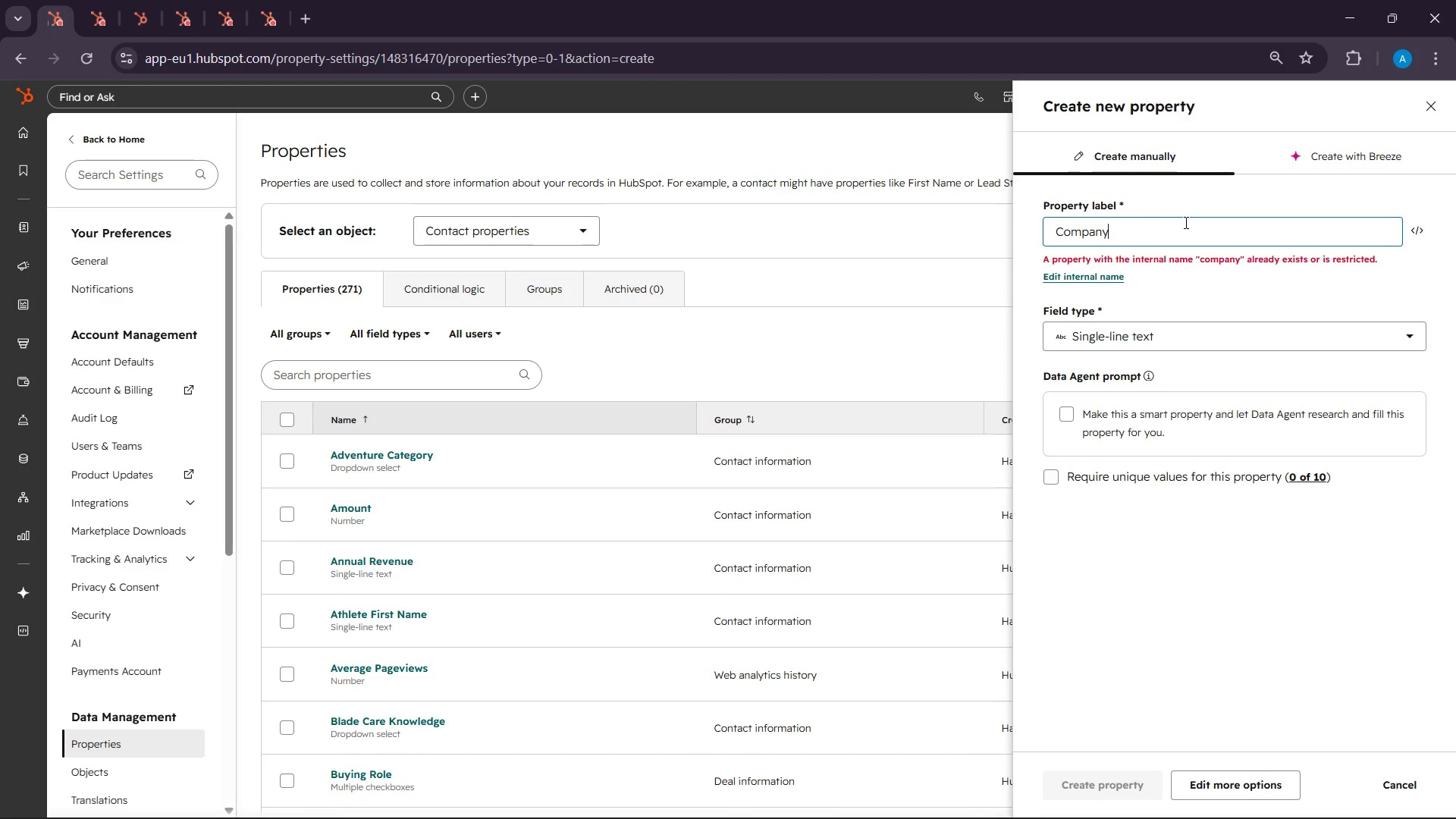 
left_click_drag(start_coordinate=[1181, 234], to_coordinate=[1029, 240])
 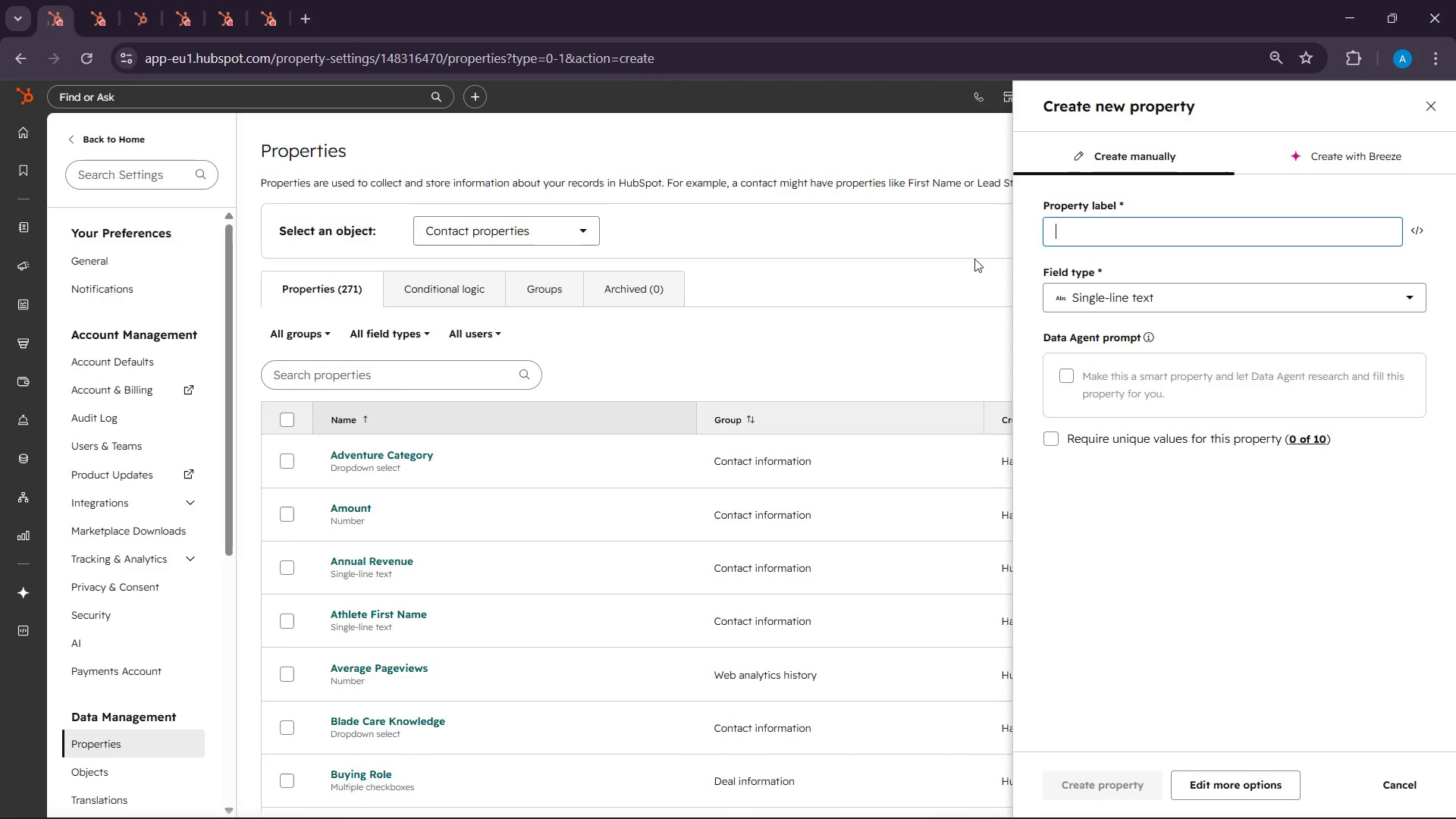 
key(Backspace)
 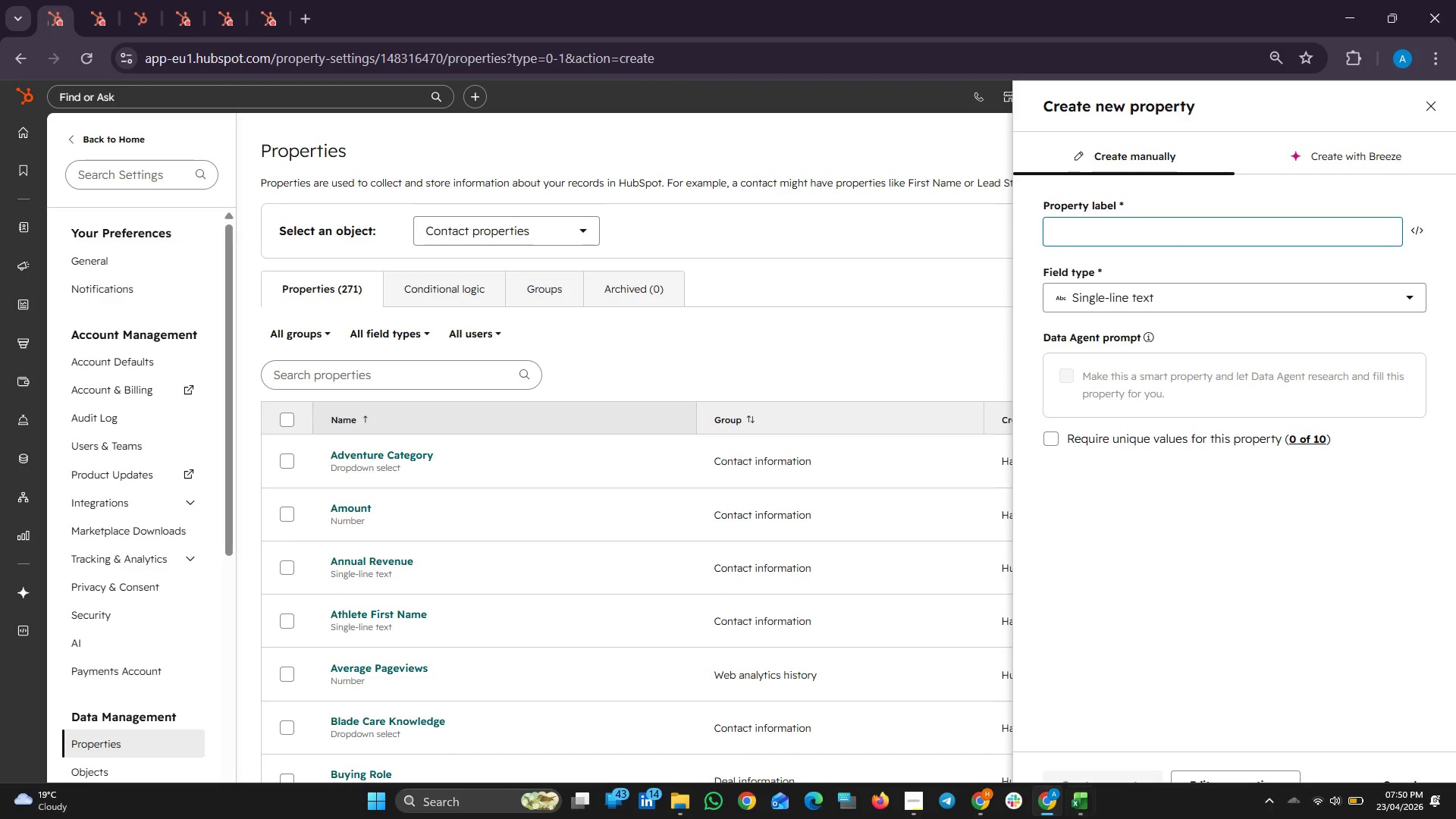 
left_click([1084, 806])
 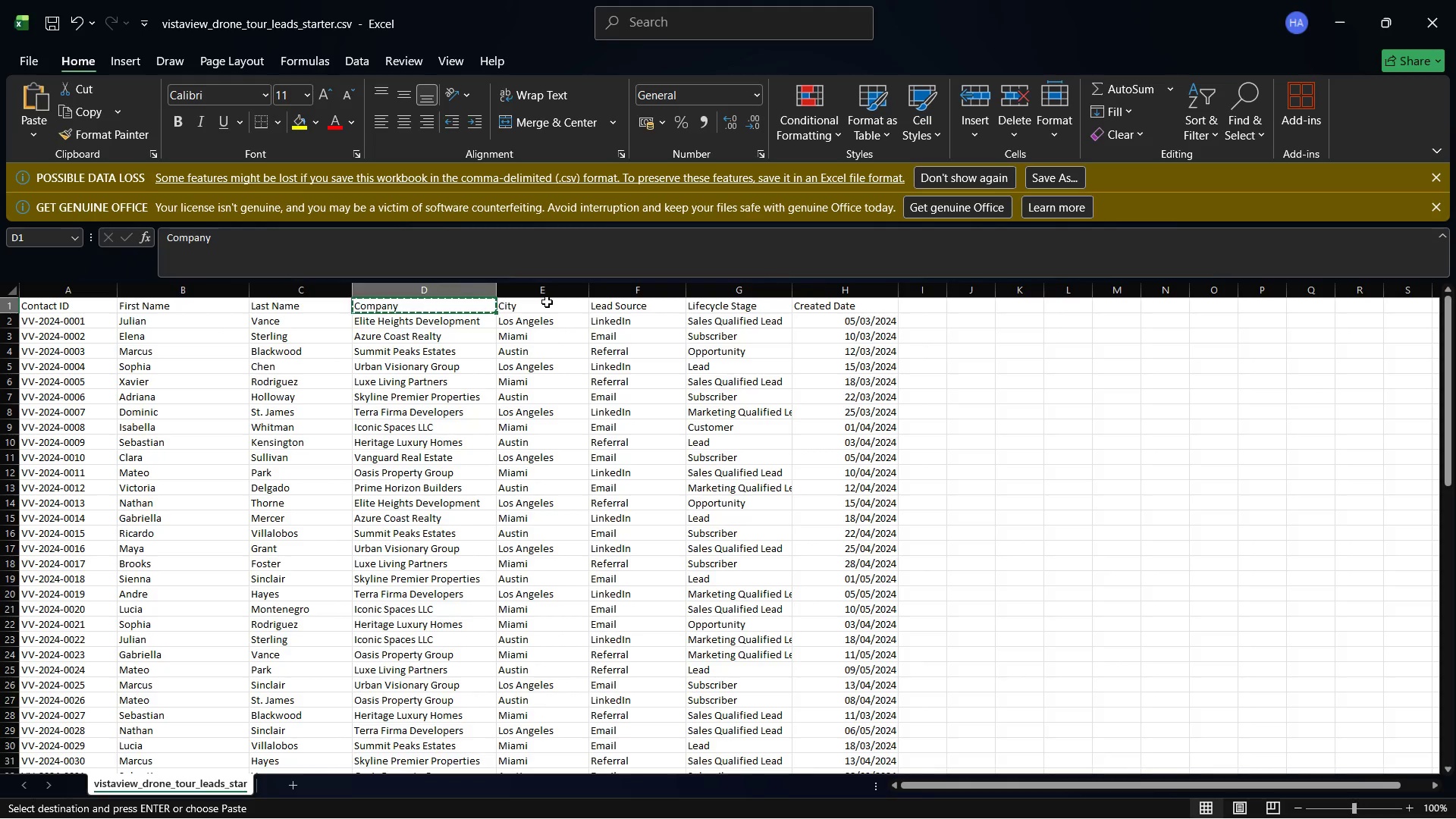 
left_click([547, 302])
 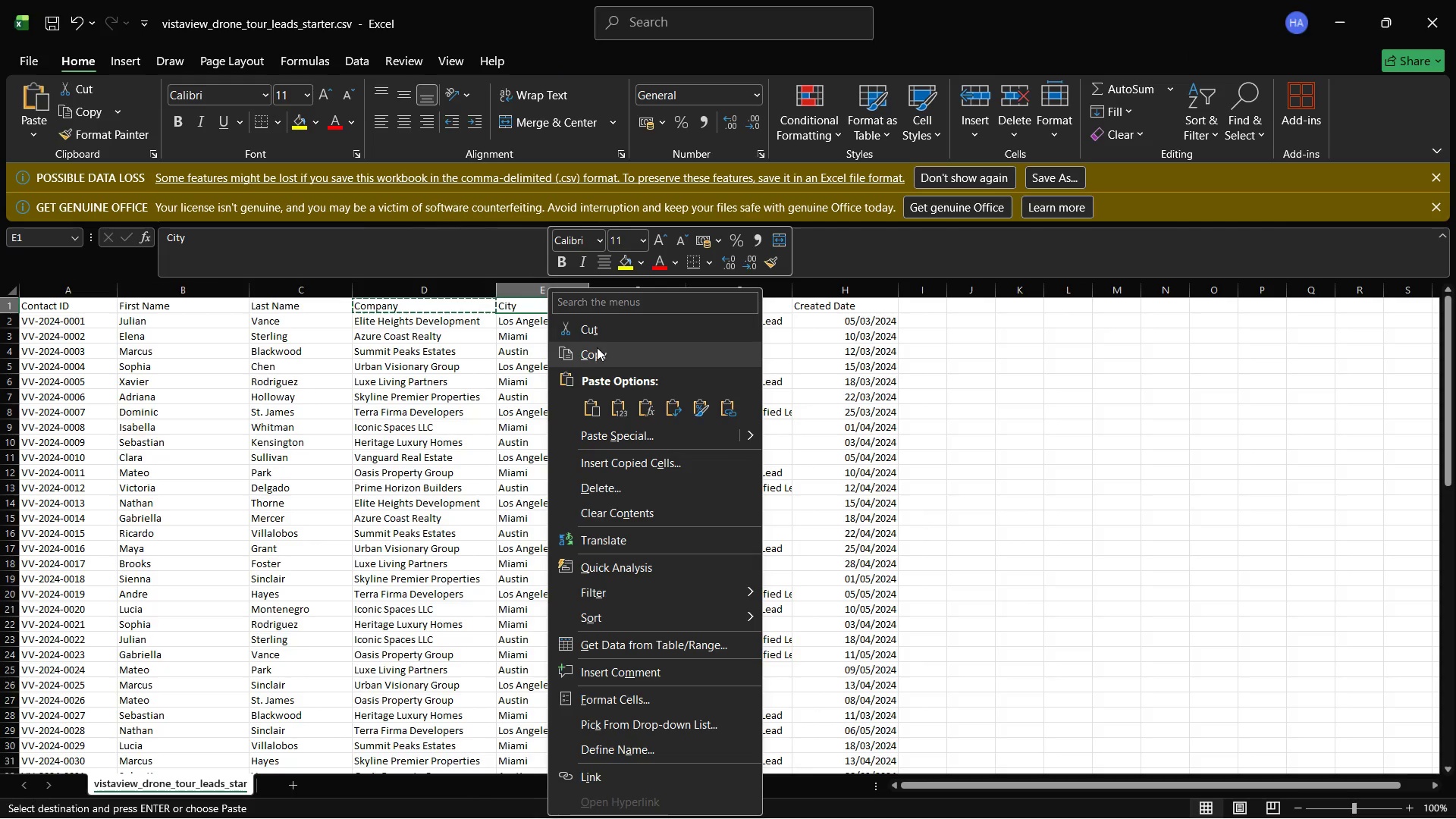 
left_click([595, 347])
 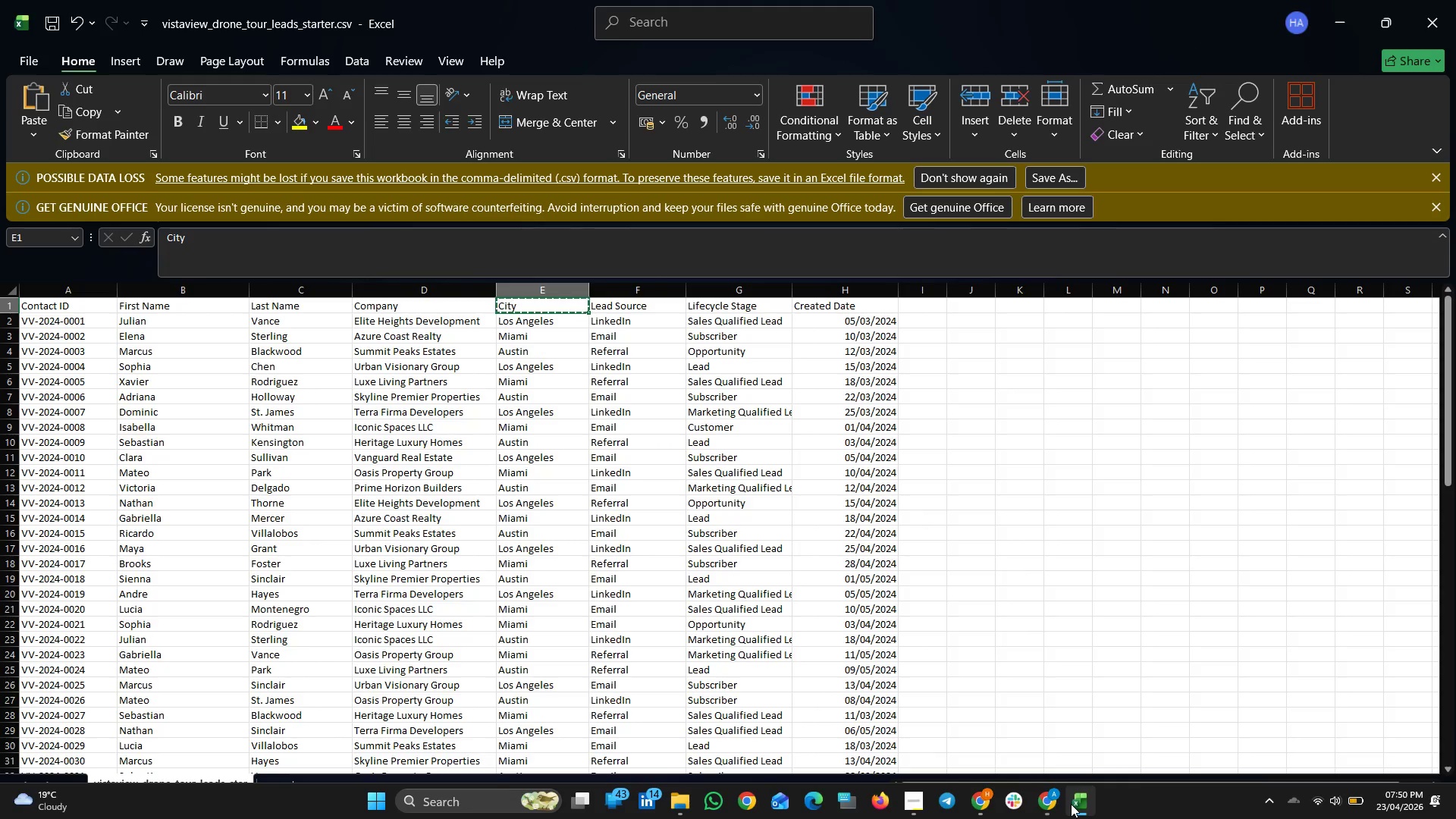 
left_click([1071, 804])
 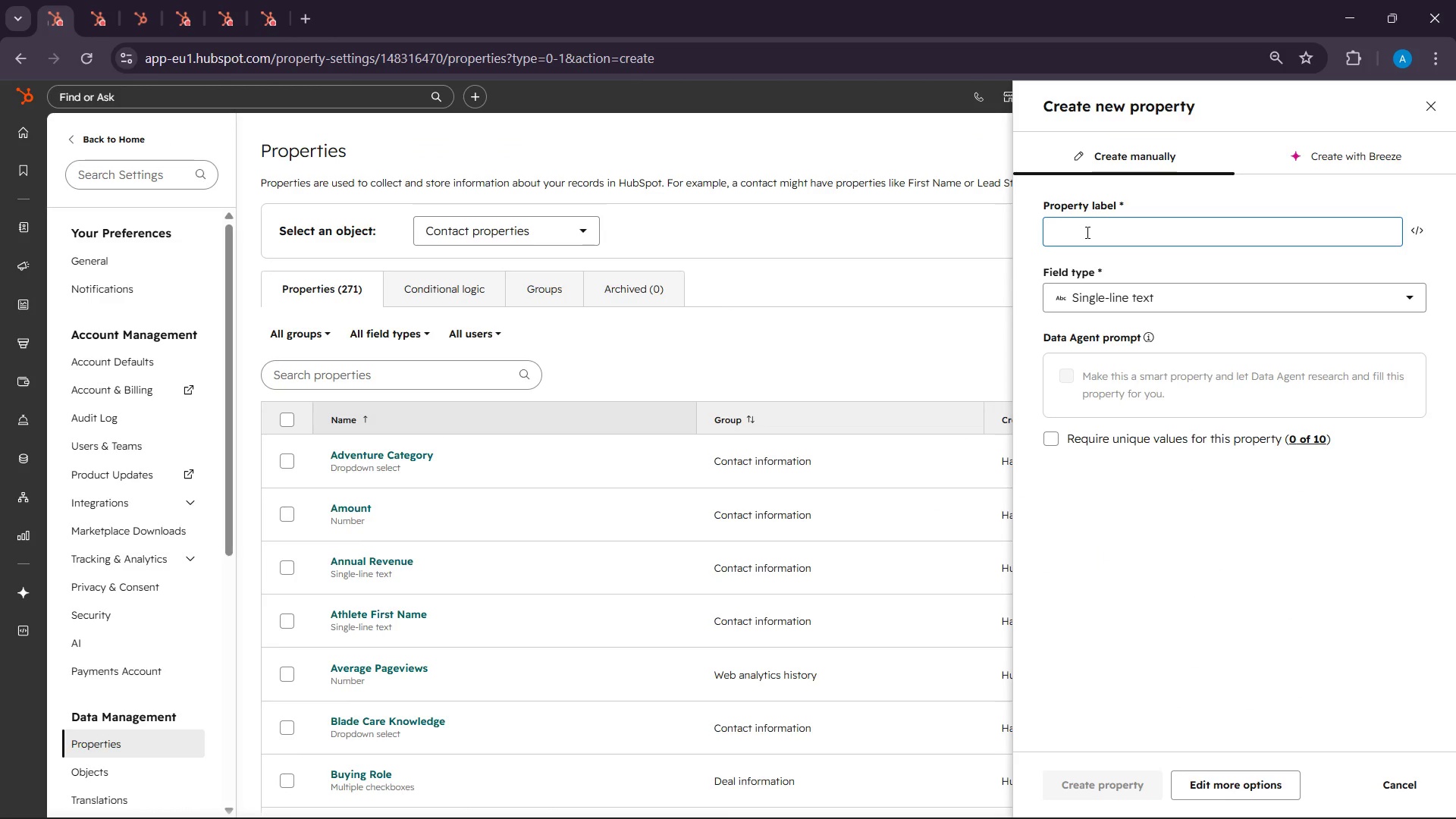 
right_click([1086, 232])
 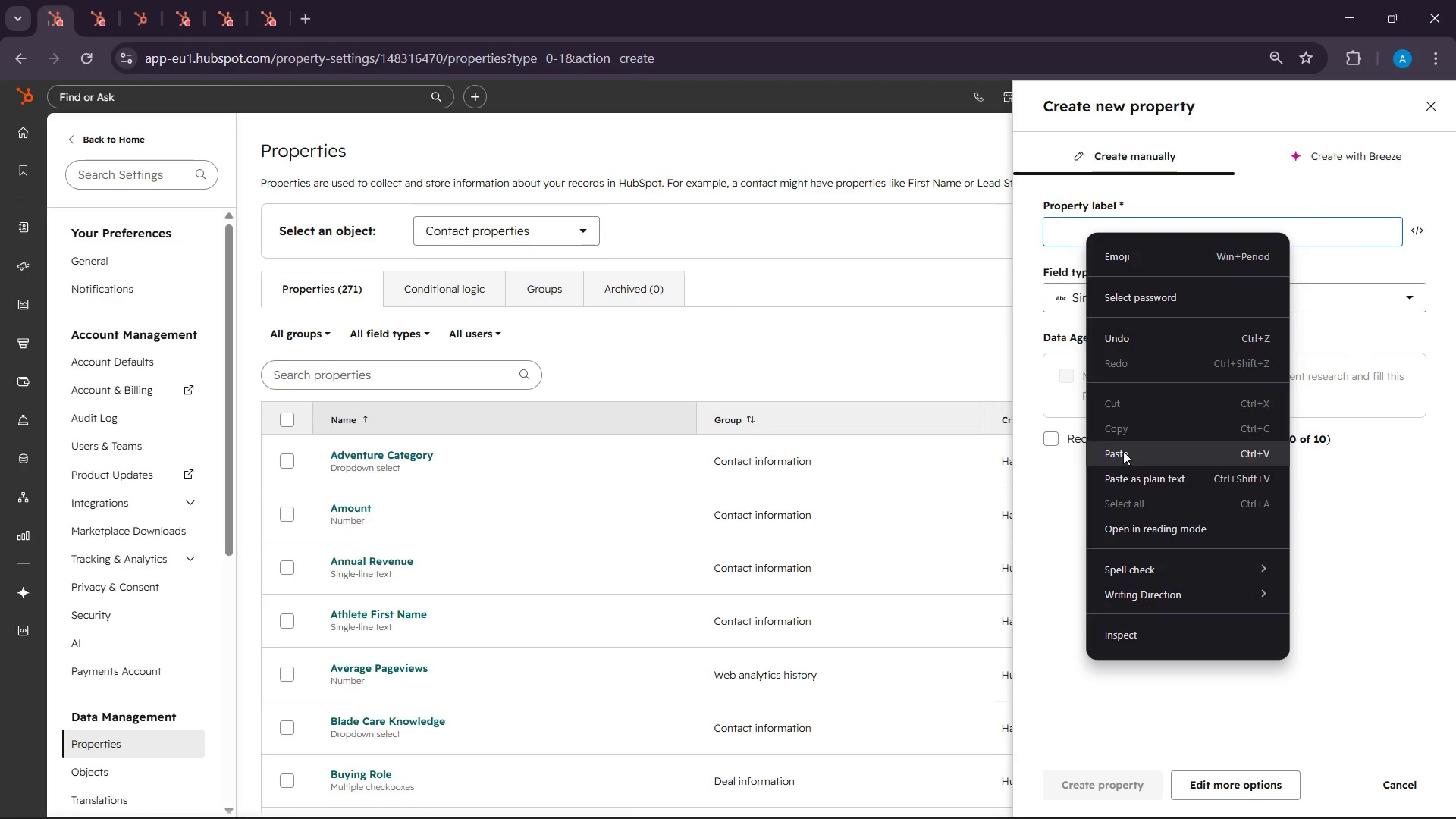 
left_click([1123, 451])
 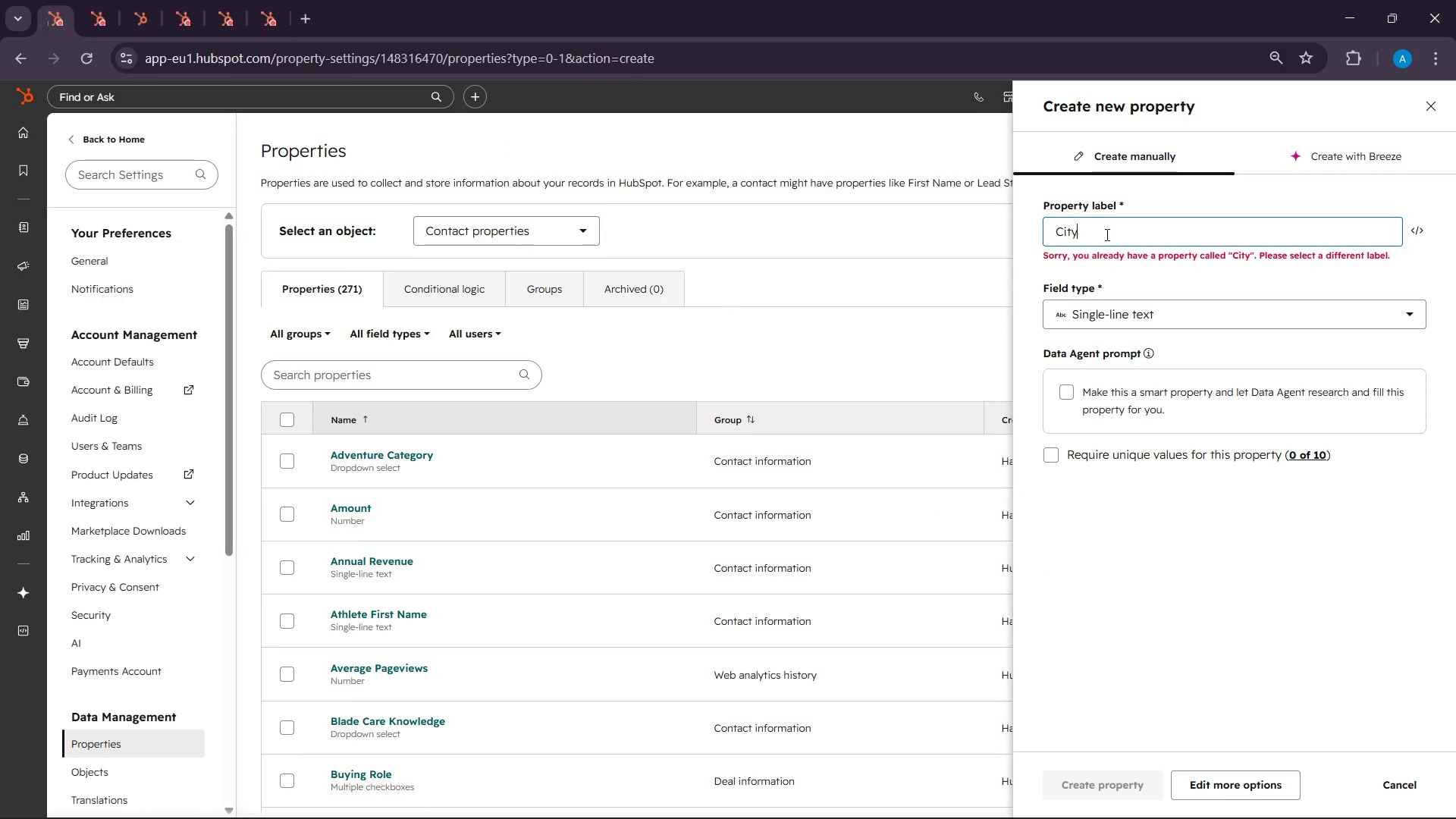 
left_click_drag(start_coordinate=[1106, 234], to_coordinate=[1055, 225])
 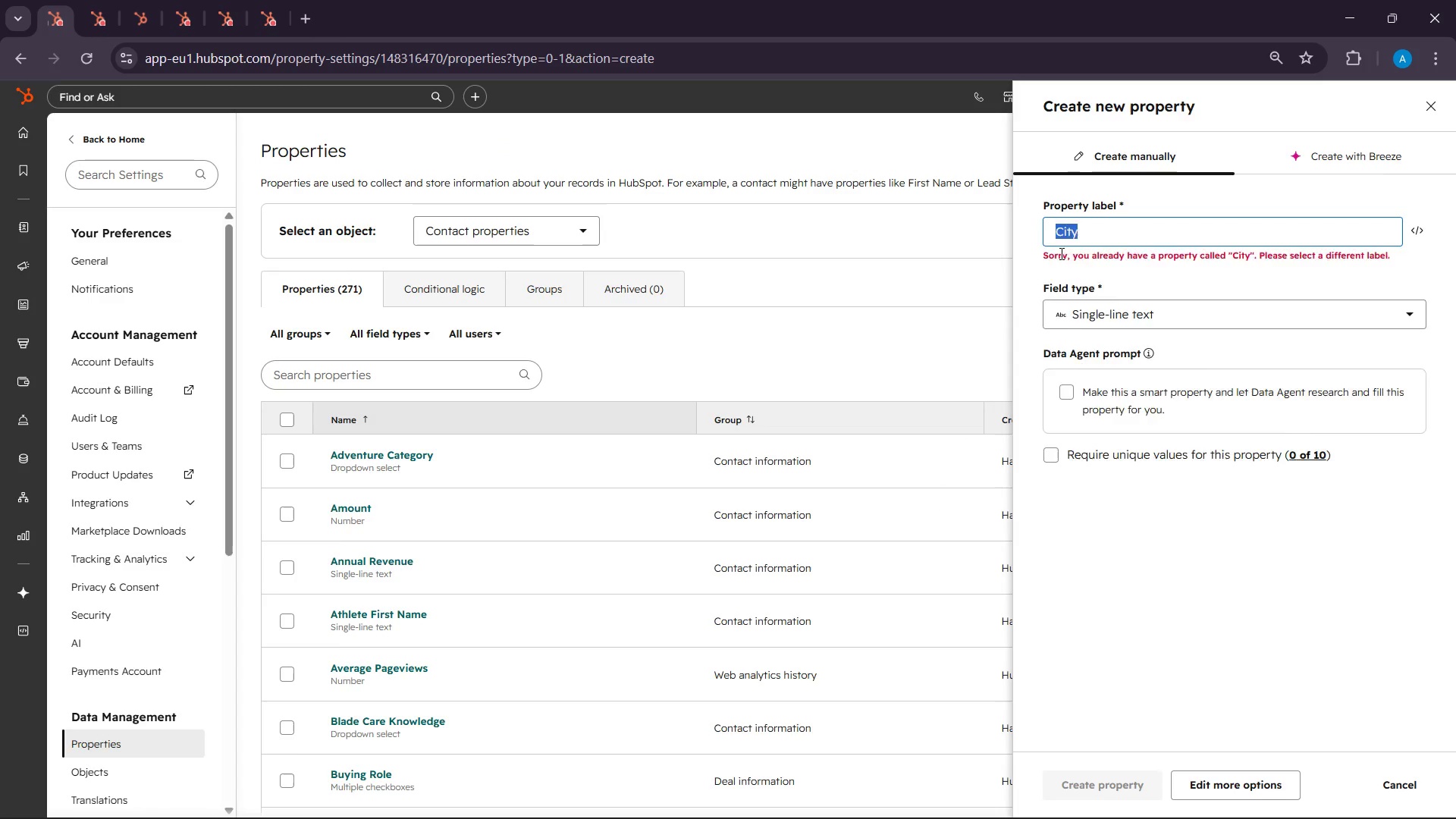 
key(Backspace)
 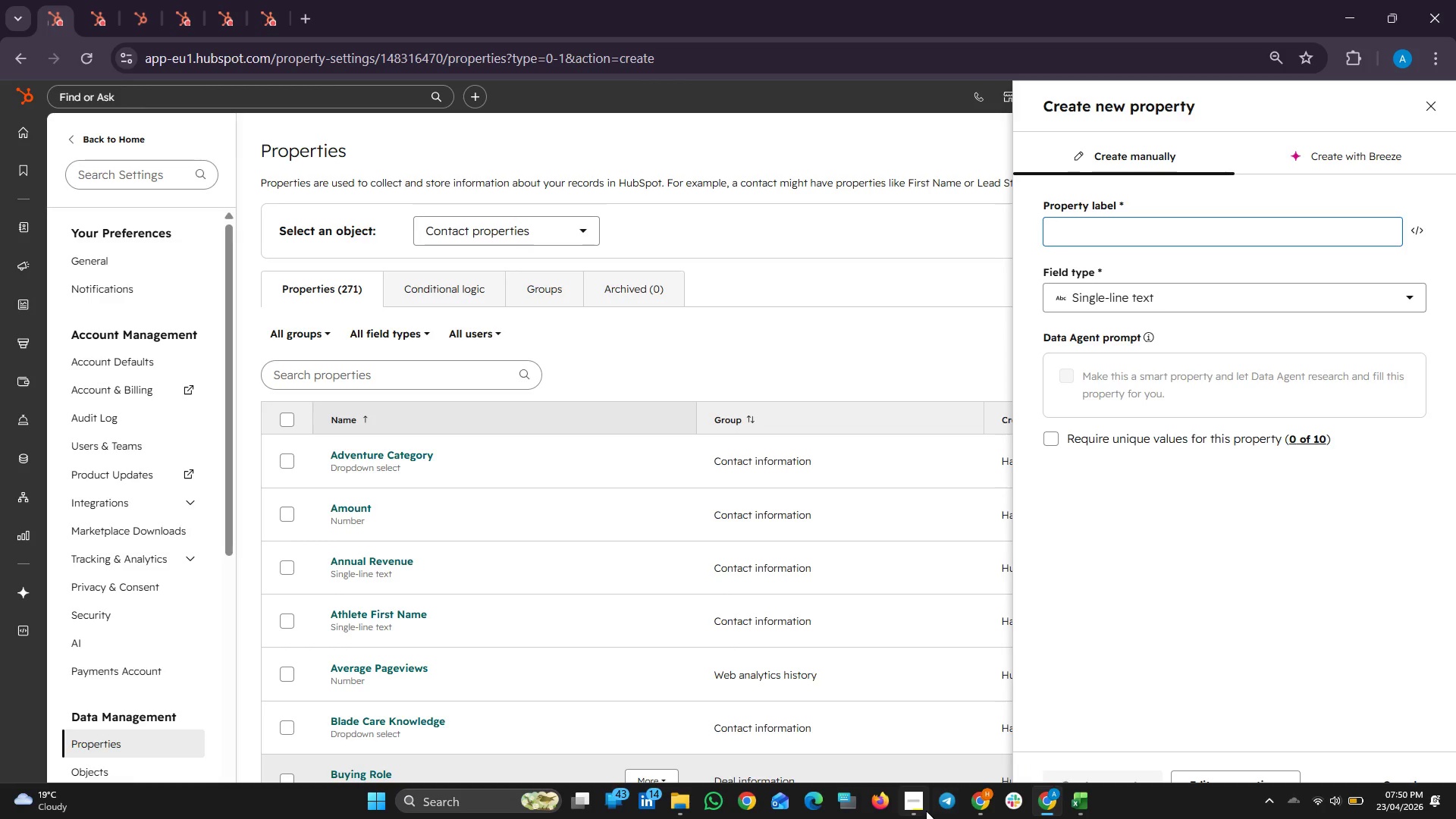 
left_click([925, 808])